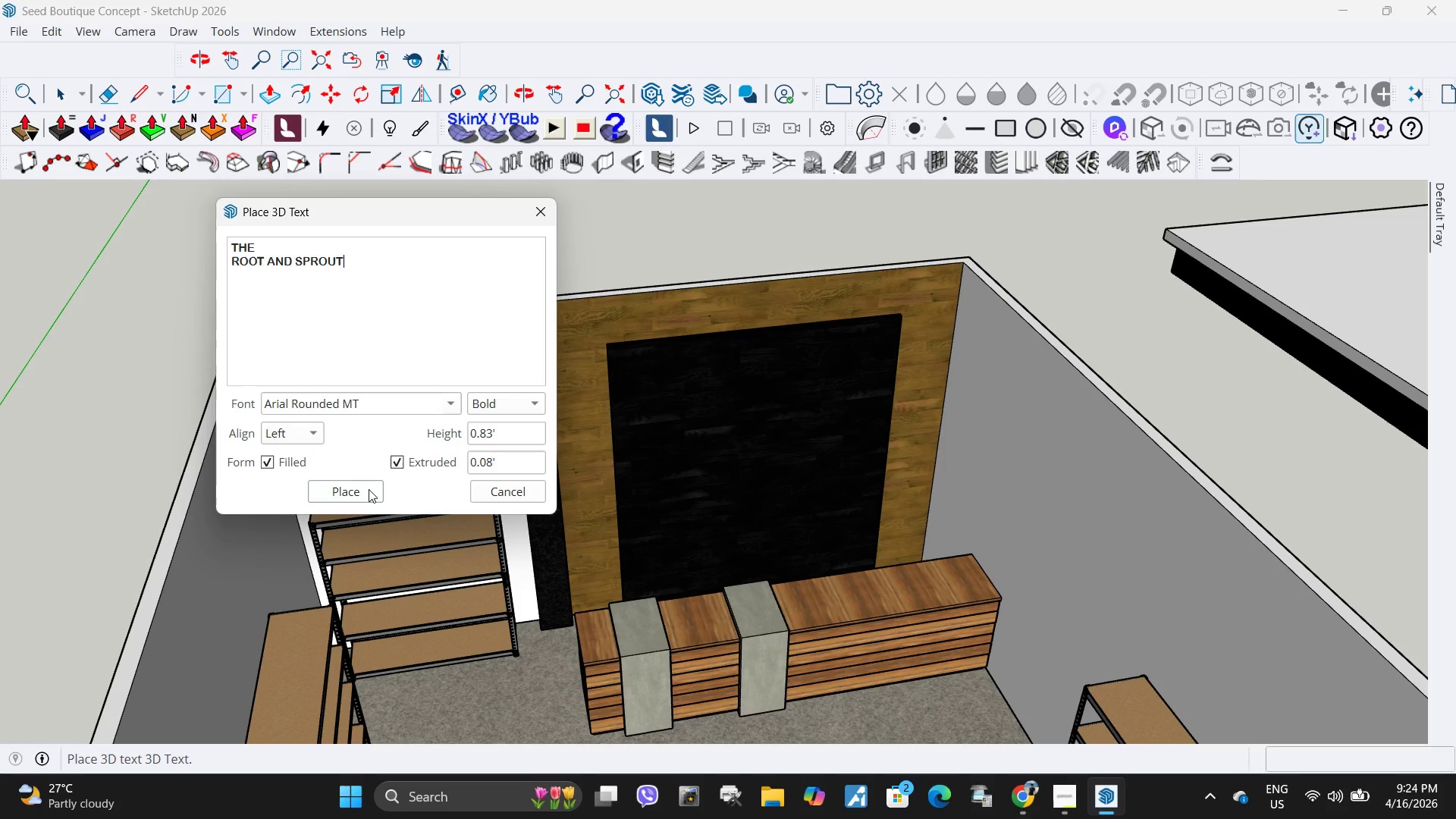 
left_click([364, 493])
 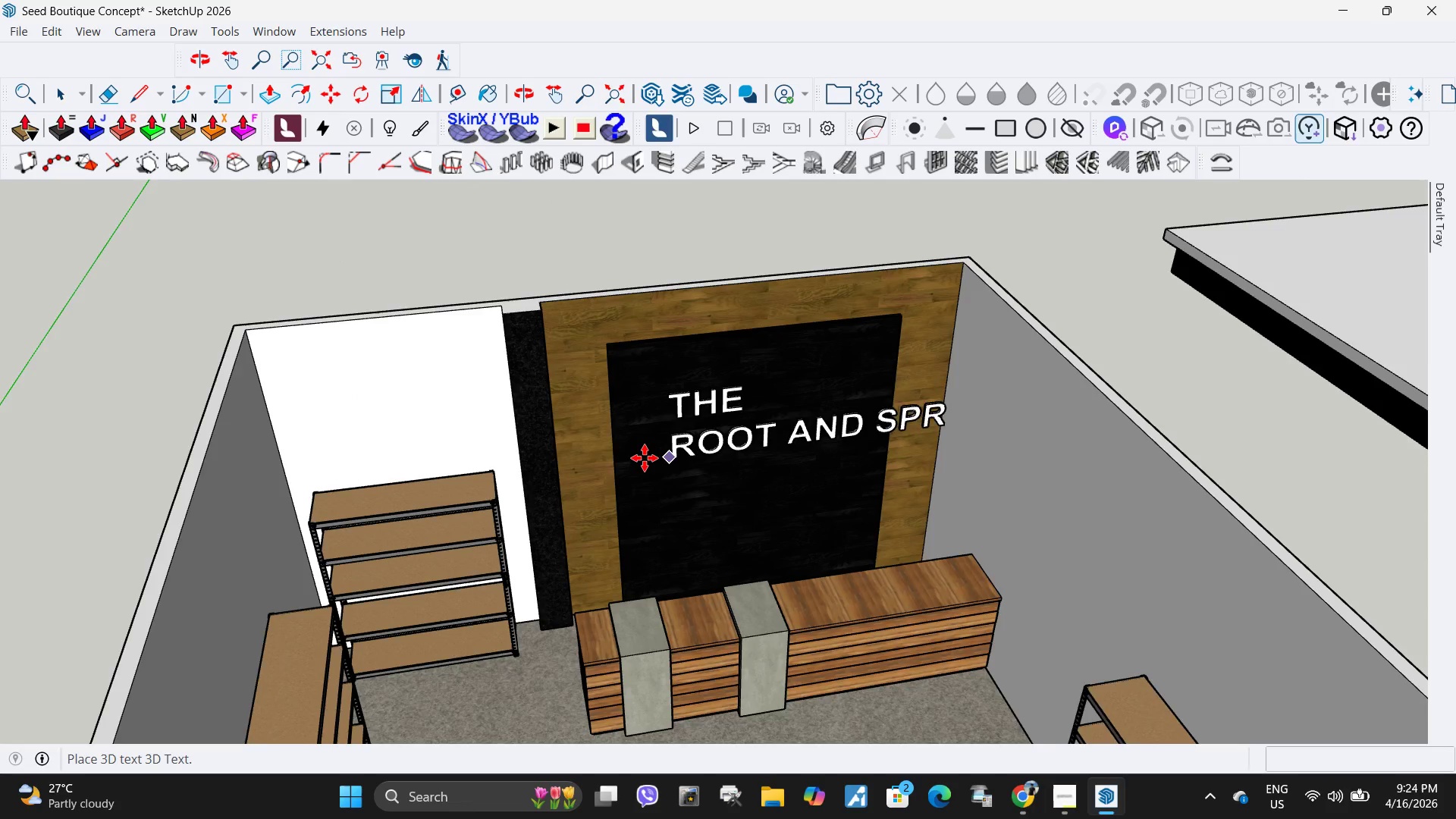 
scroll: coordinate [622, 445], scroll_direction: up, amount: 6.0
 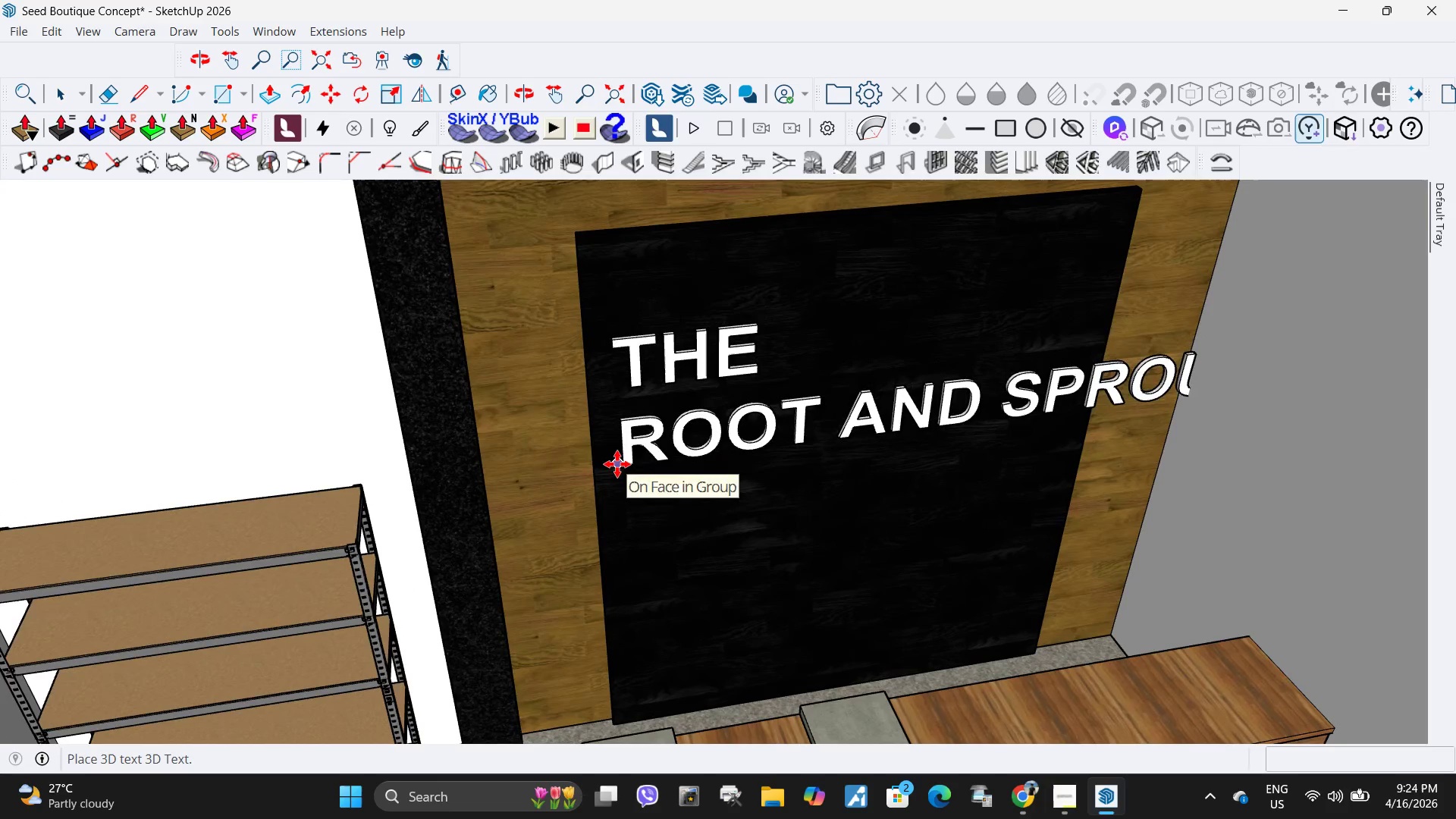 
left_click([617, 463])
 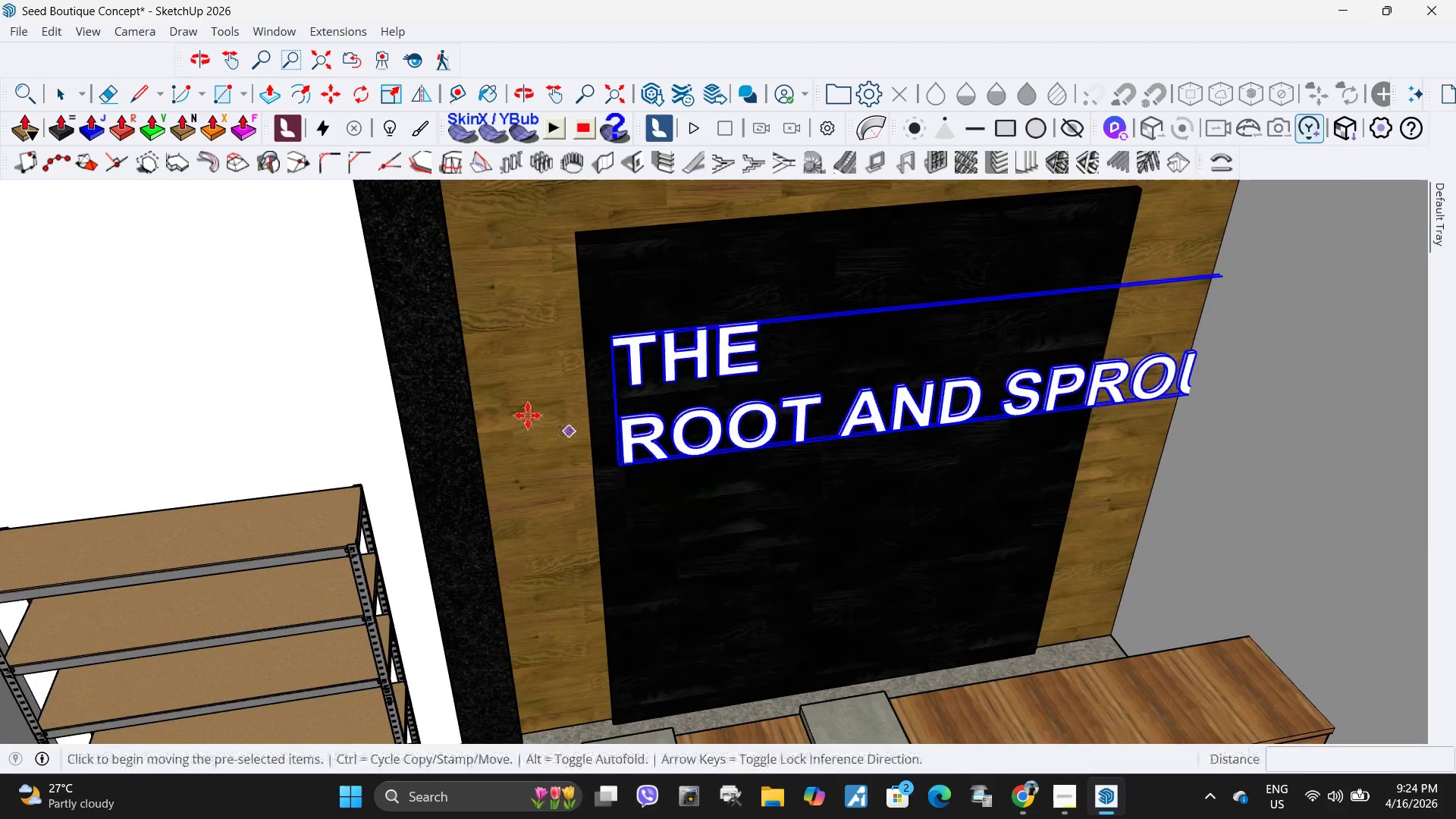 
key(S)
 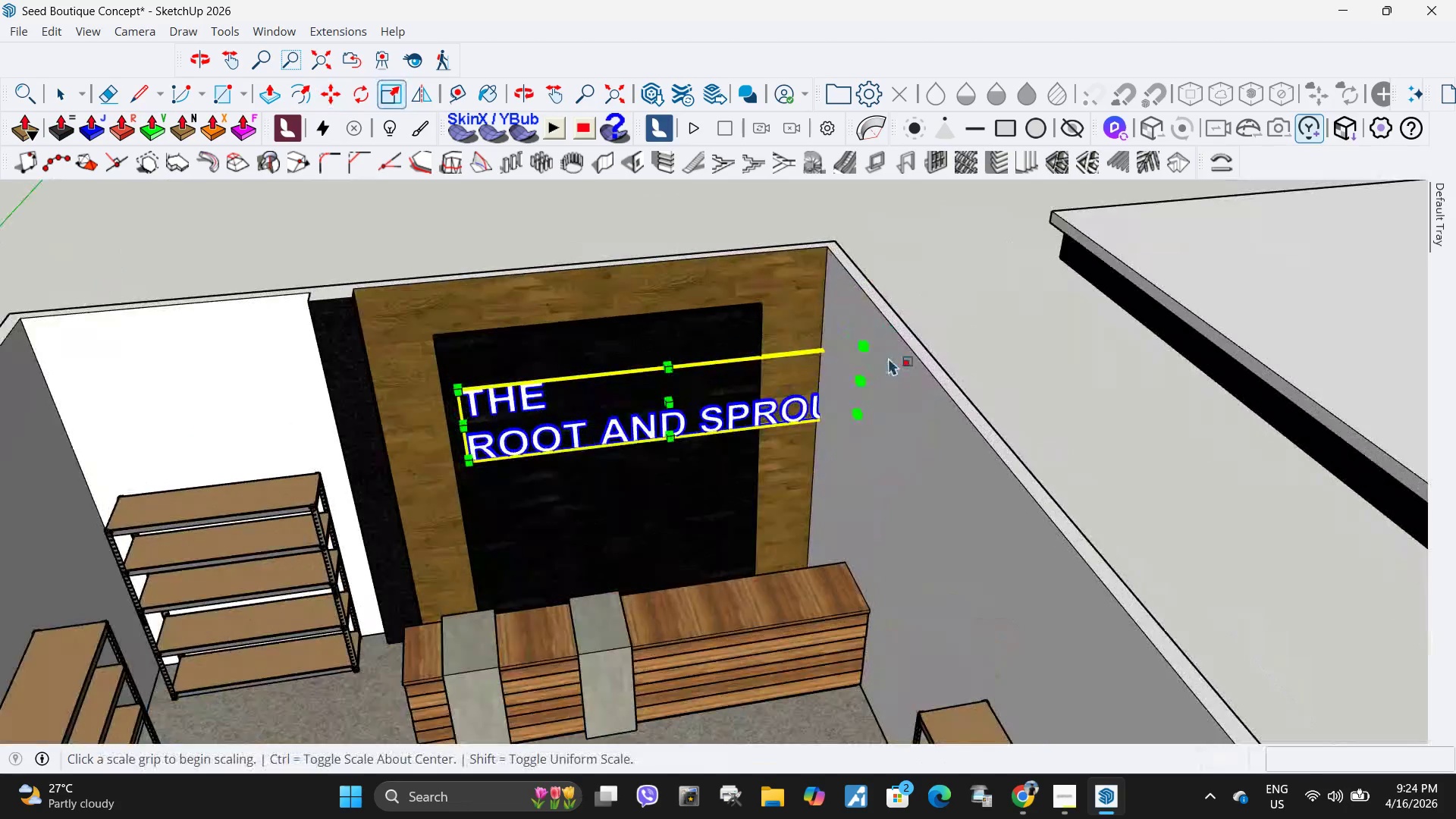 
scroll: coordinate [529, 414], scroll_direction: down, amount: 9.0
 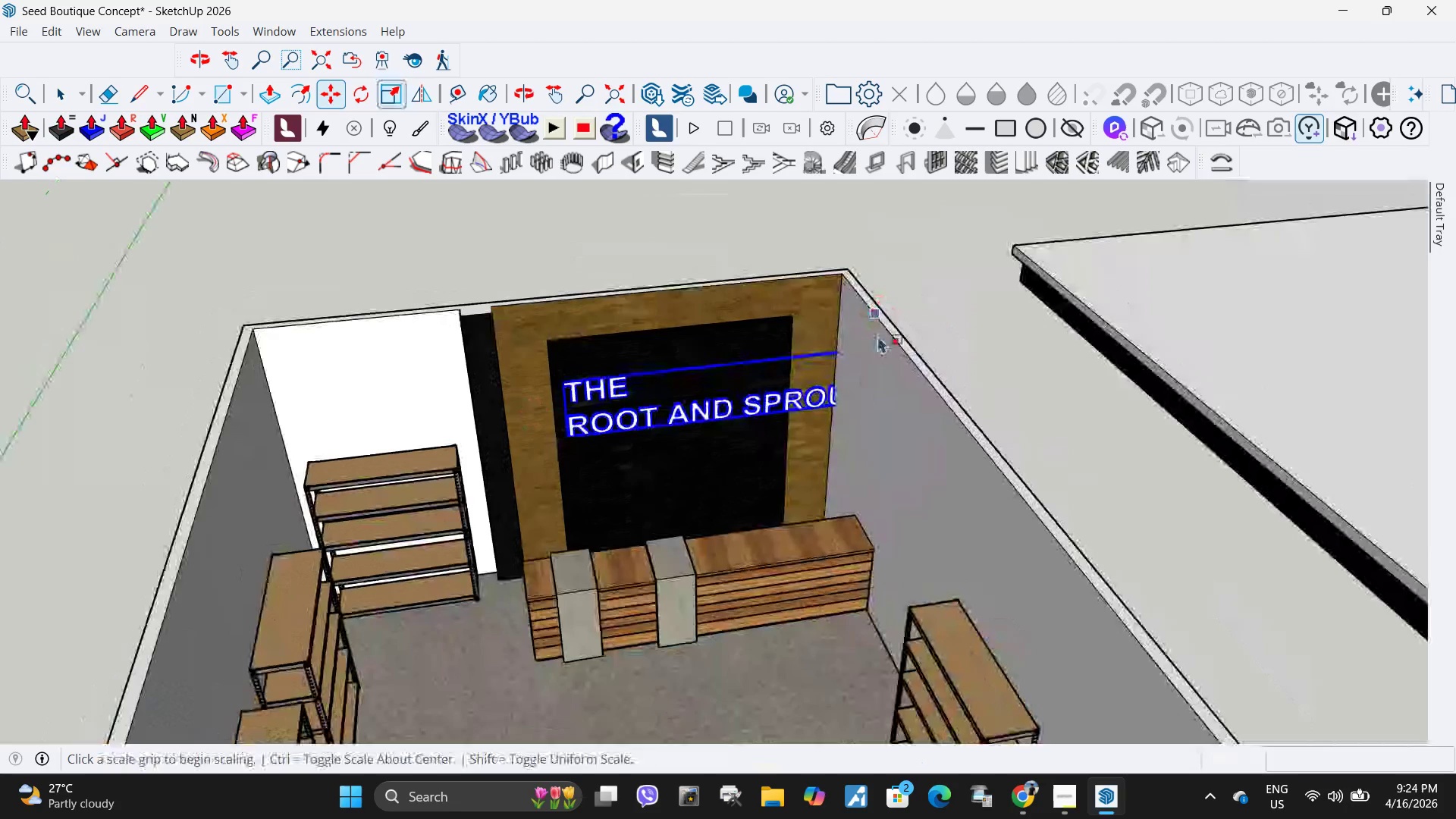 
scroll: coordinate [888, 358], scroll_direction: up, amount: 3.0
 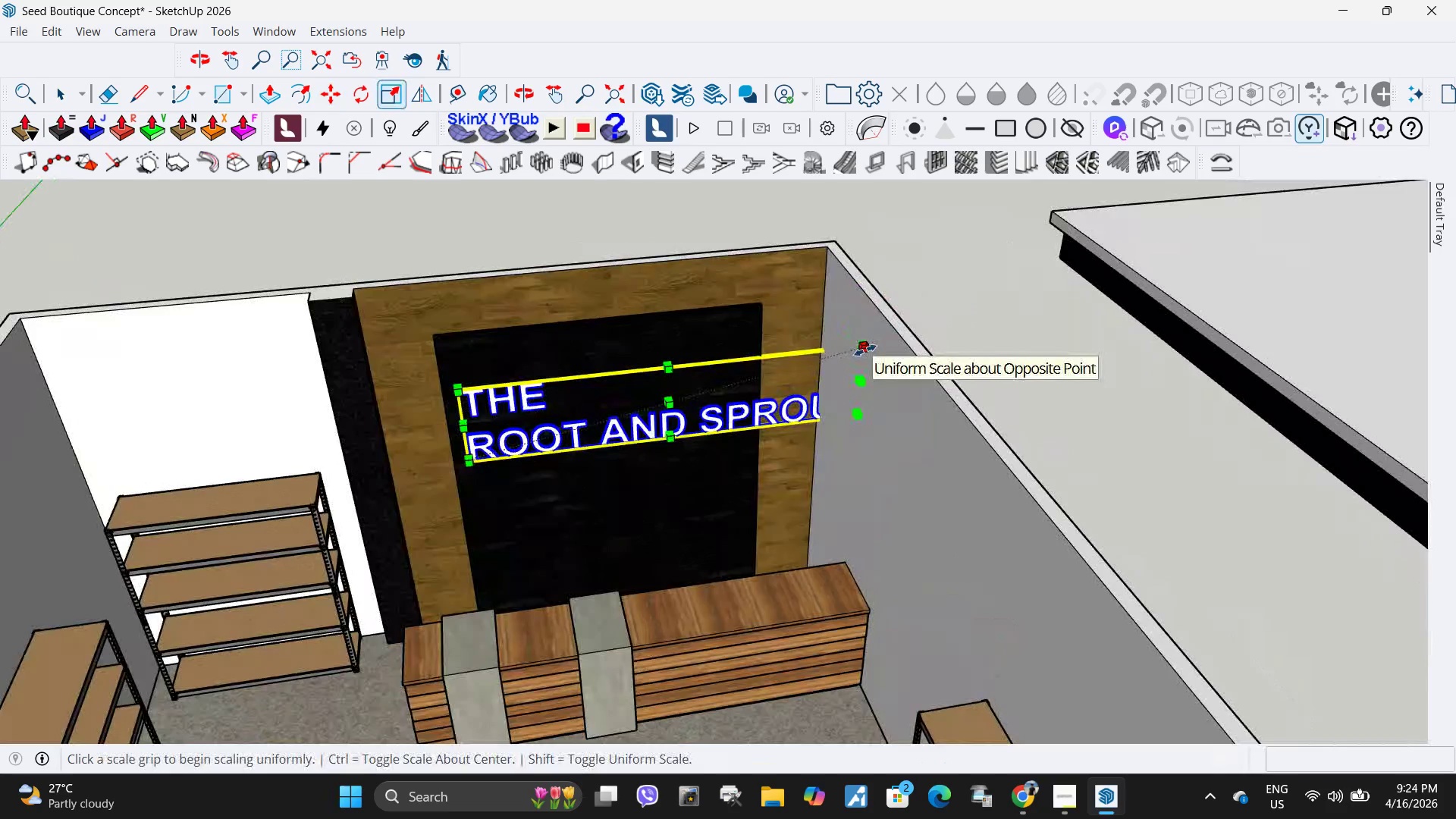 
left_click([865, 350])
 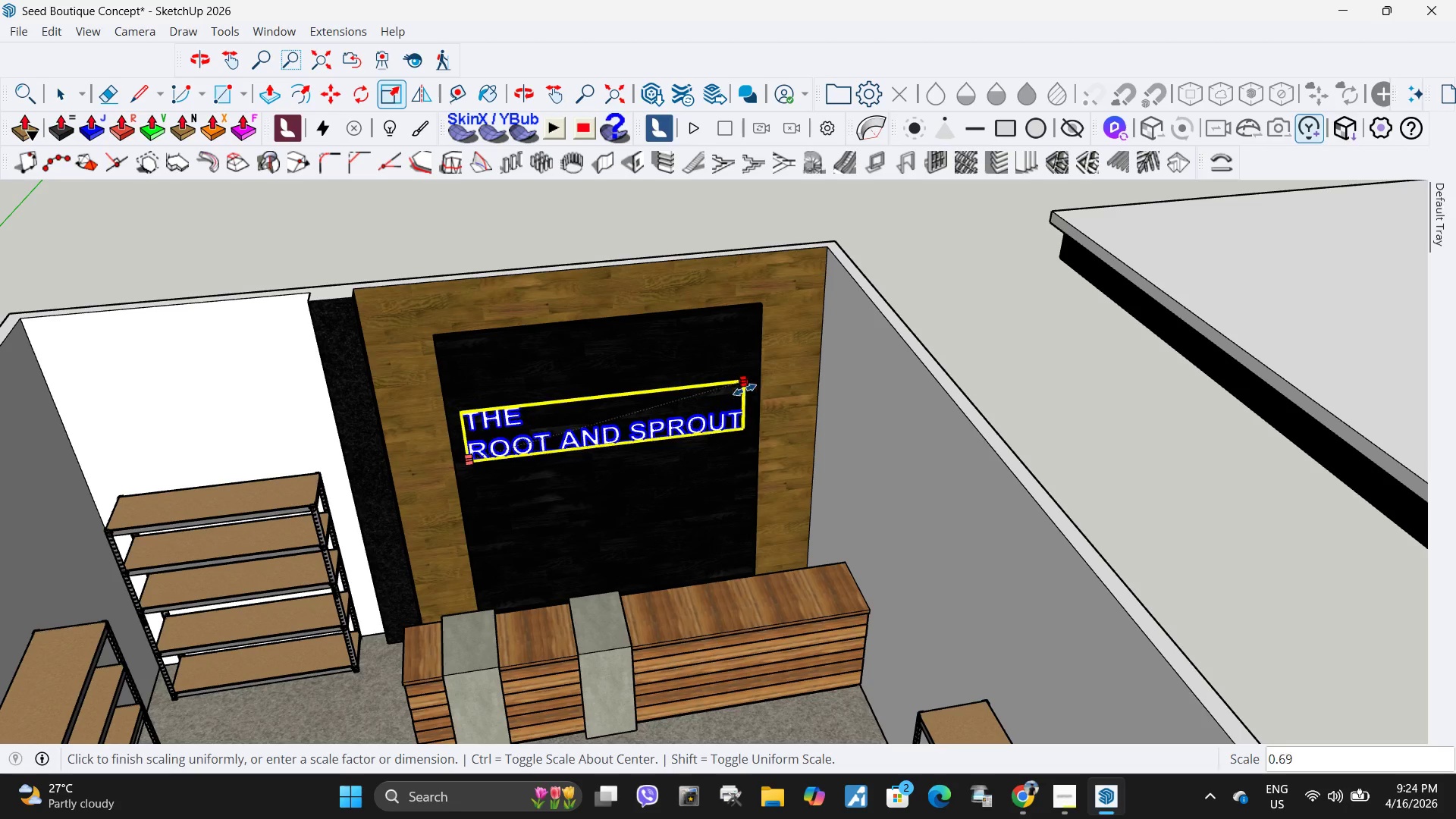 
left_click([745, 390])
 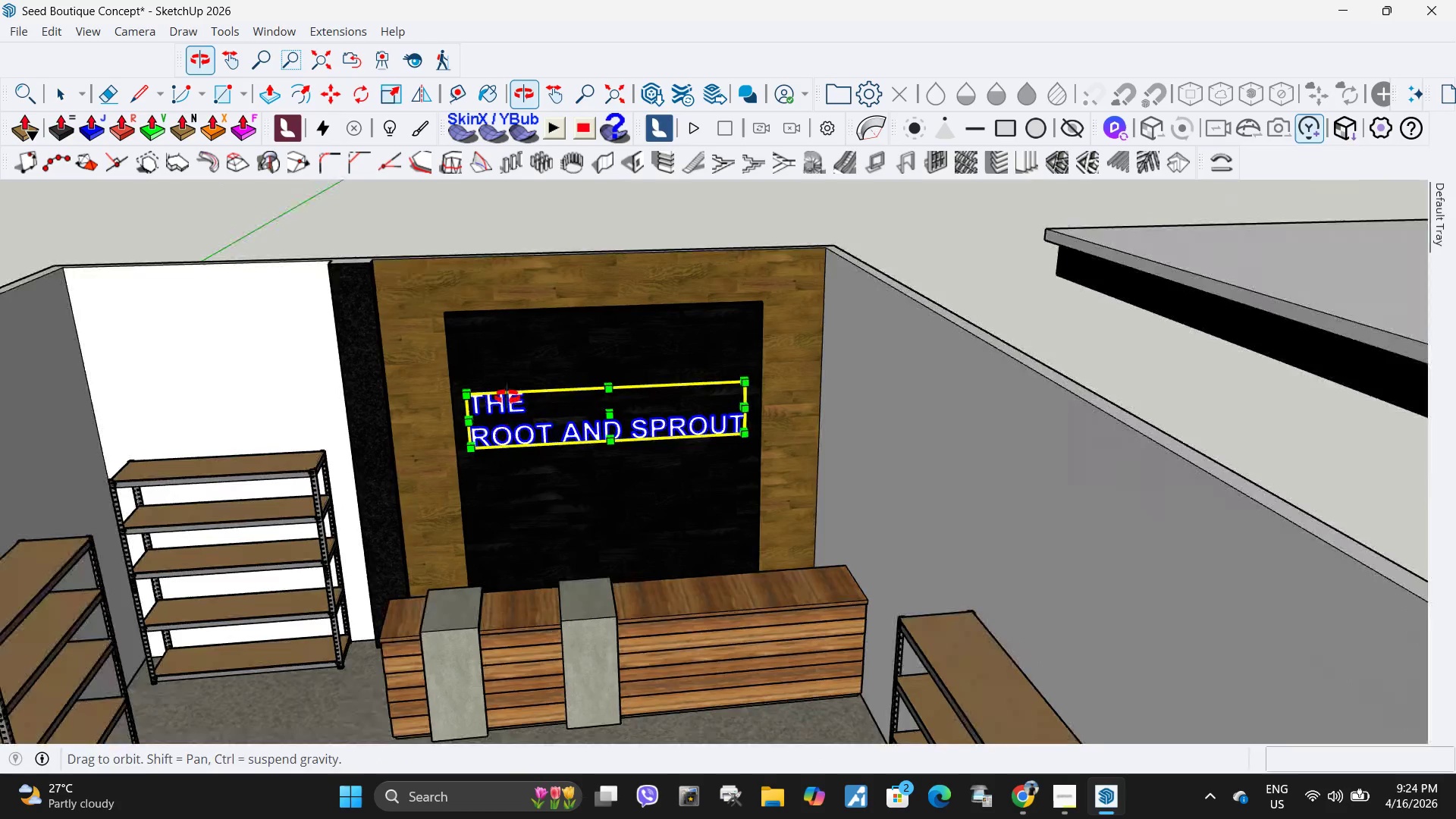 
scroll: coordinate [621, 494], scroll_direction: up, amount: 5.0
 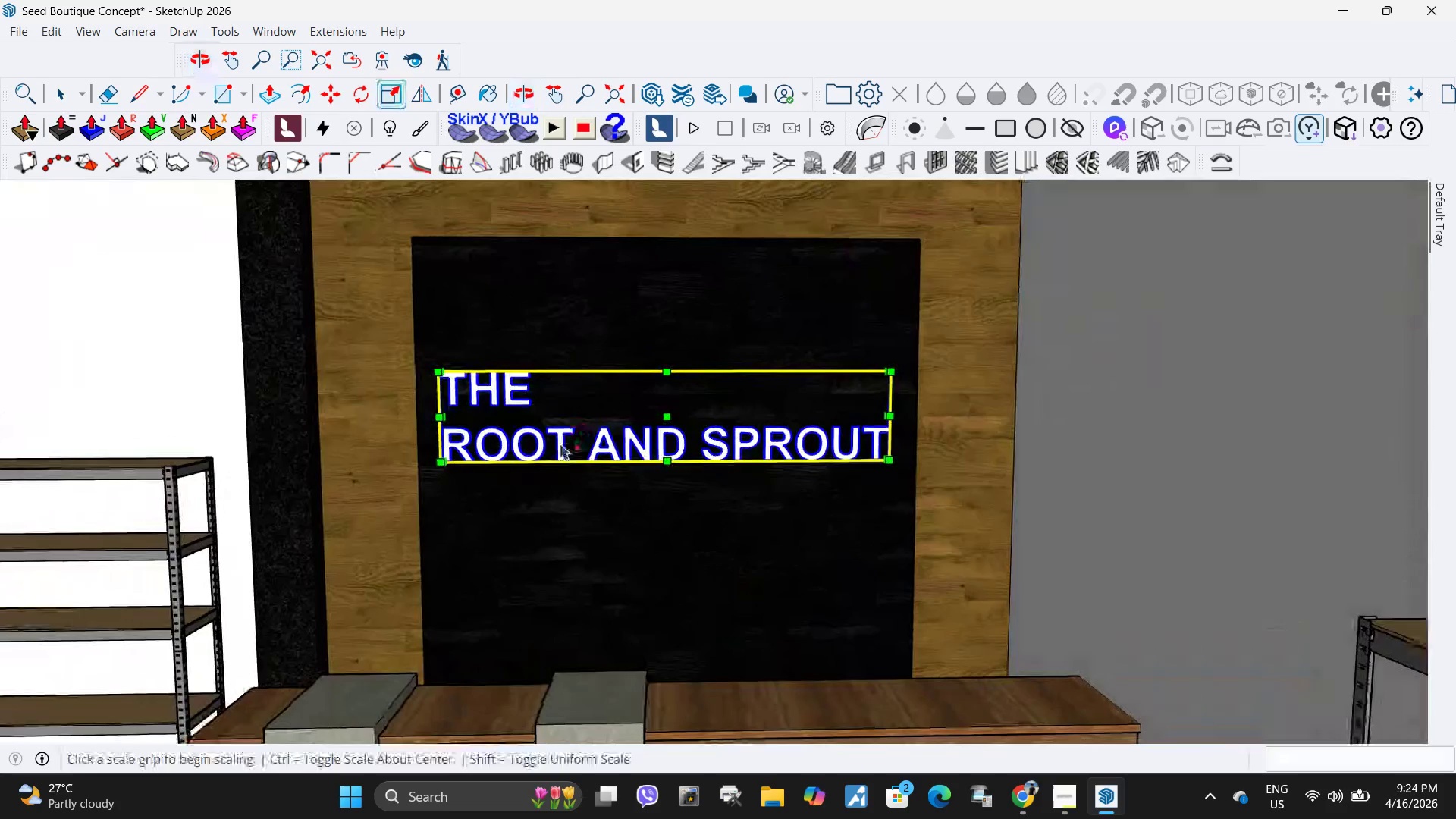 
double_click([551, 447])
 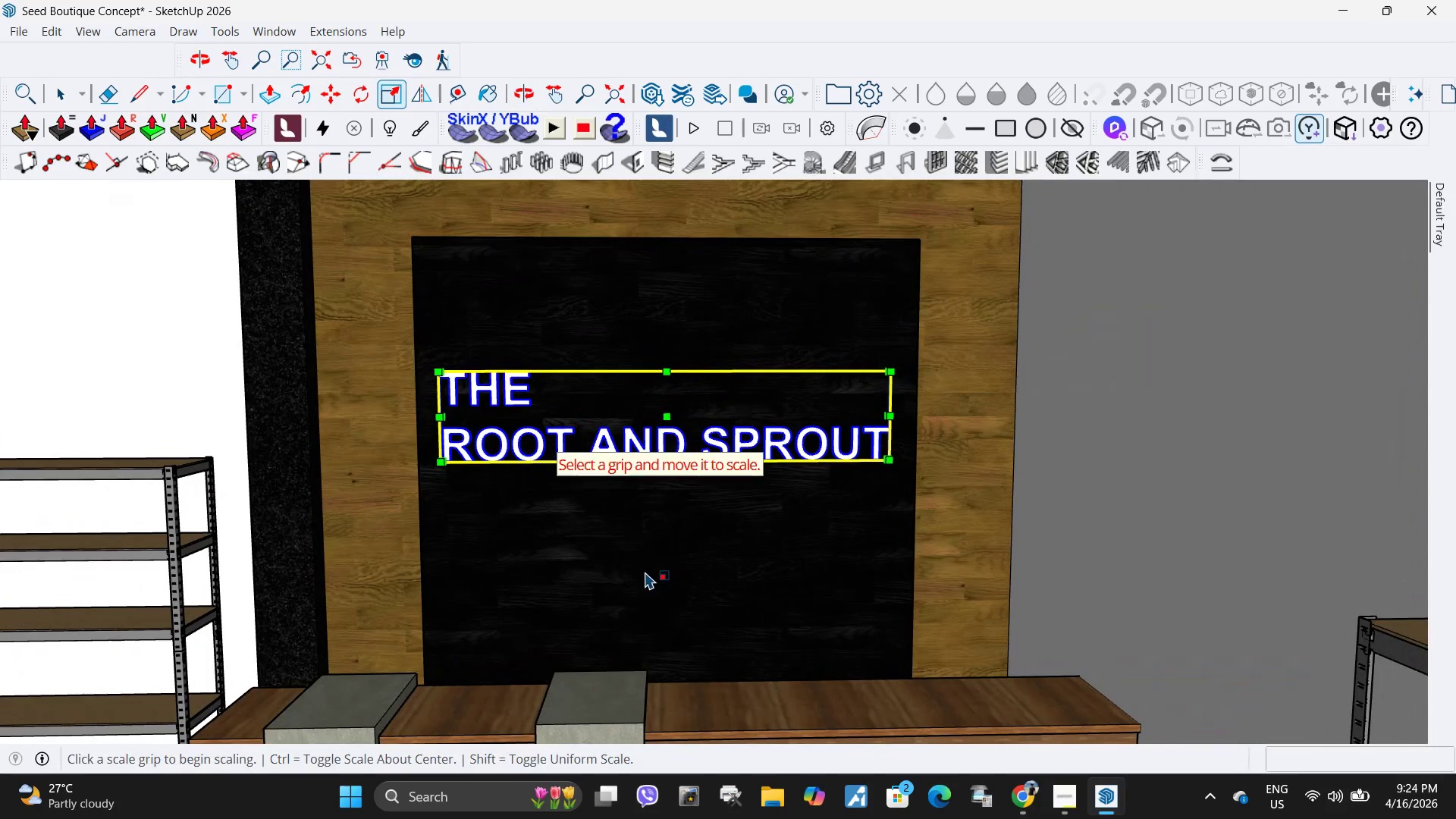 
key(Space)
 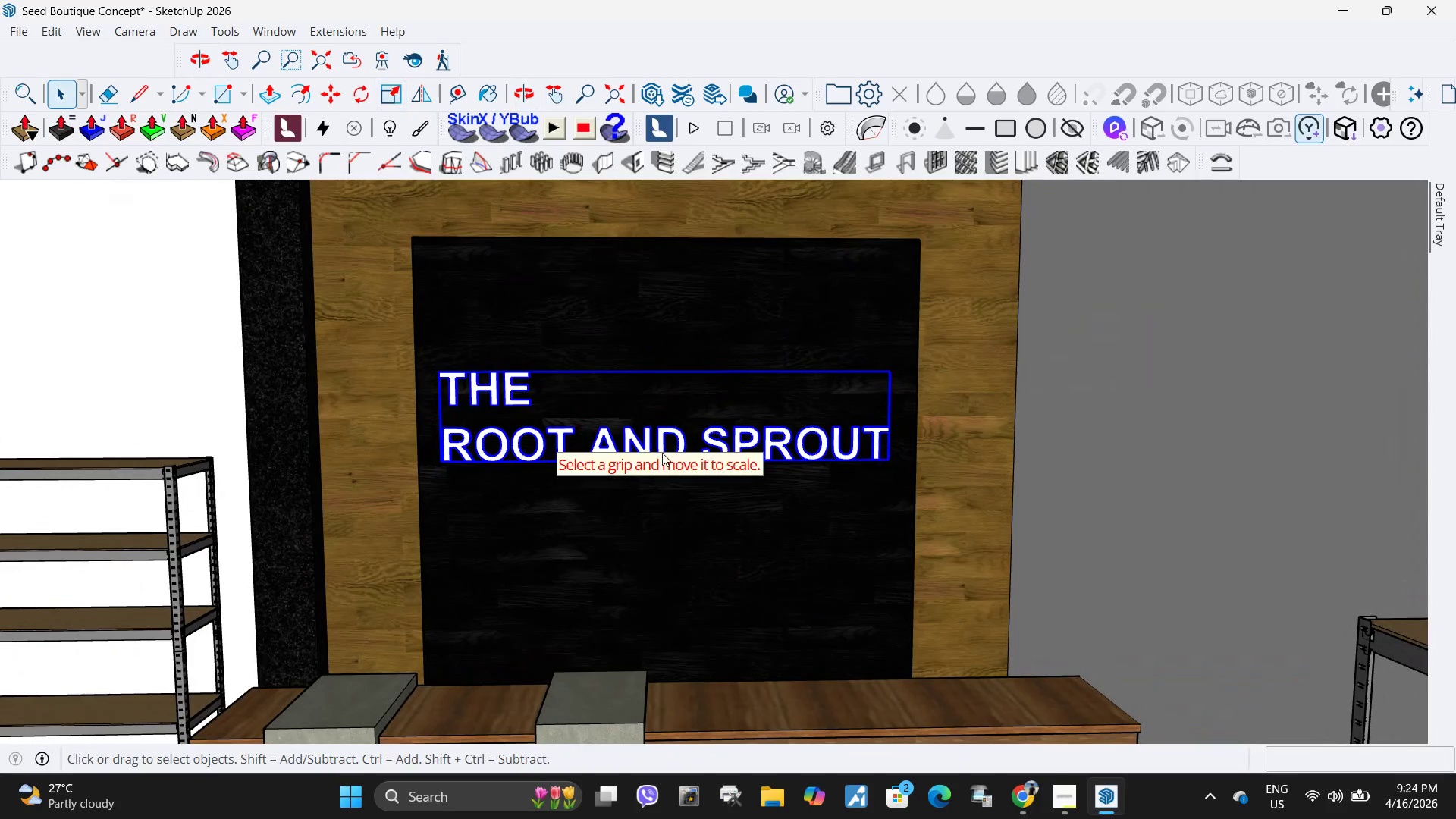 
left_click([665, 447])
 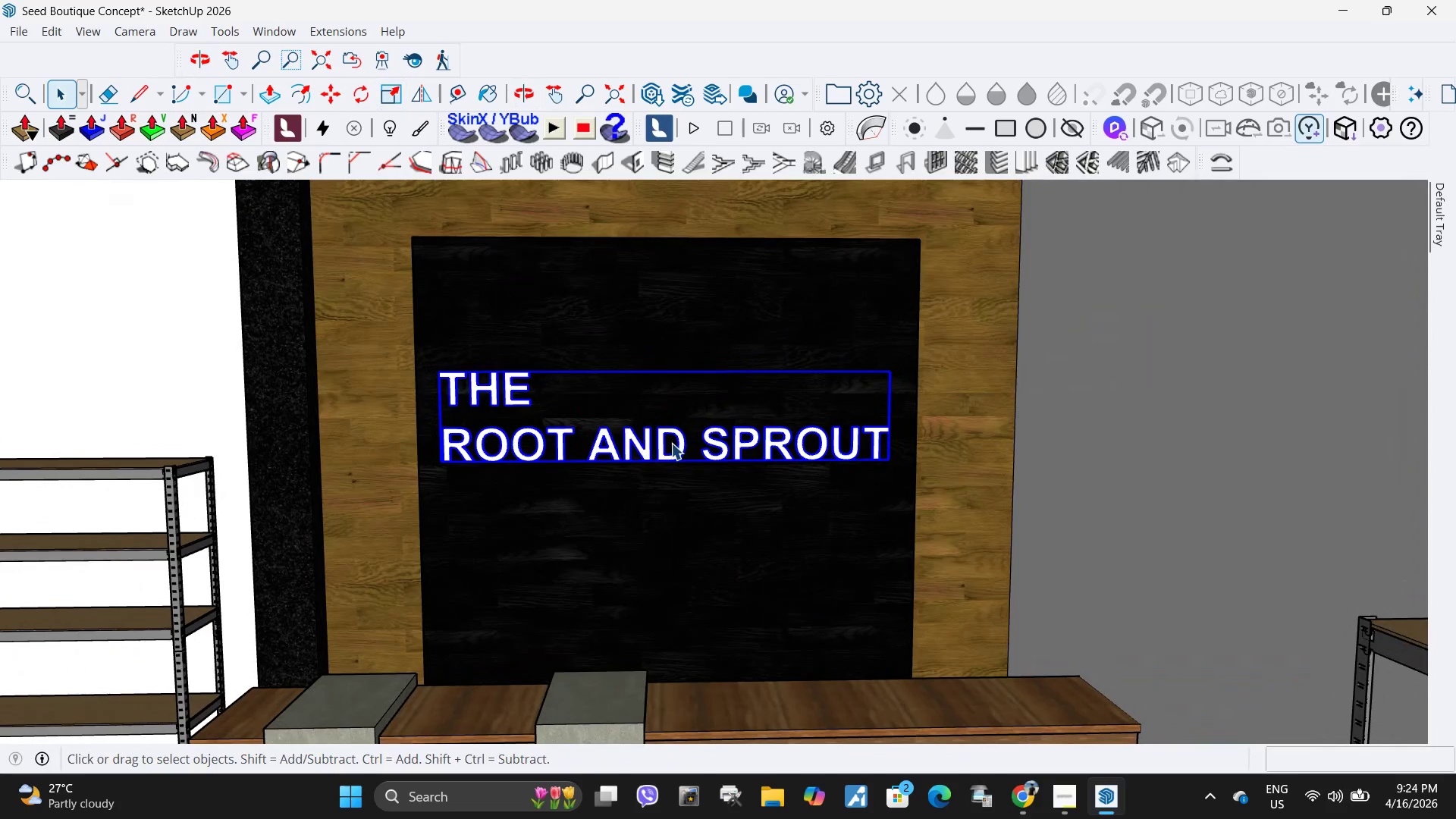 
key(Control+ControlLeft)
 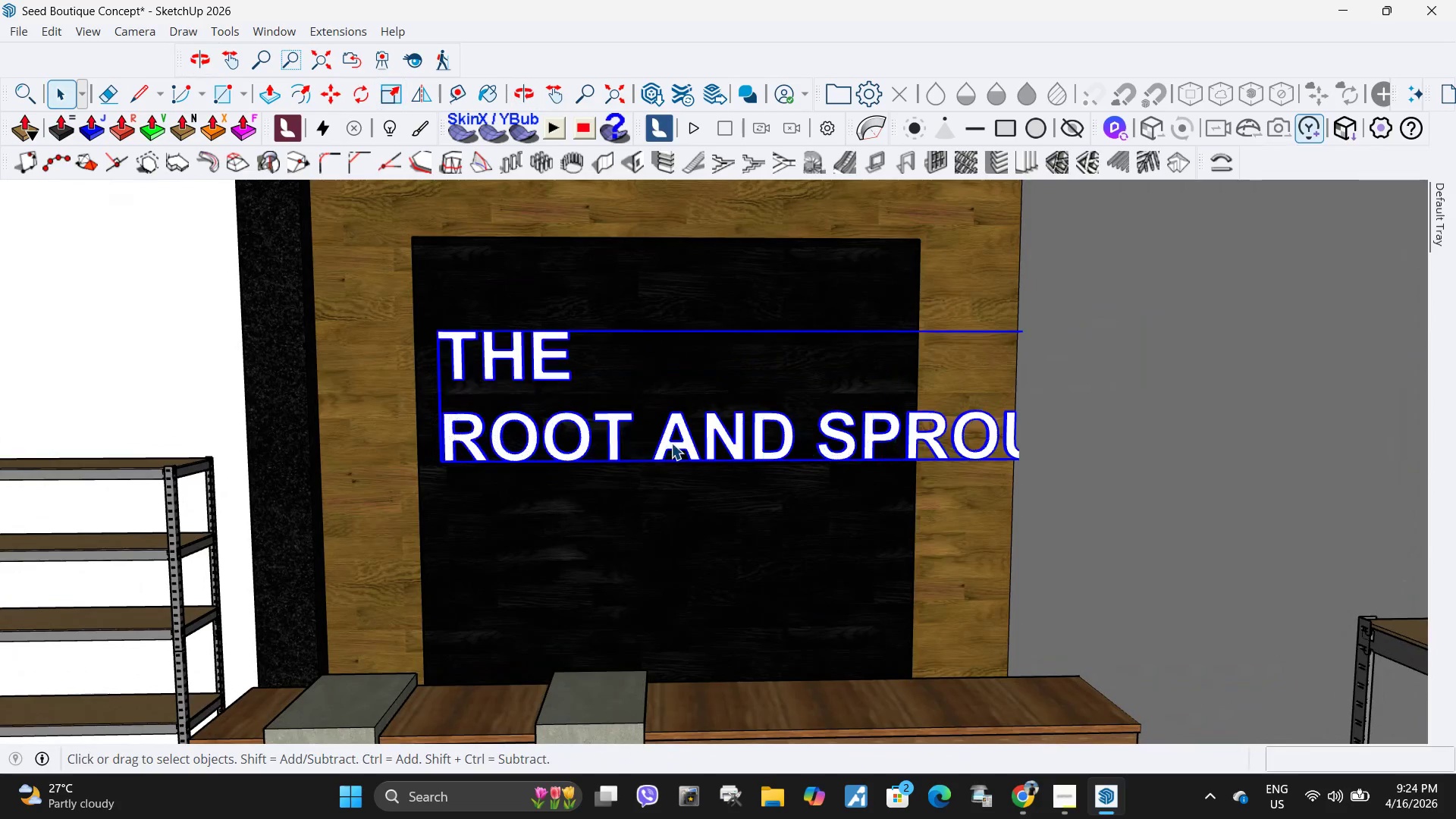 
key(Control+Z)
 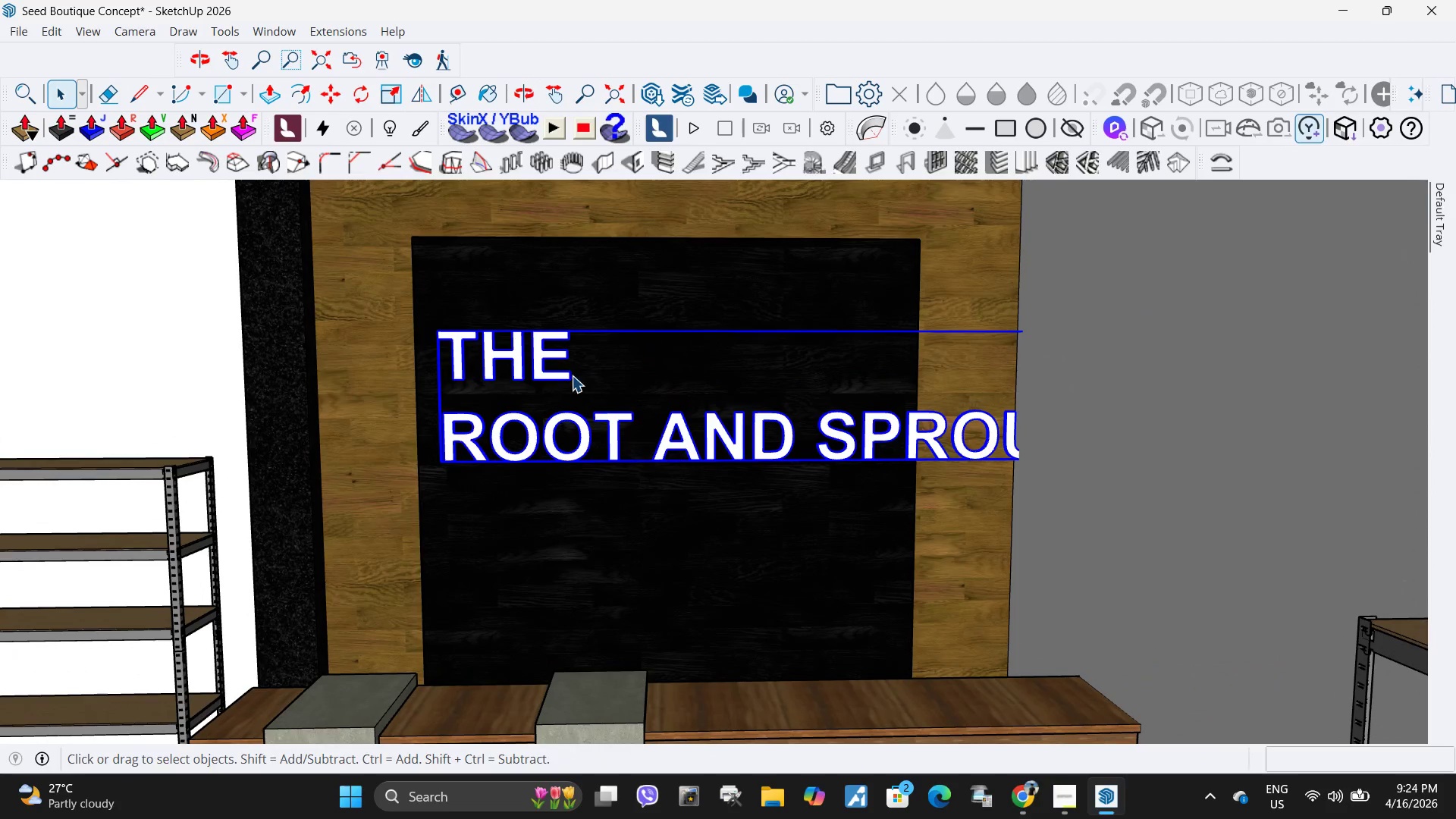 
key(Control+ControlLeft)
 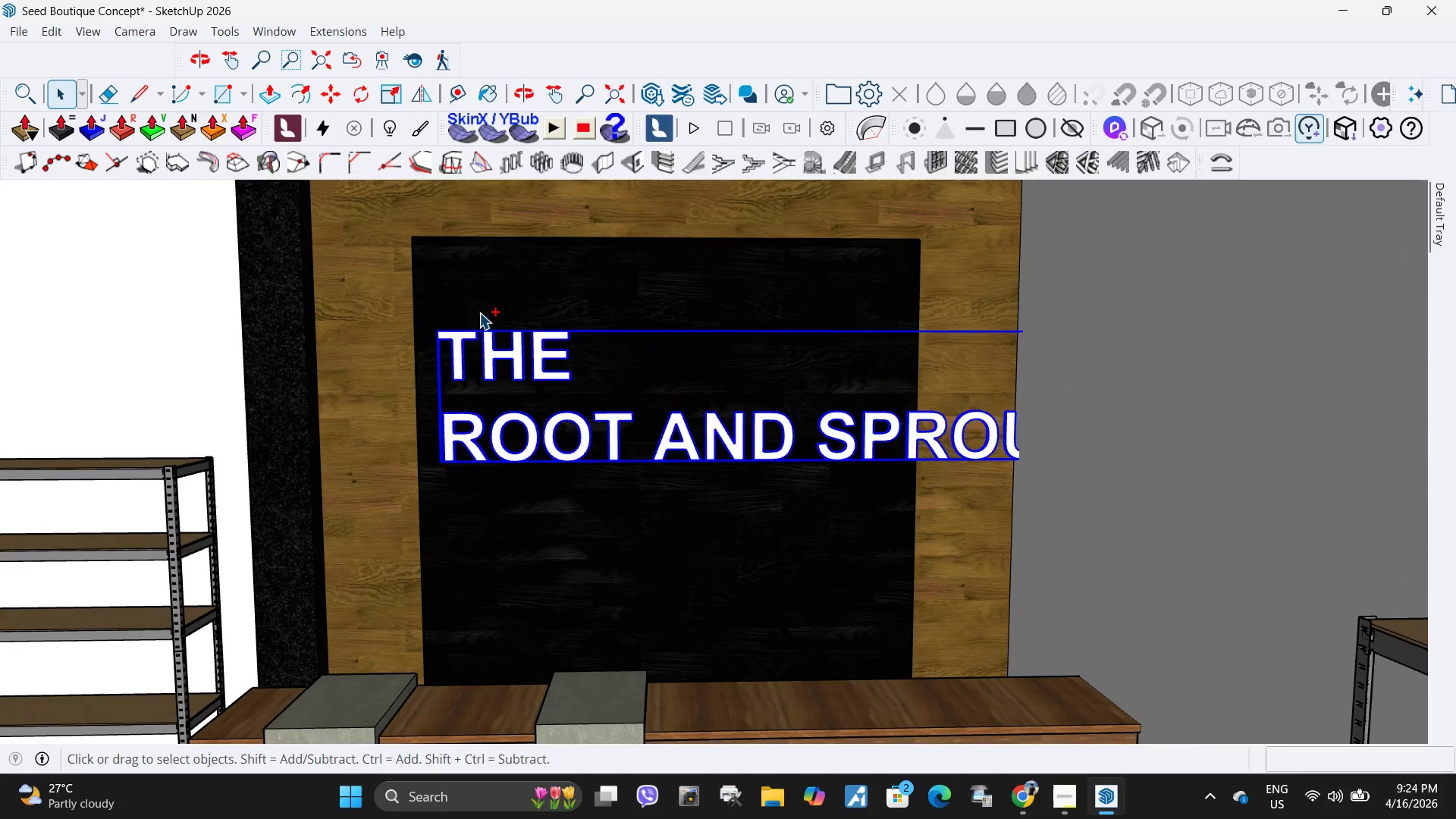 
key(Control+Z)
 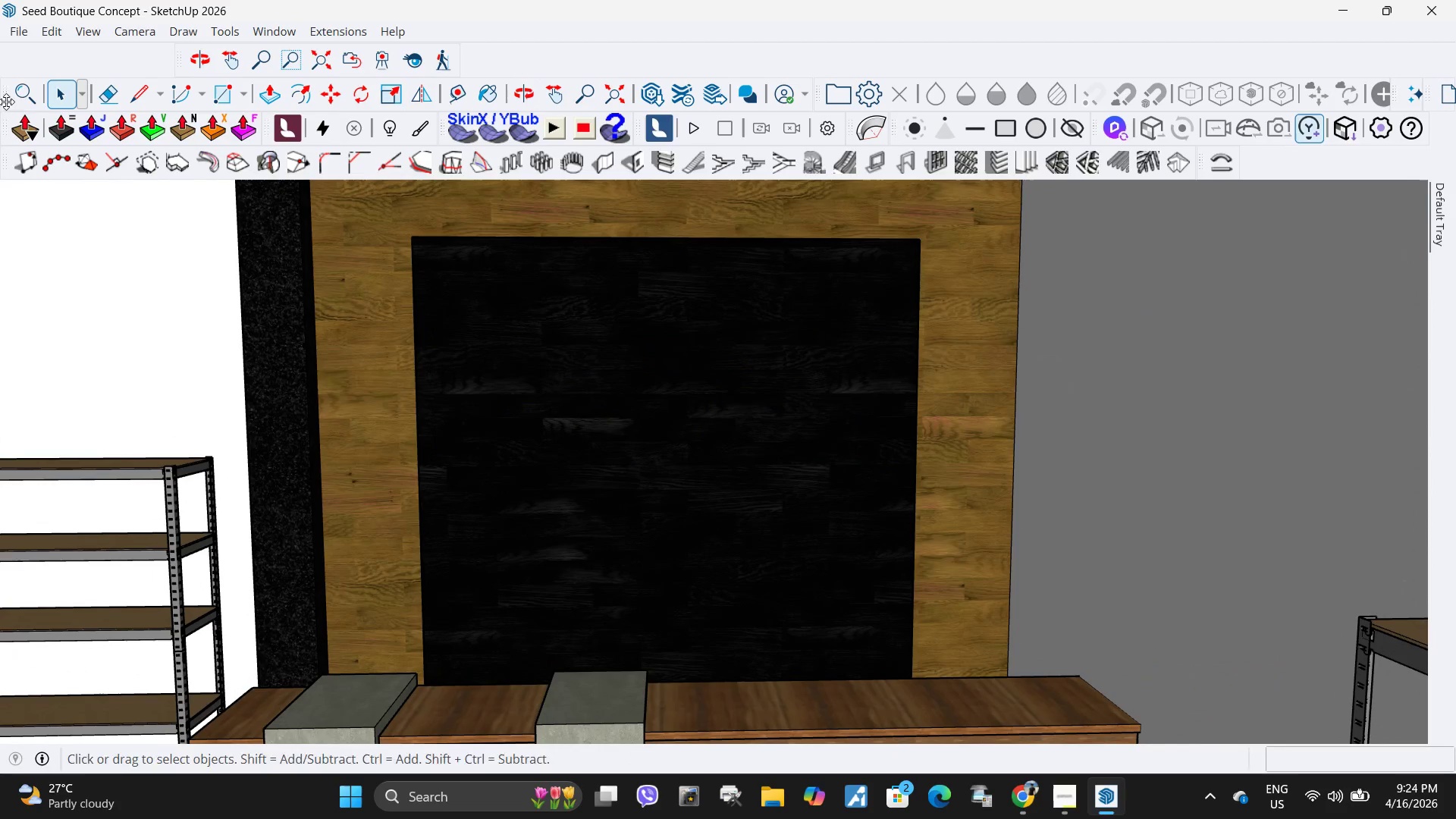 
left_click([17, 101])
 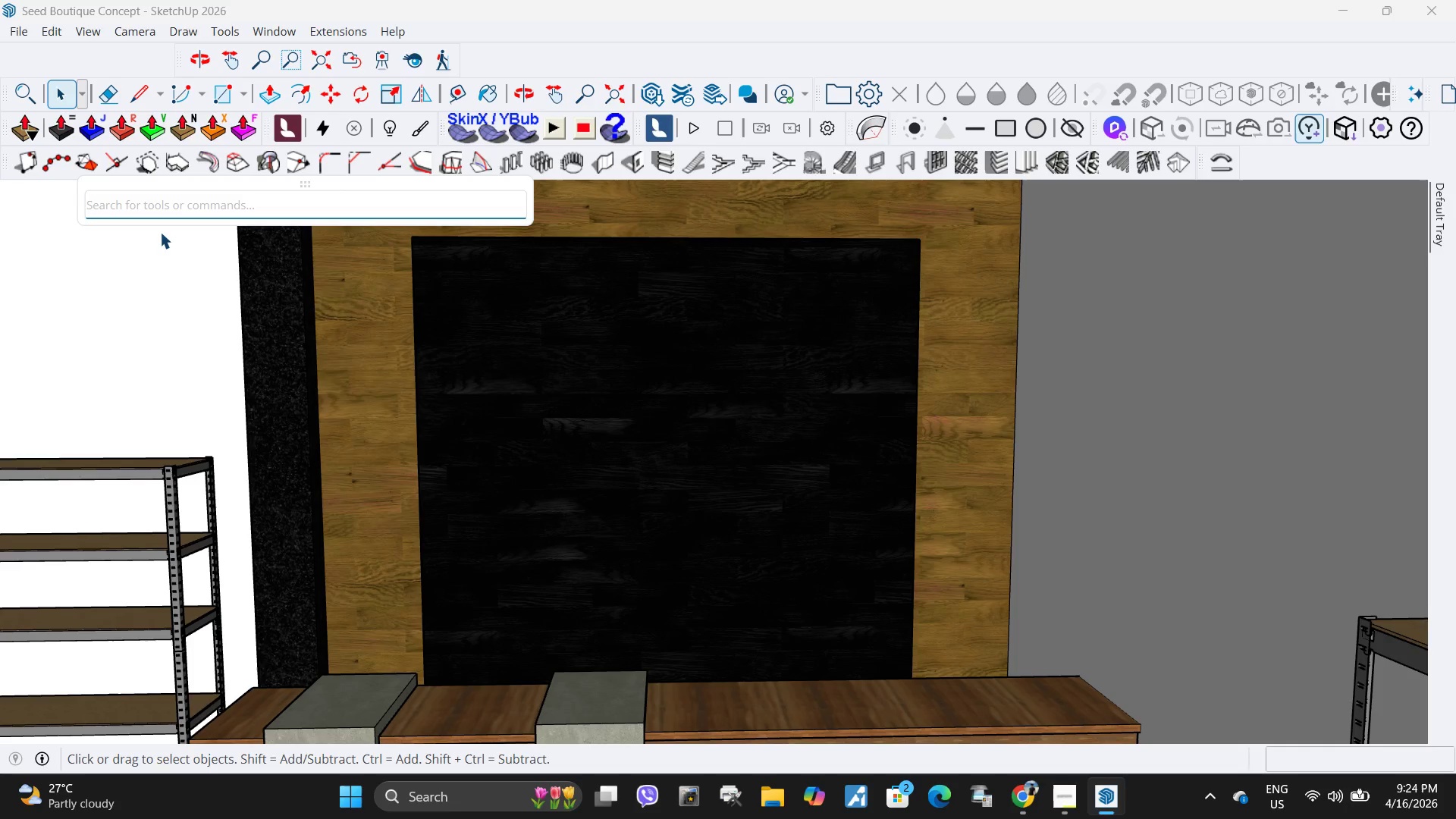 
type(3D)
 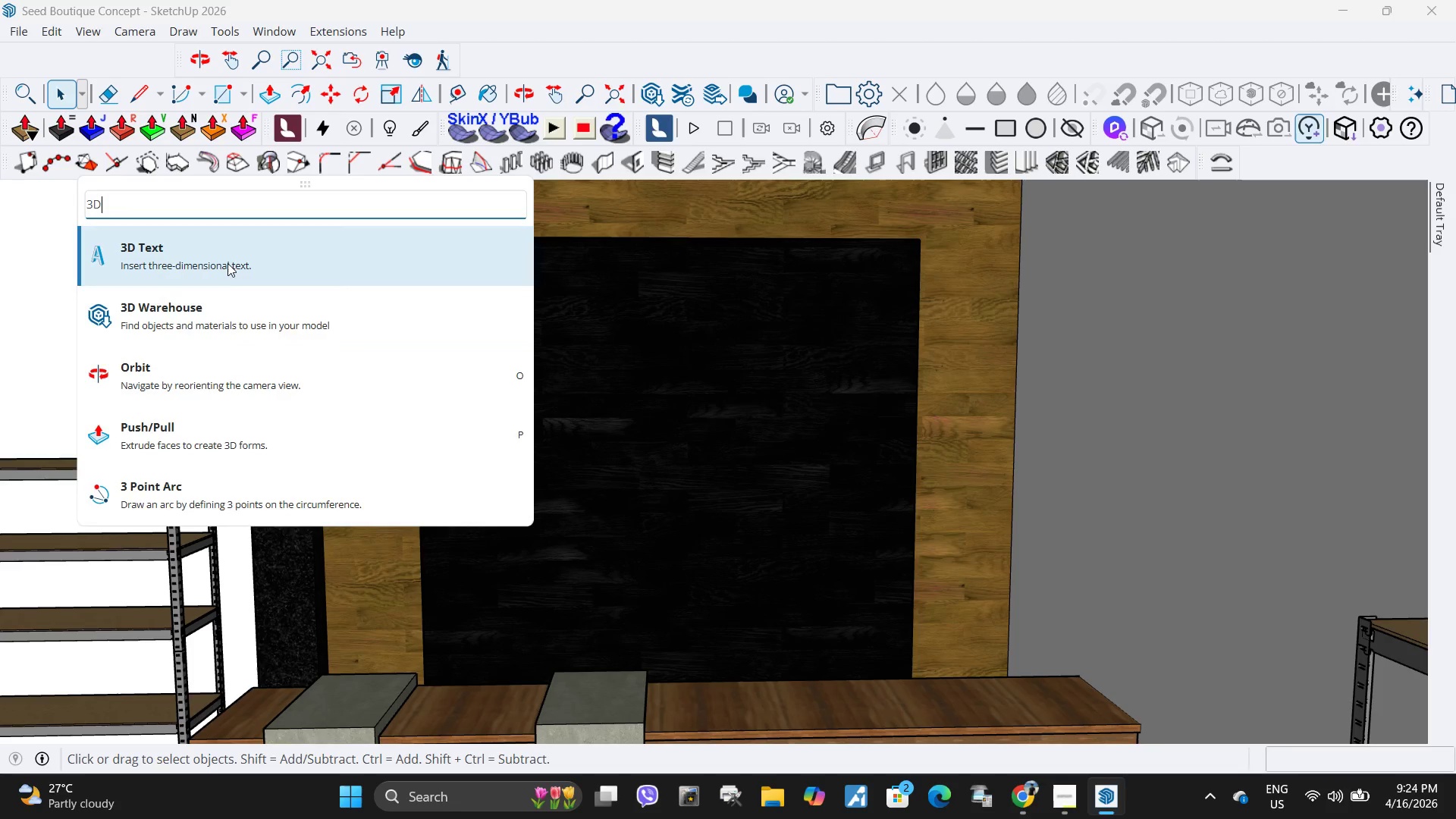 
left_click([228, 259])
 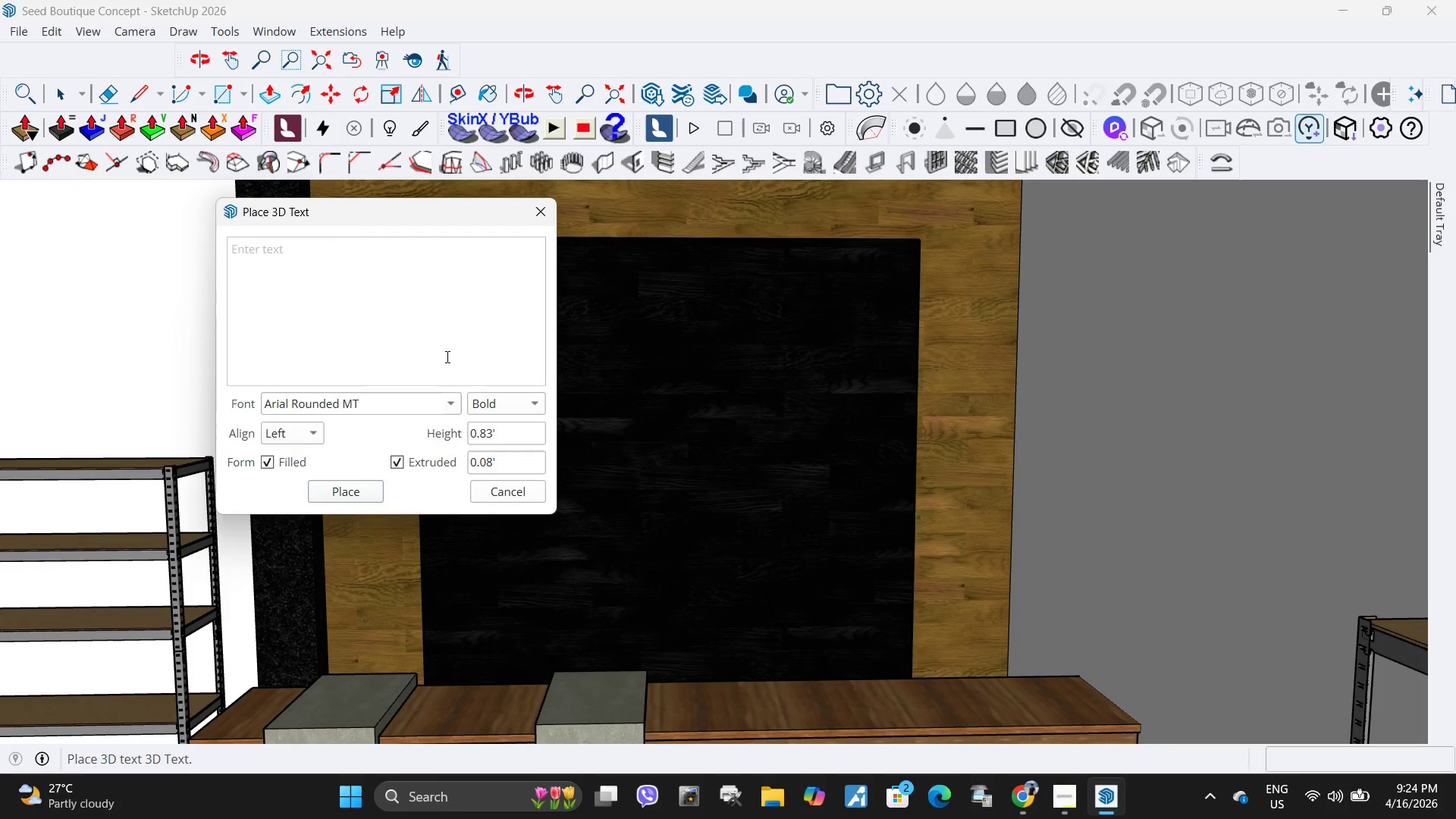 
key(Control+V)
 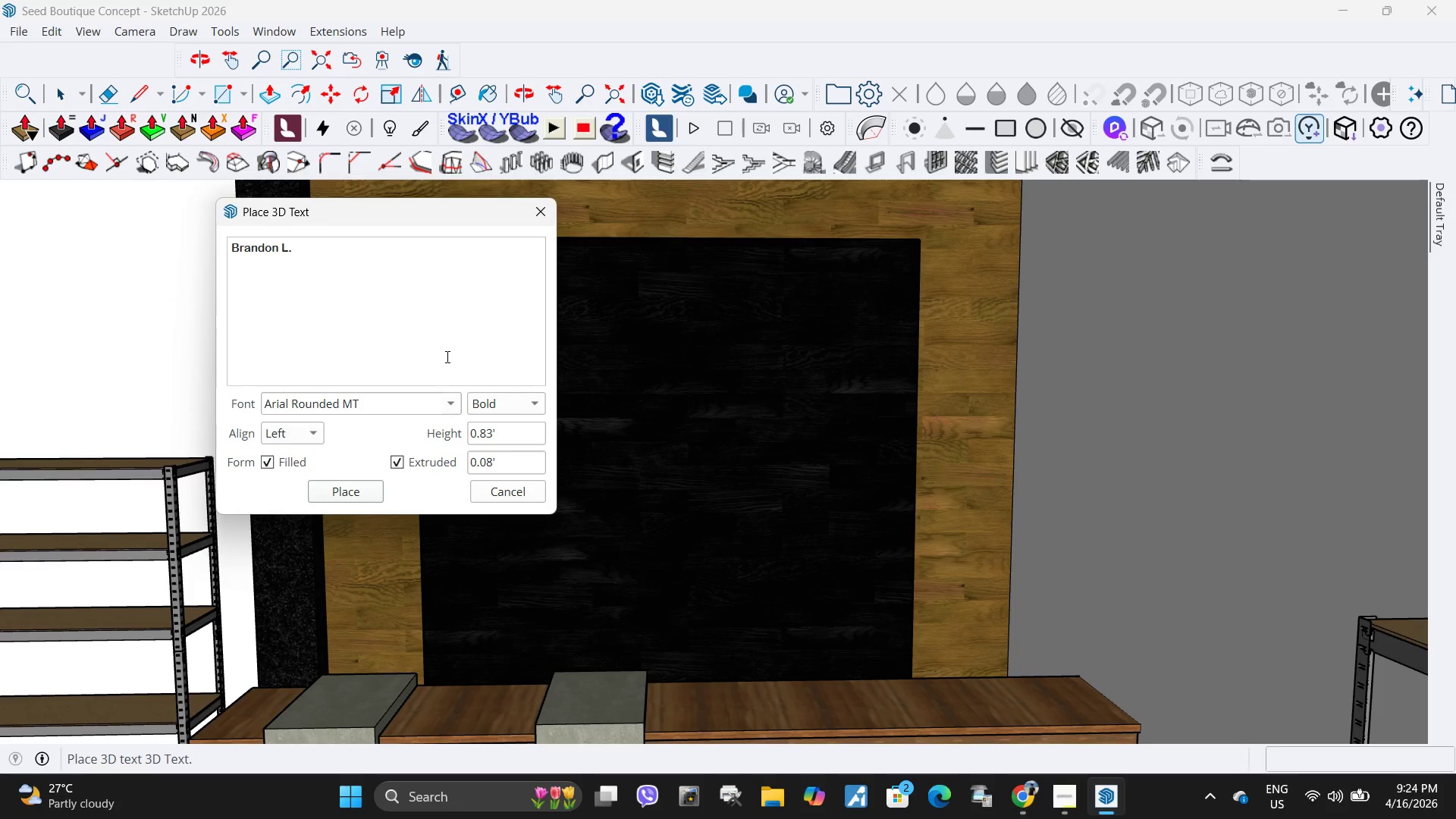 
key(Control+Z)
 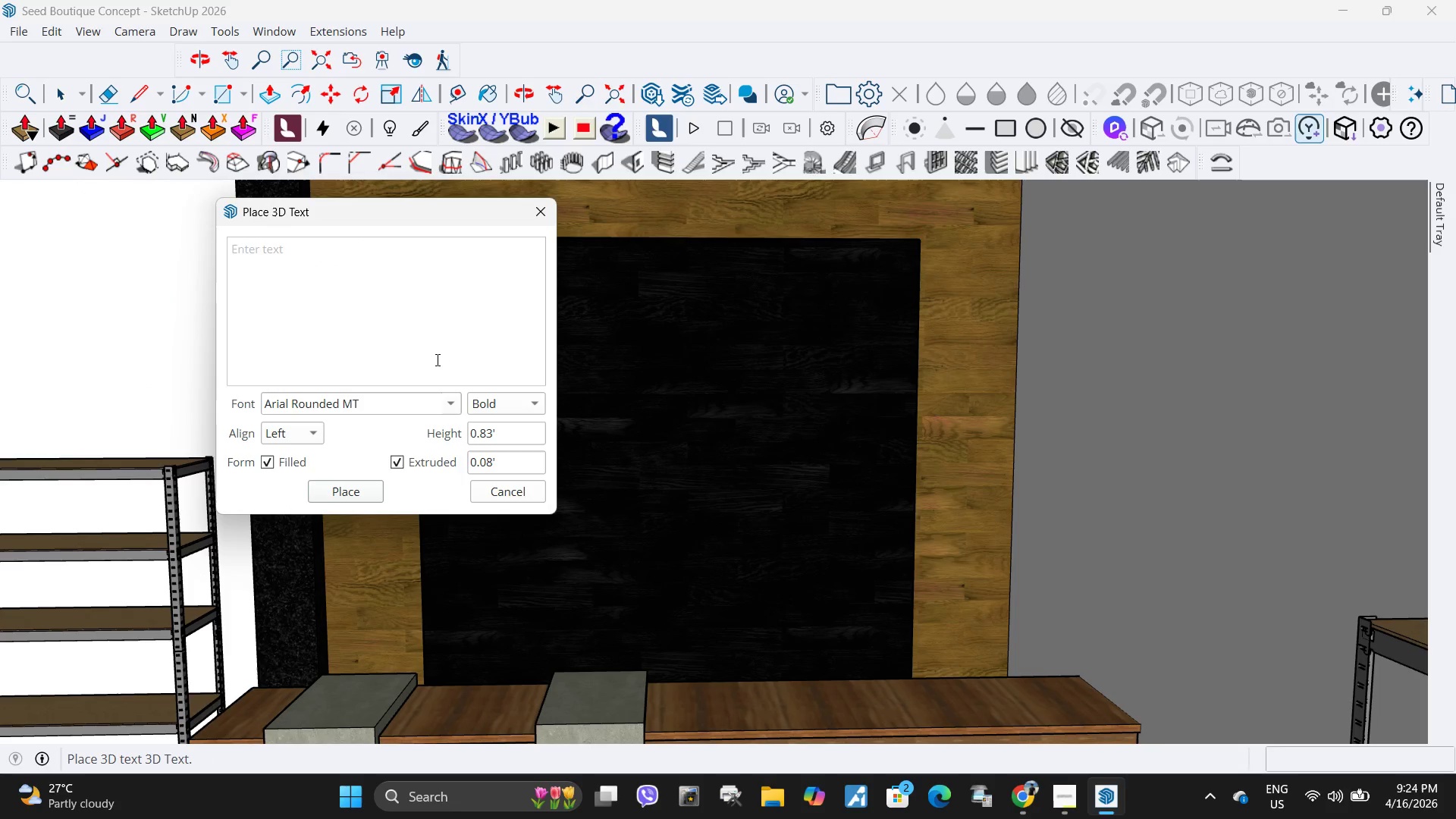 
type(Th)
key(Backspace)
key(Backspace)
type(the)
 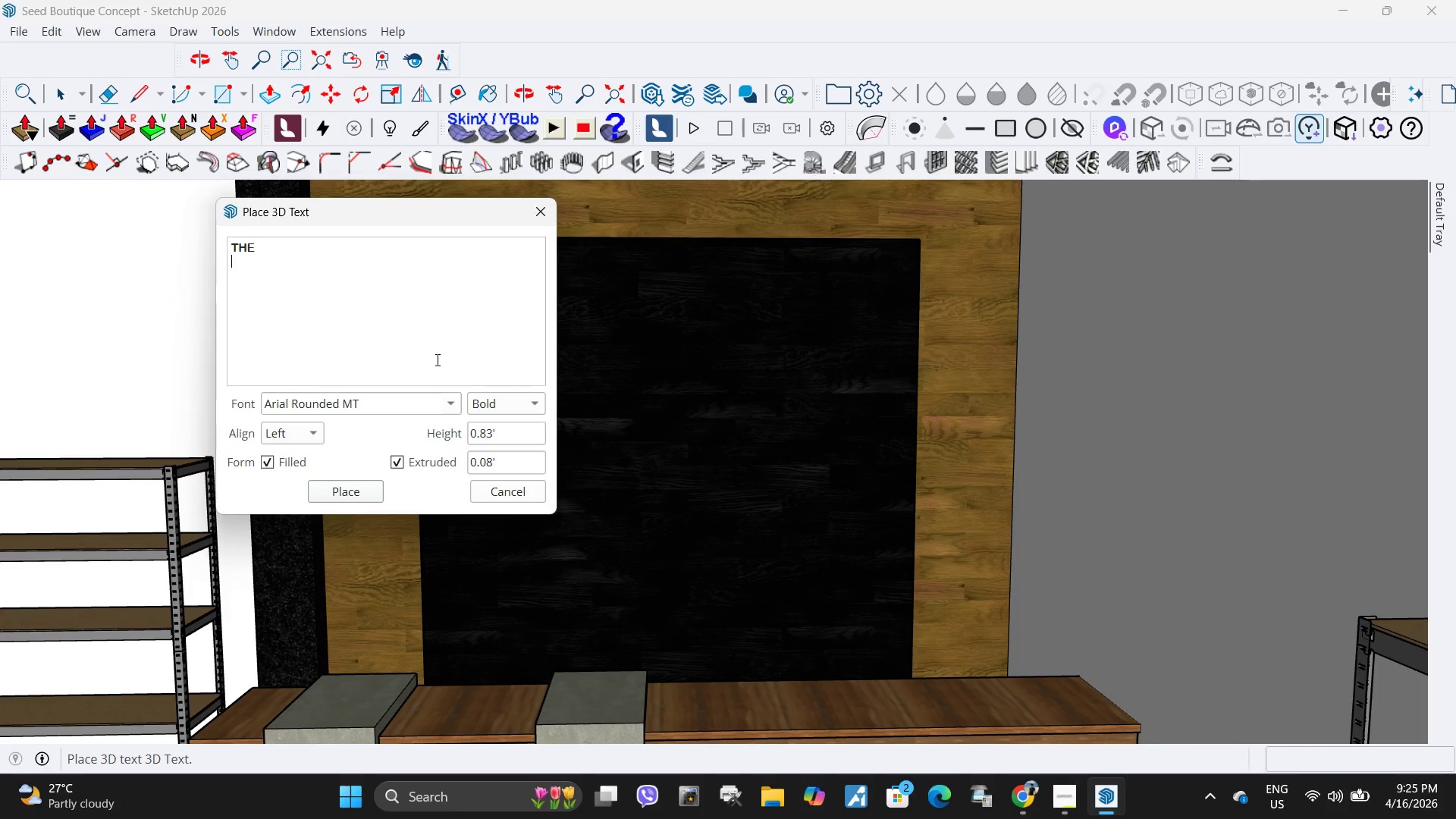 
key(Enter)
 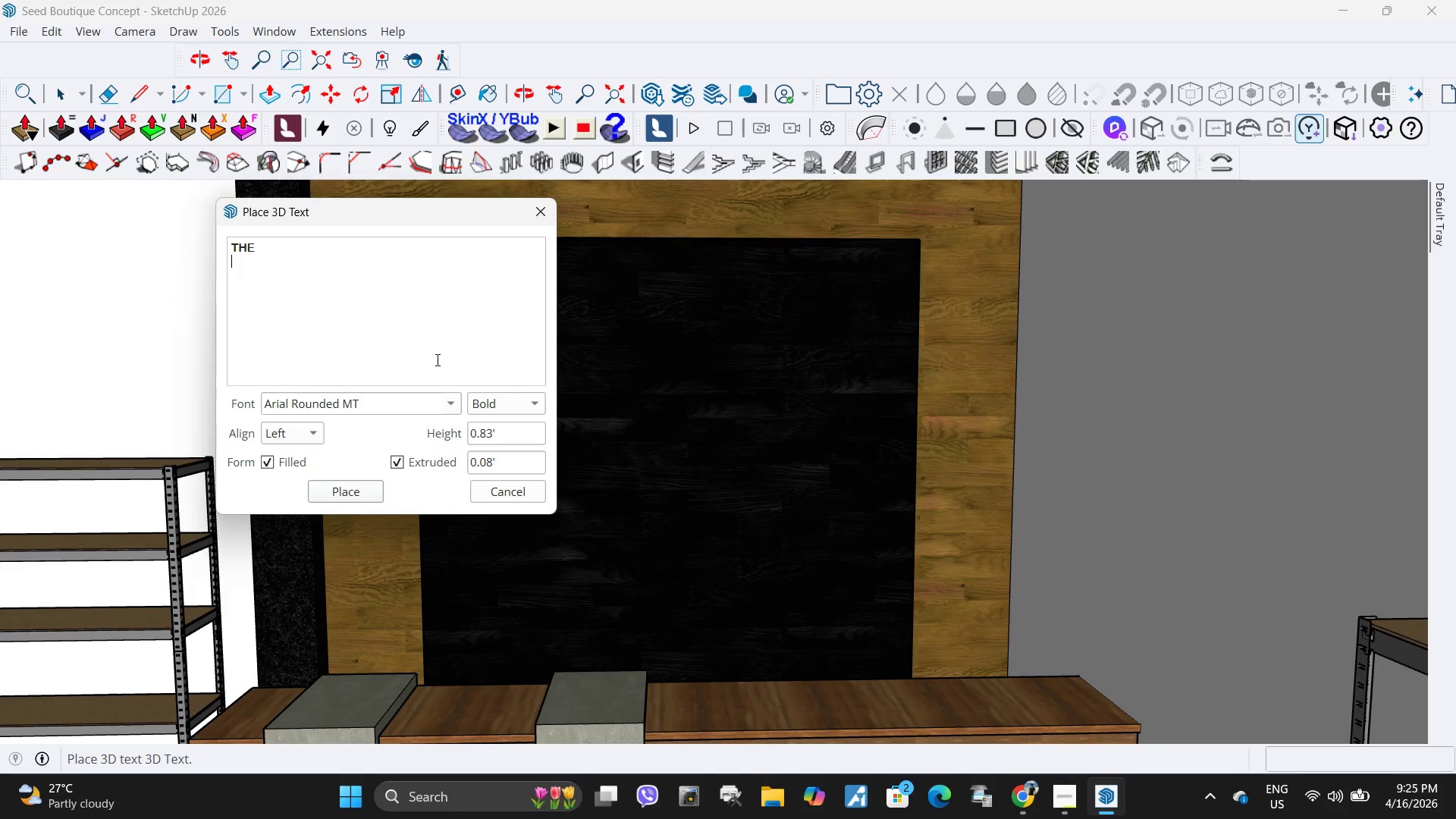 
type(root & Sp)
key(Backspace)
key(Backspace)
type(sprout)
 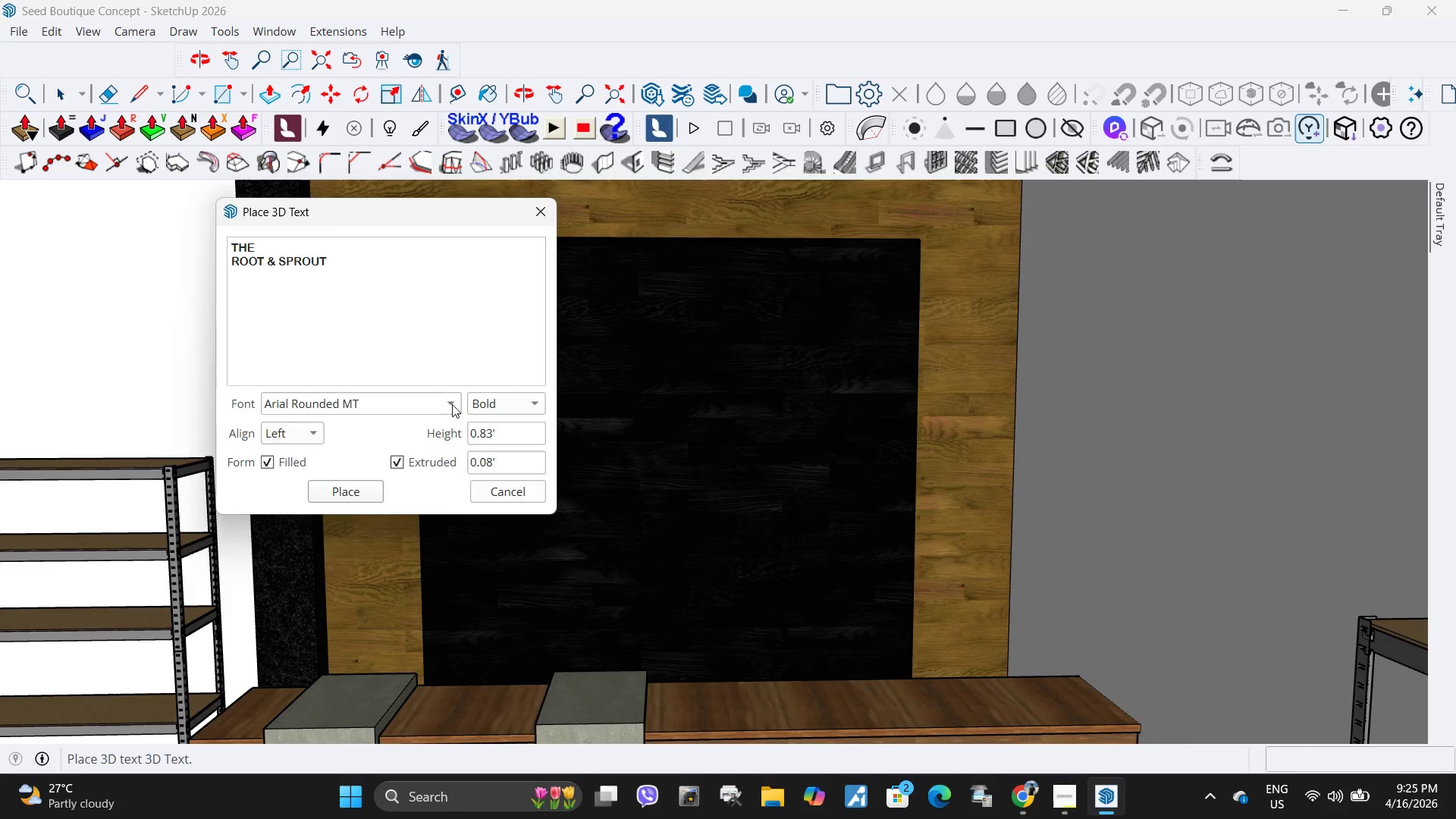 
left_click([521, 410])
 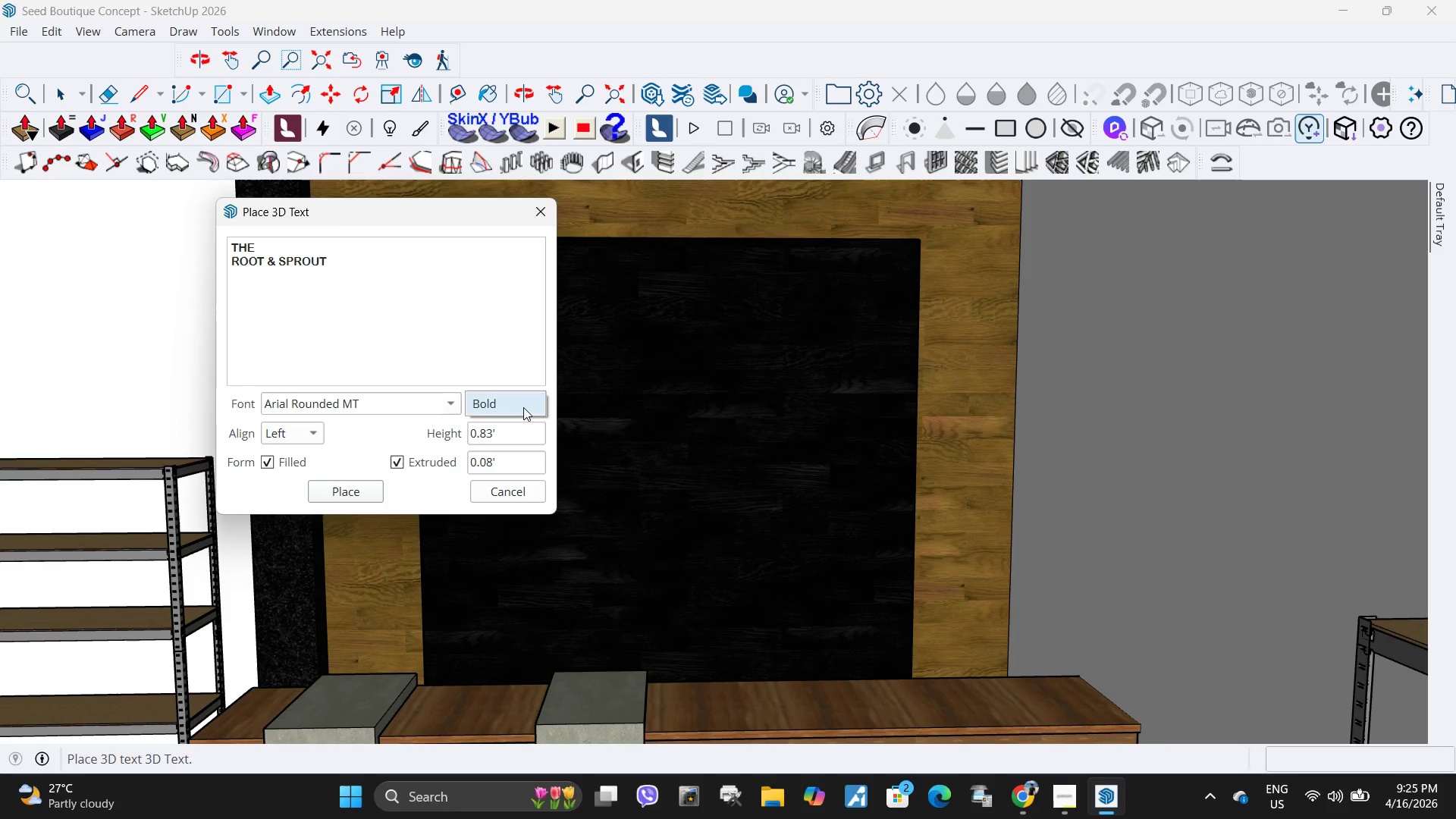 
left_click([523, 407])
 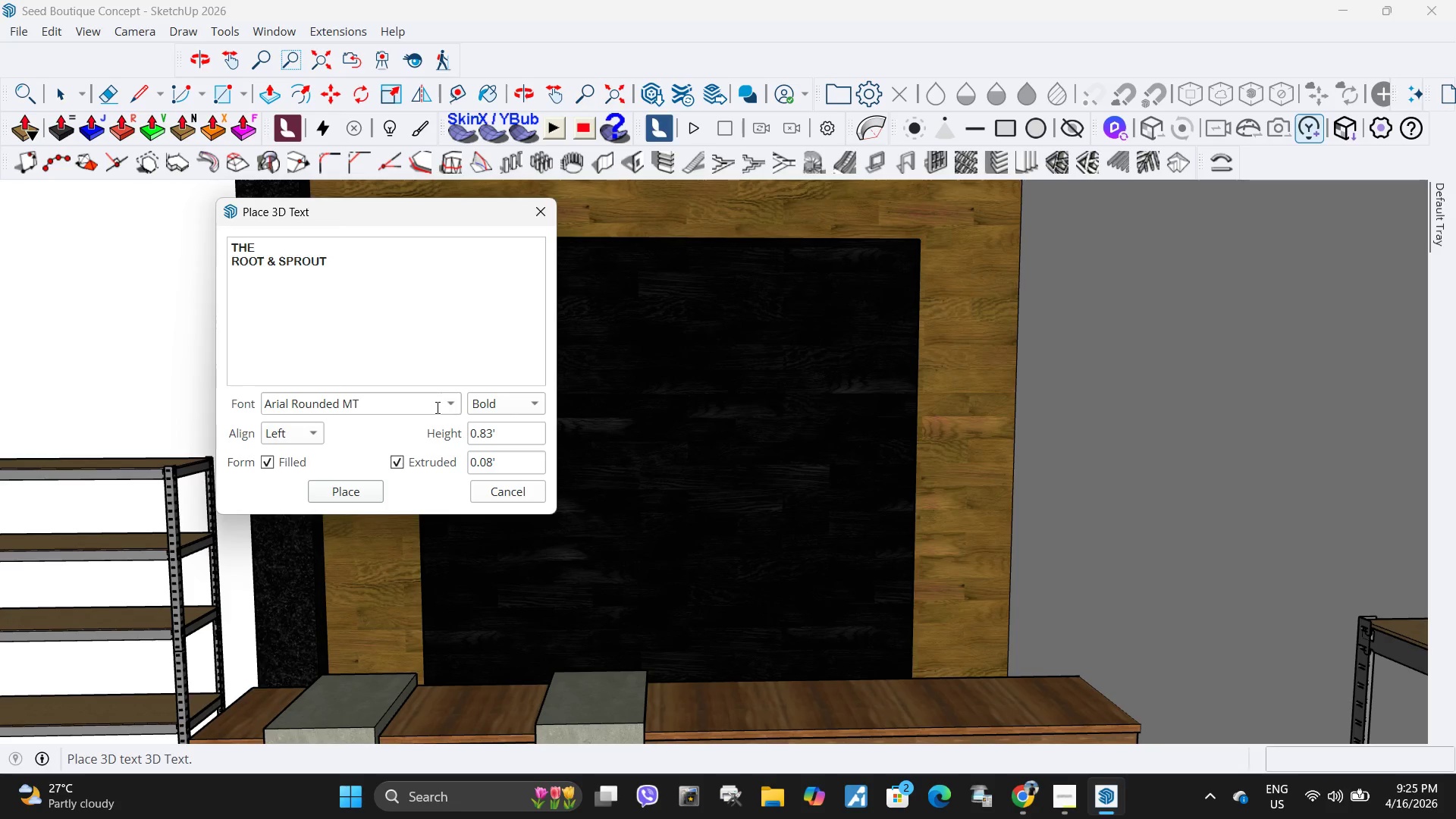 
left_click([436, 407])
 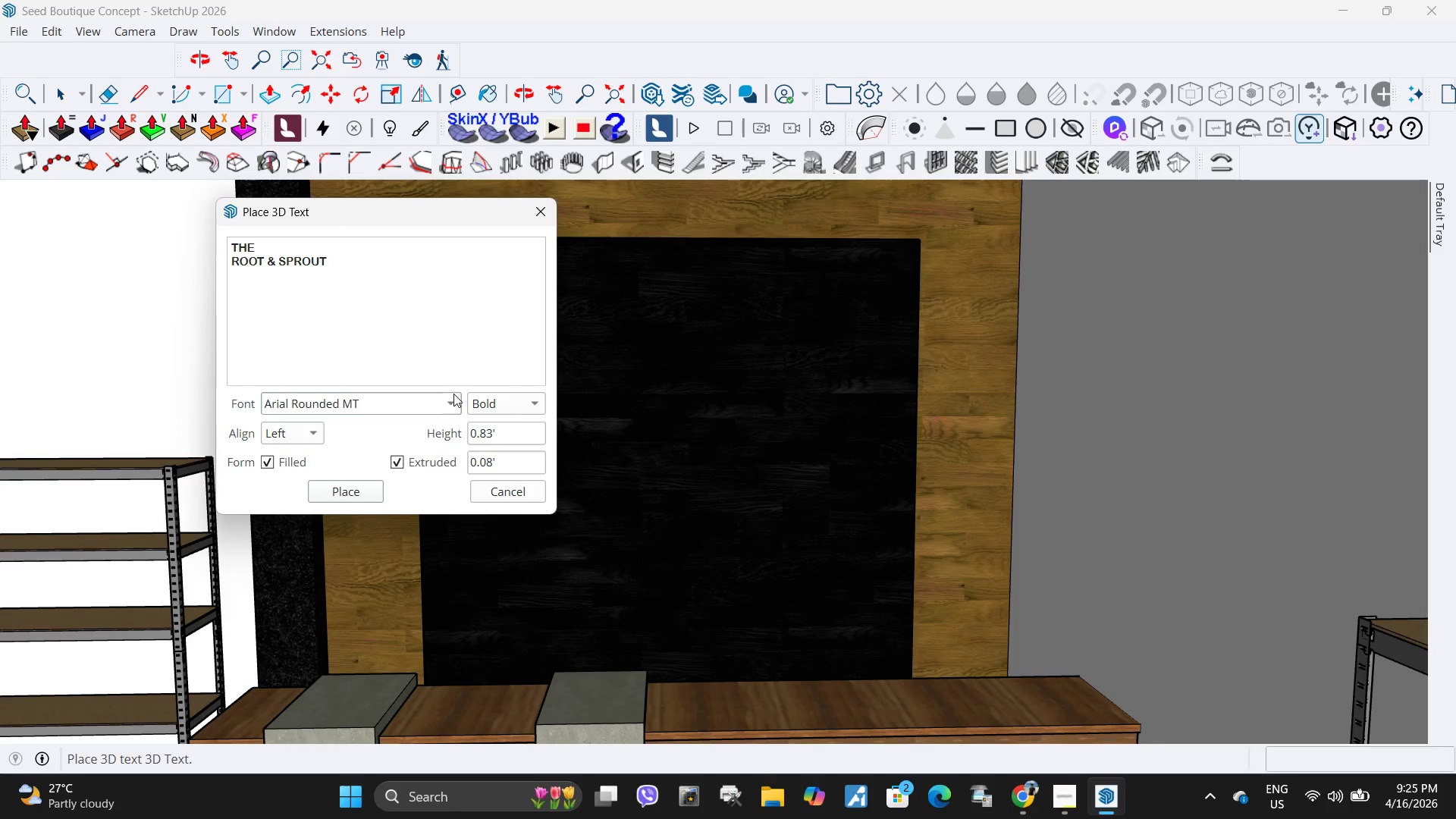 
left_click([451, 395])
 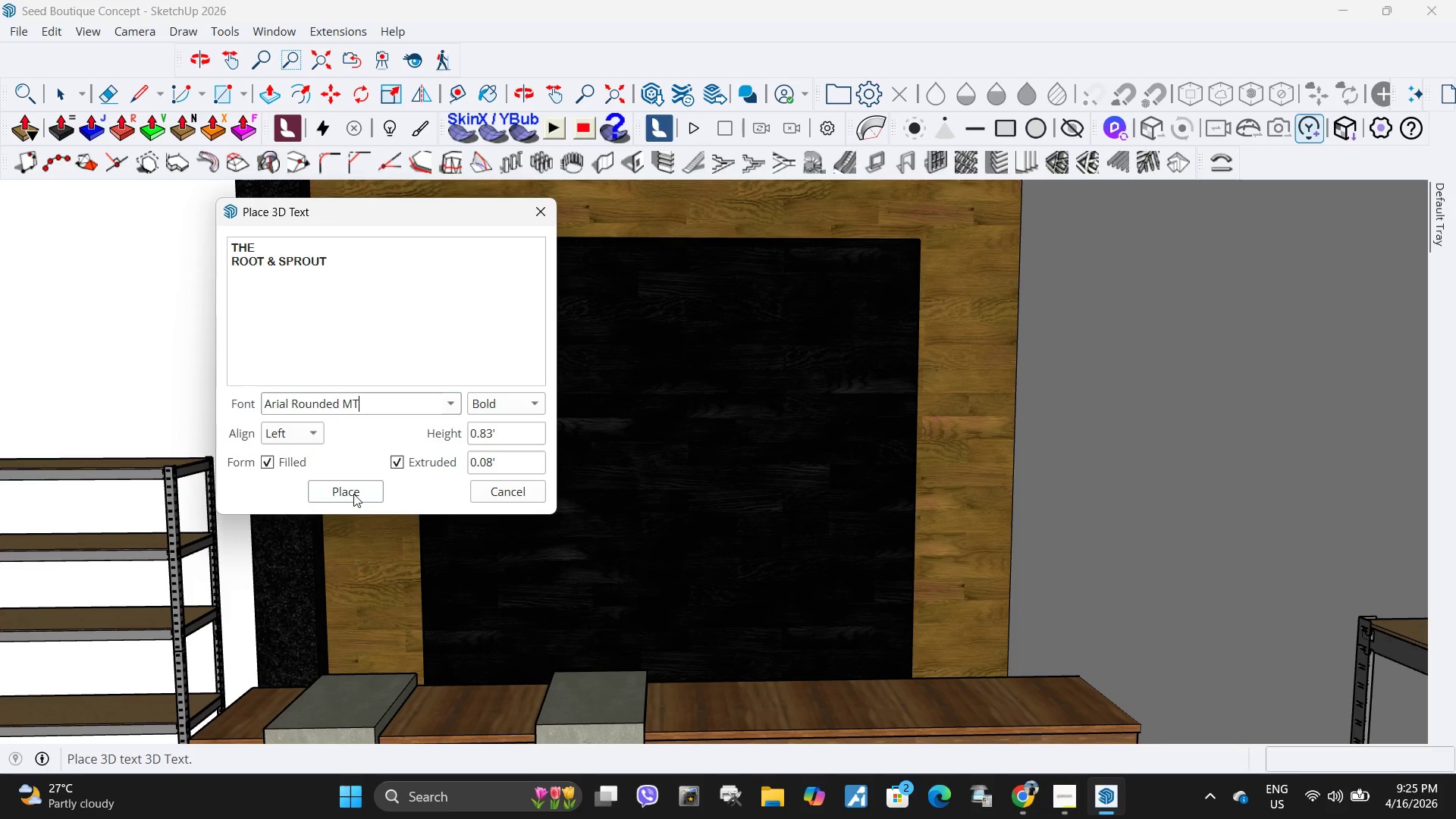 
left_click([450, 411])
 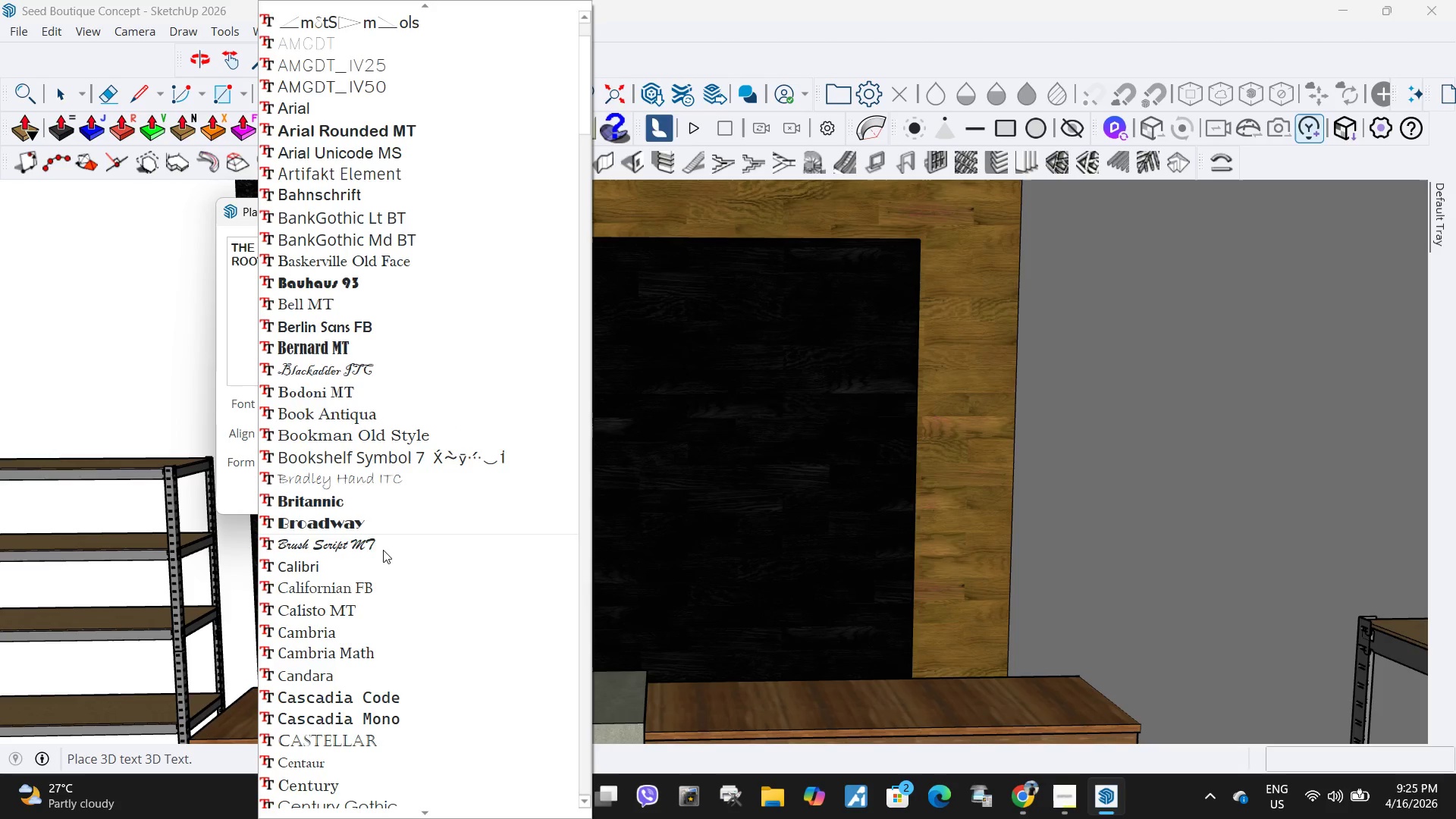 
scroll: coordinate [394, 508], scroll_direction: down, amount: 6.0
 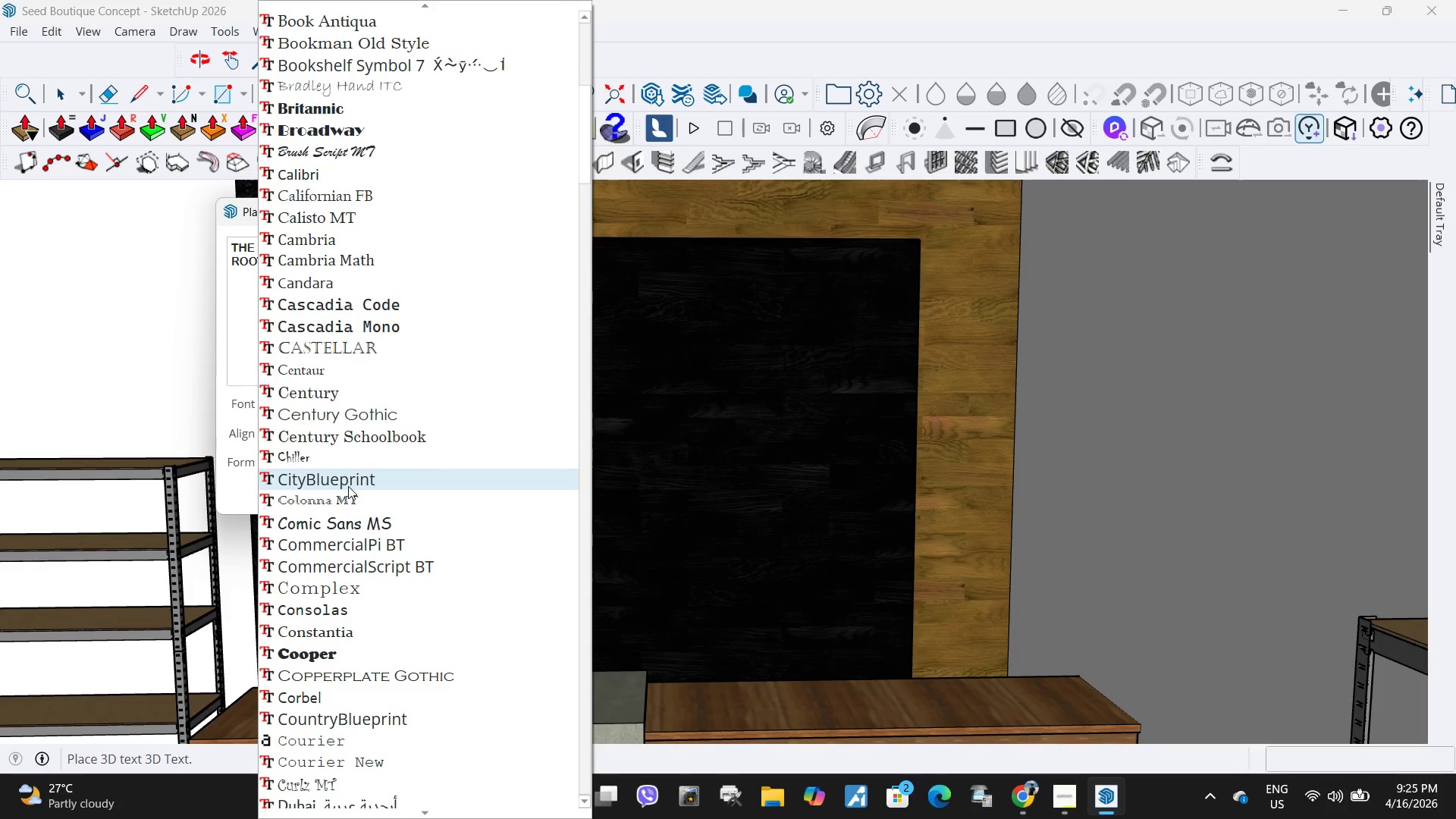 
double_click([352, 265])
 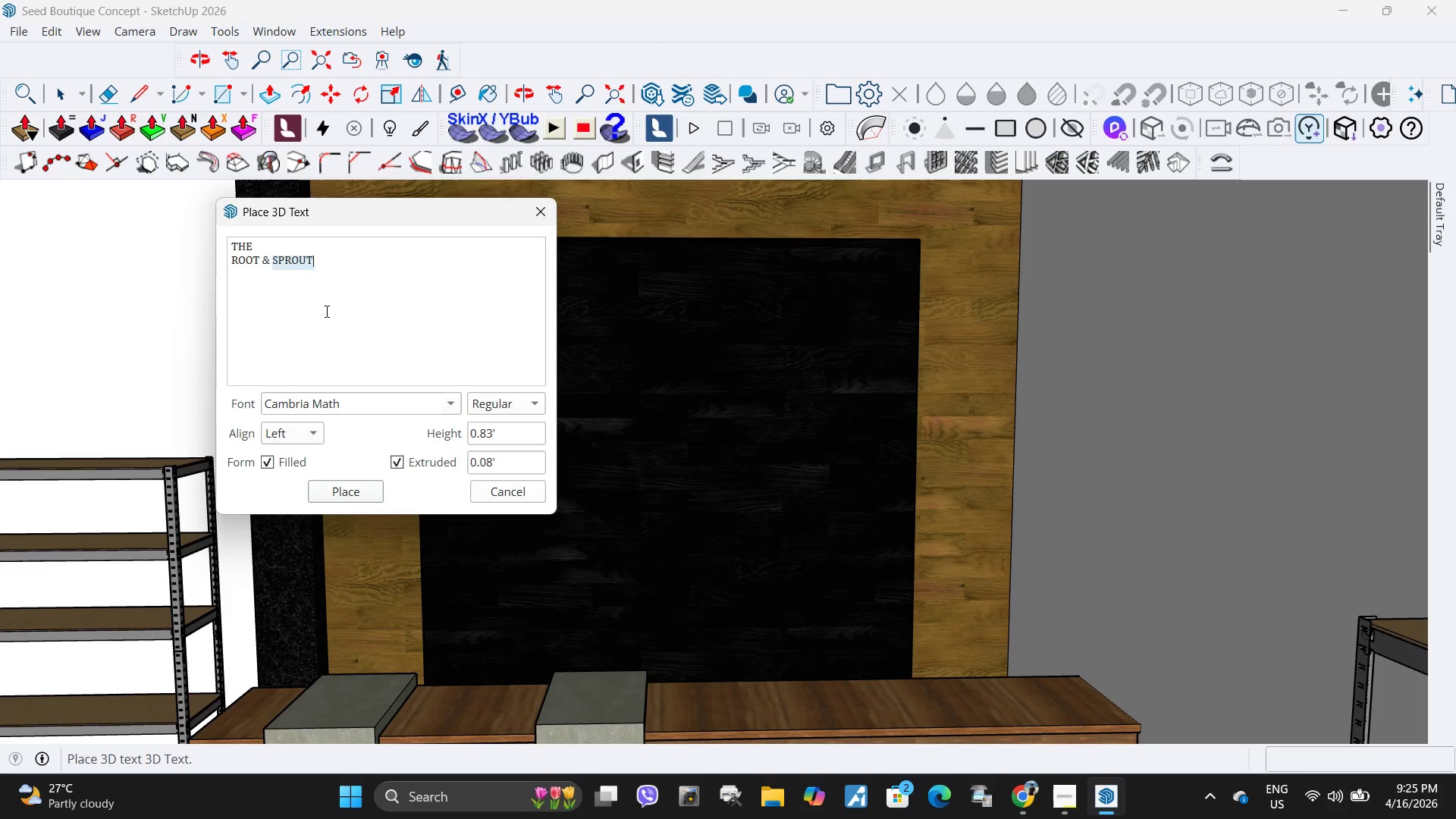 
key(ArrowDown)
 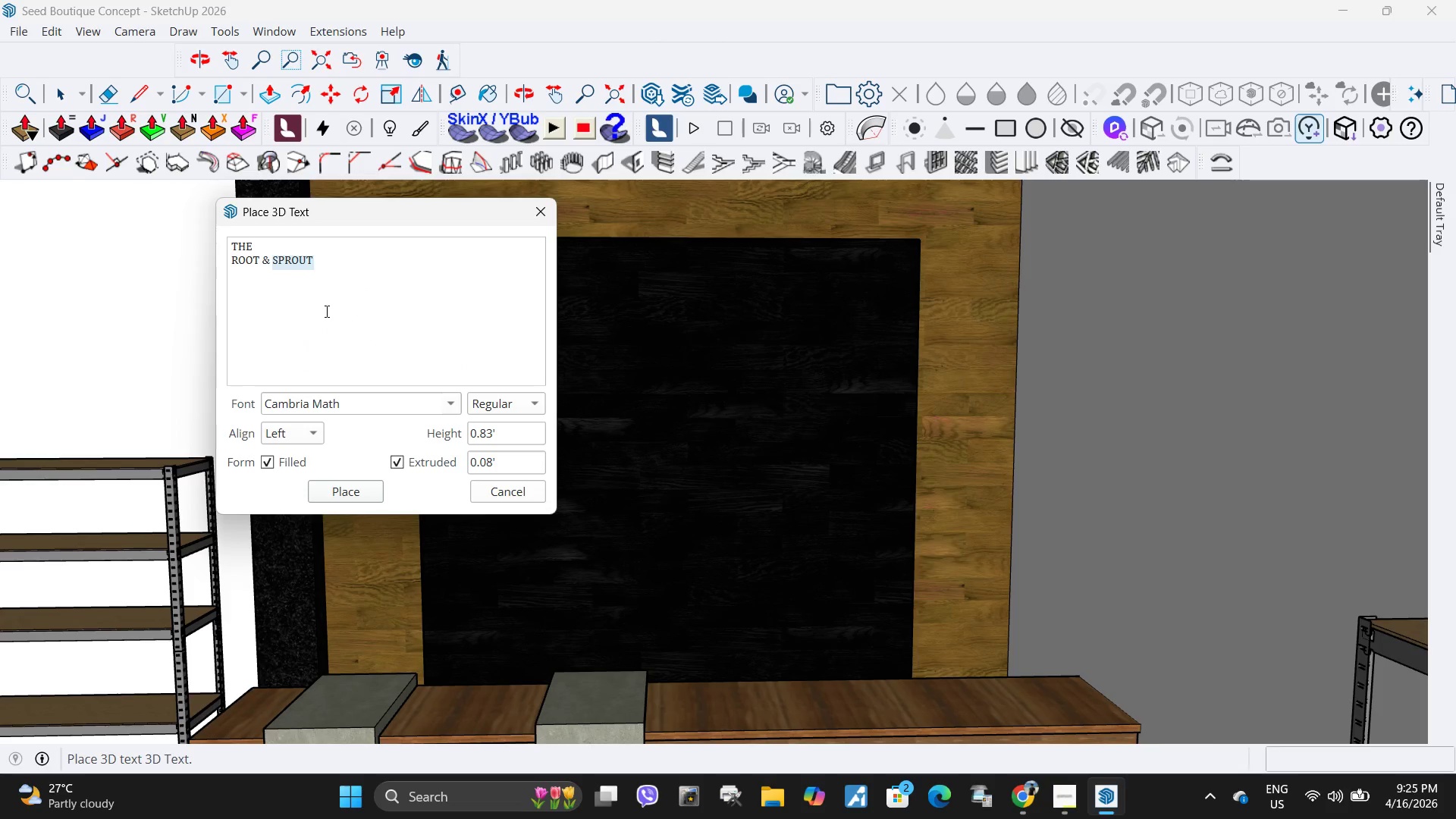 
key(ArrowRight)
 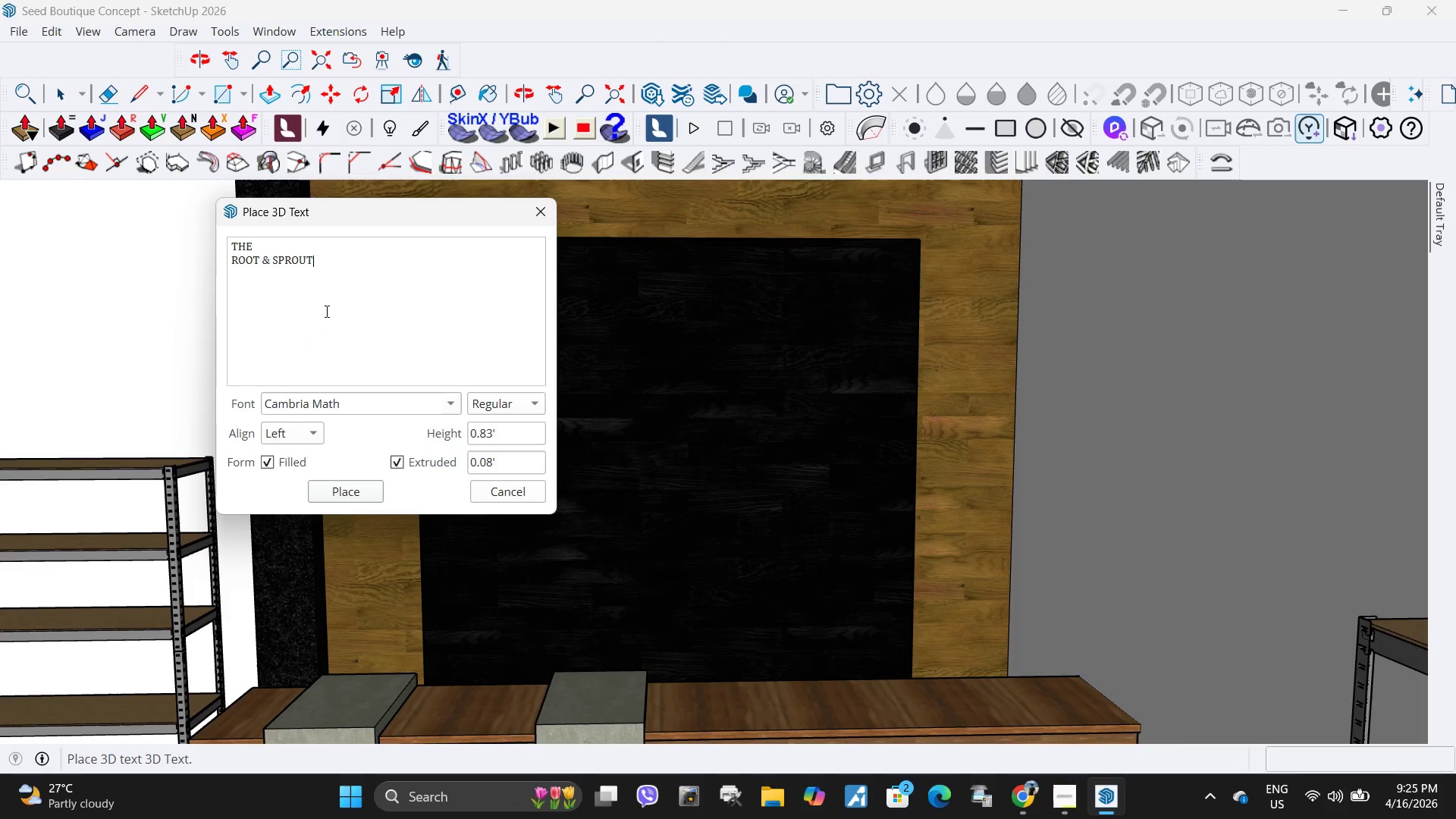 
key(ArrowRight)
 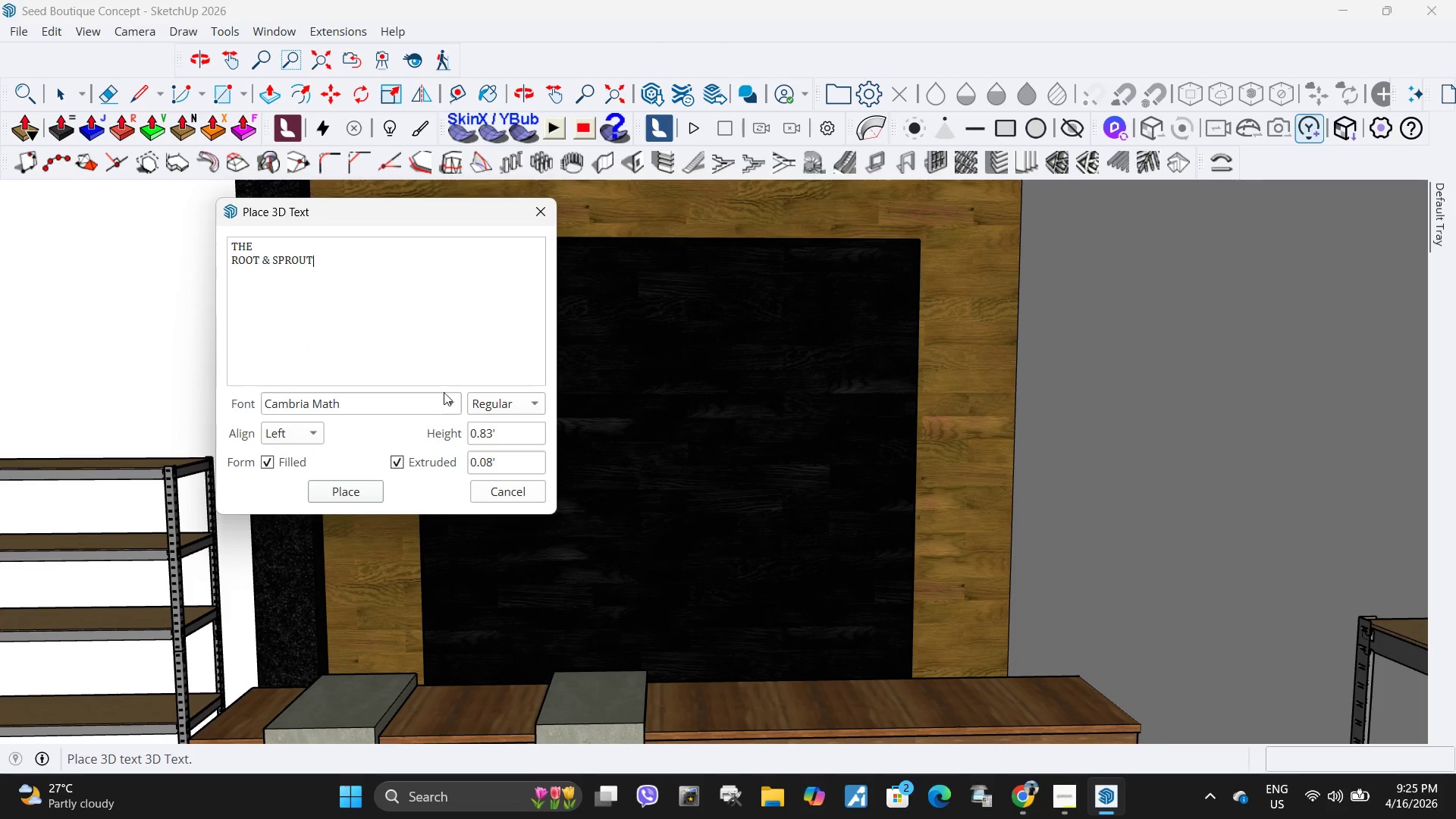 
left_click([438, 409])
 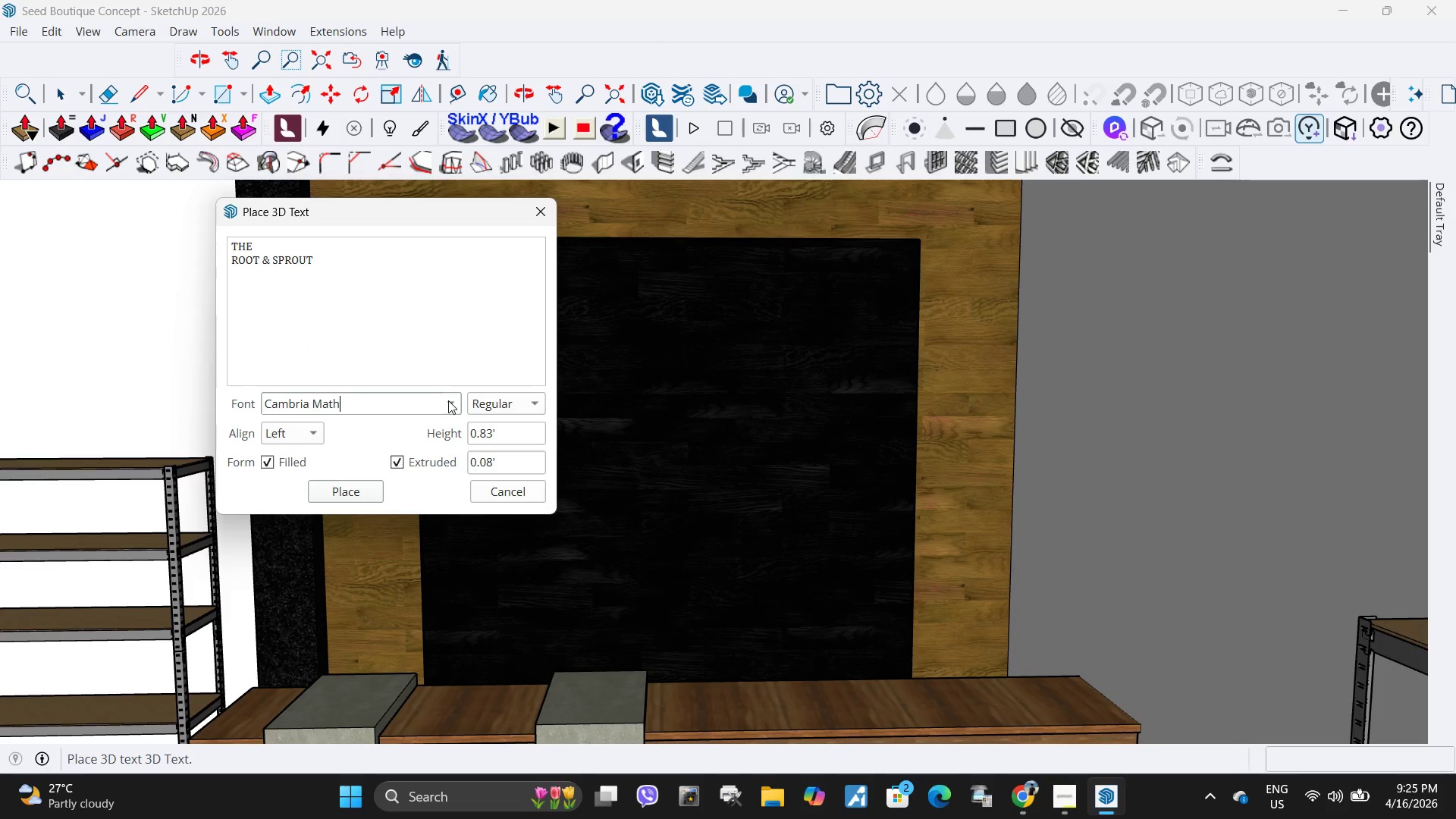 
left_click([450, 401])
 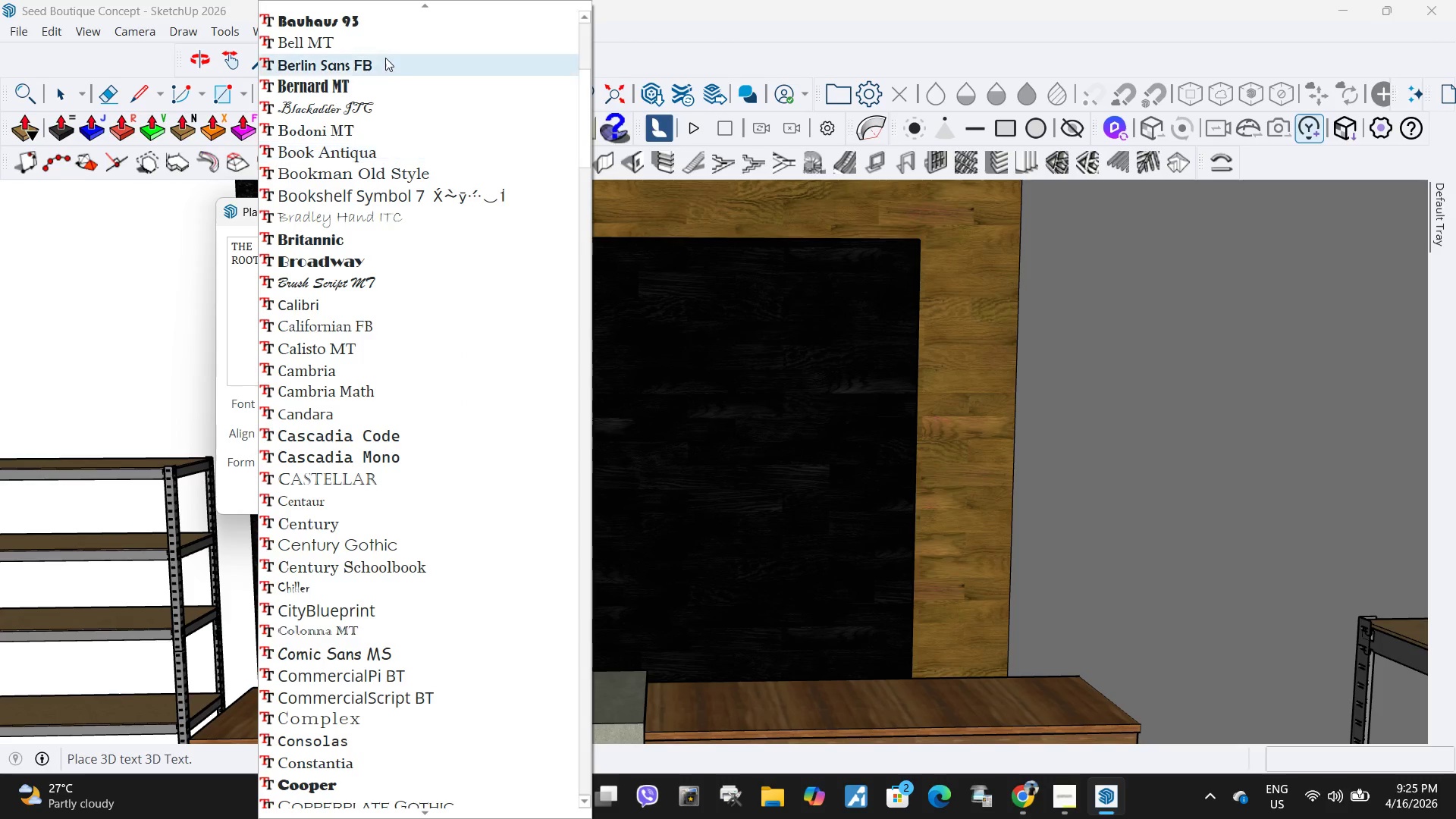 
scroll: coordinate [385, 56], scroll_direction: up, amount: 3.0
 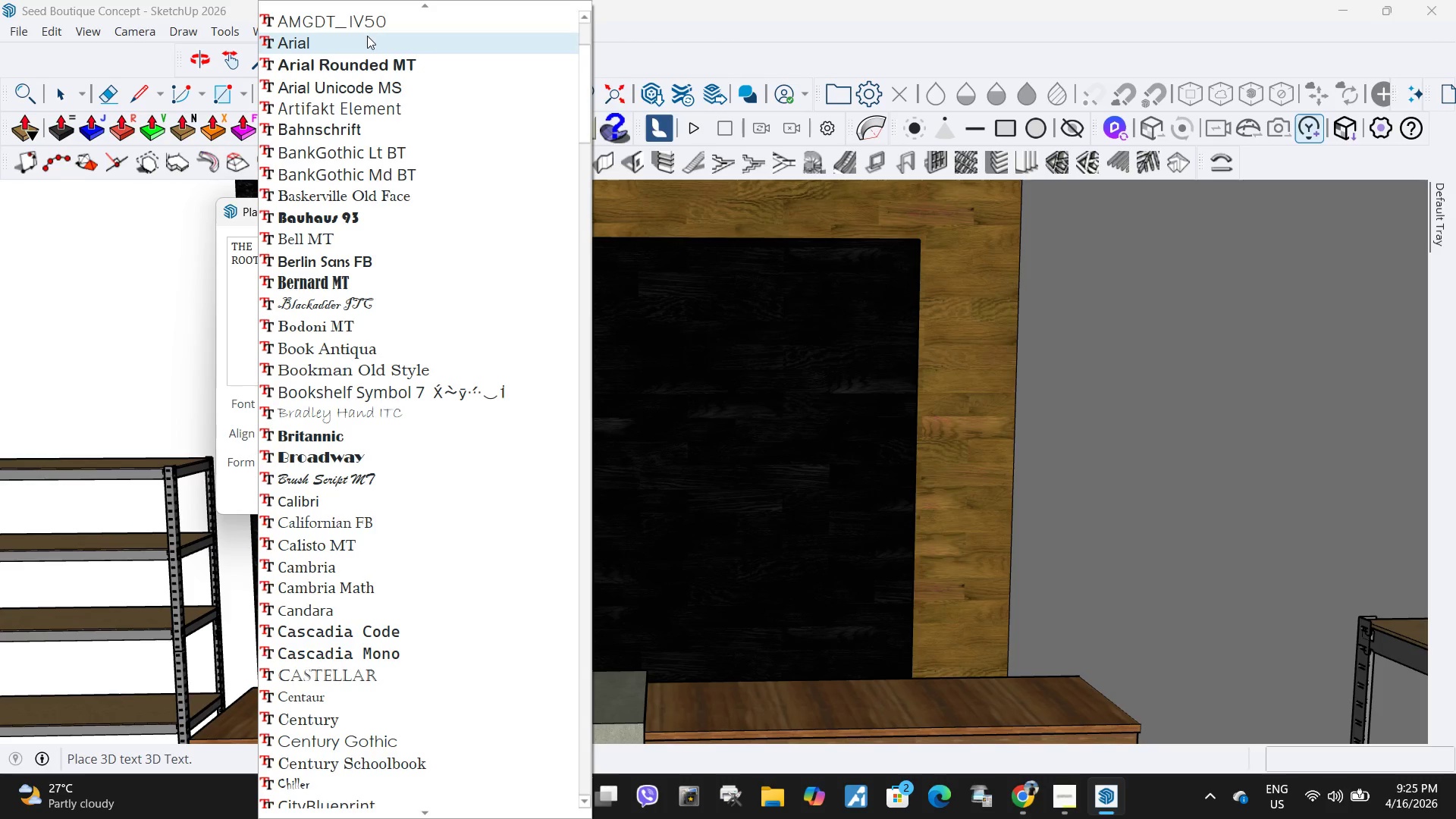 
left_click([367, 36])
 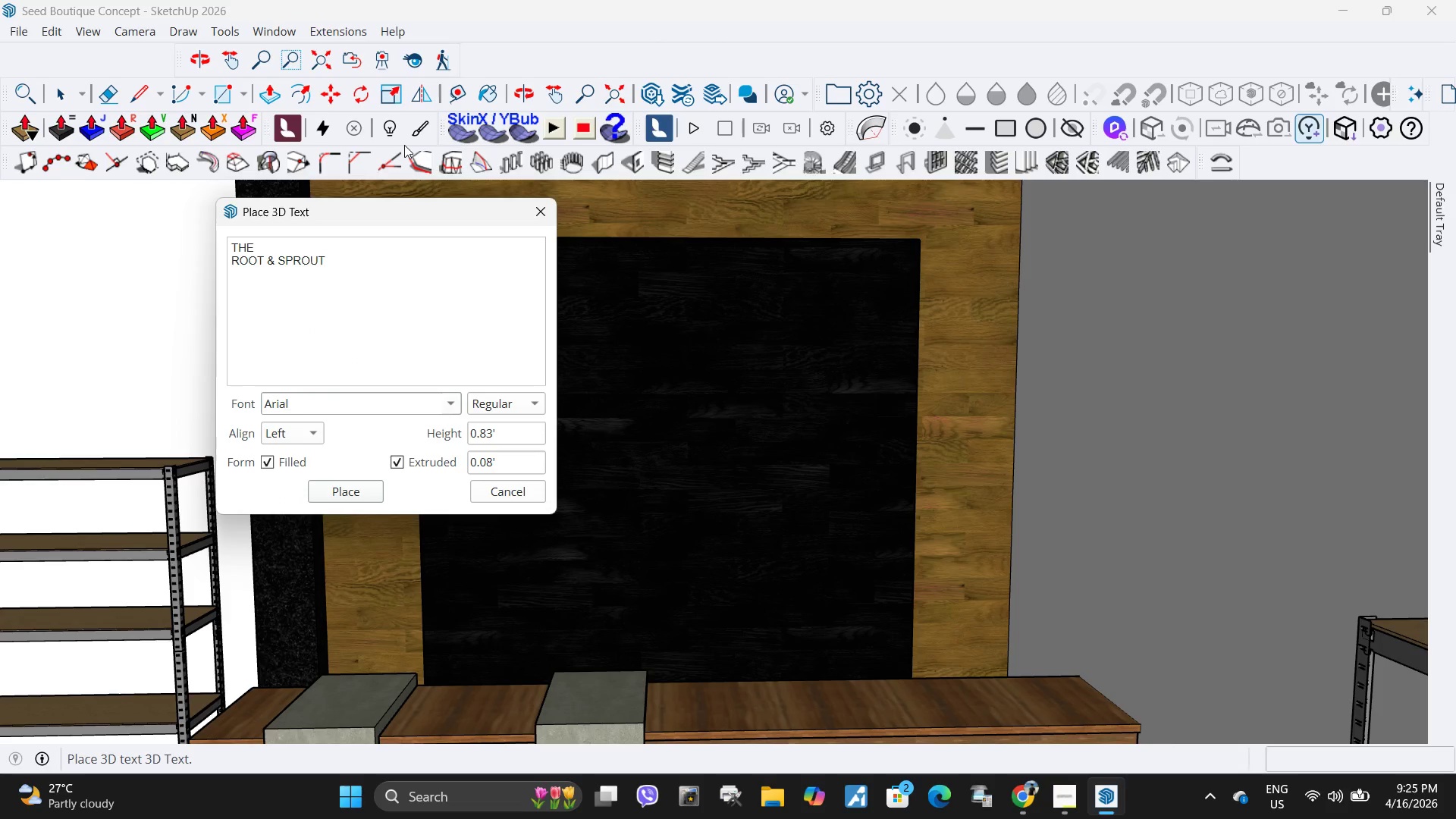 
key(ArrowDown)
 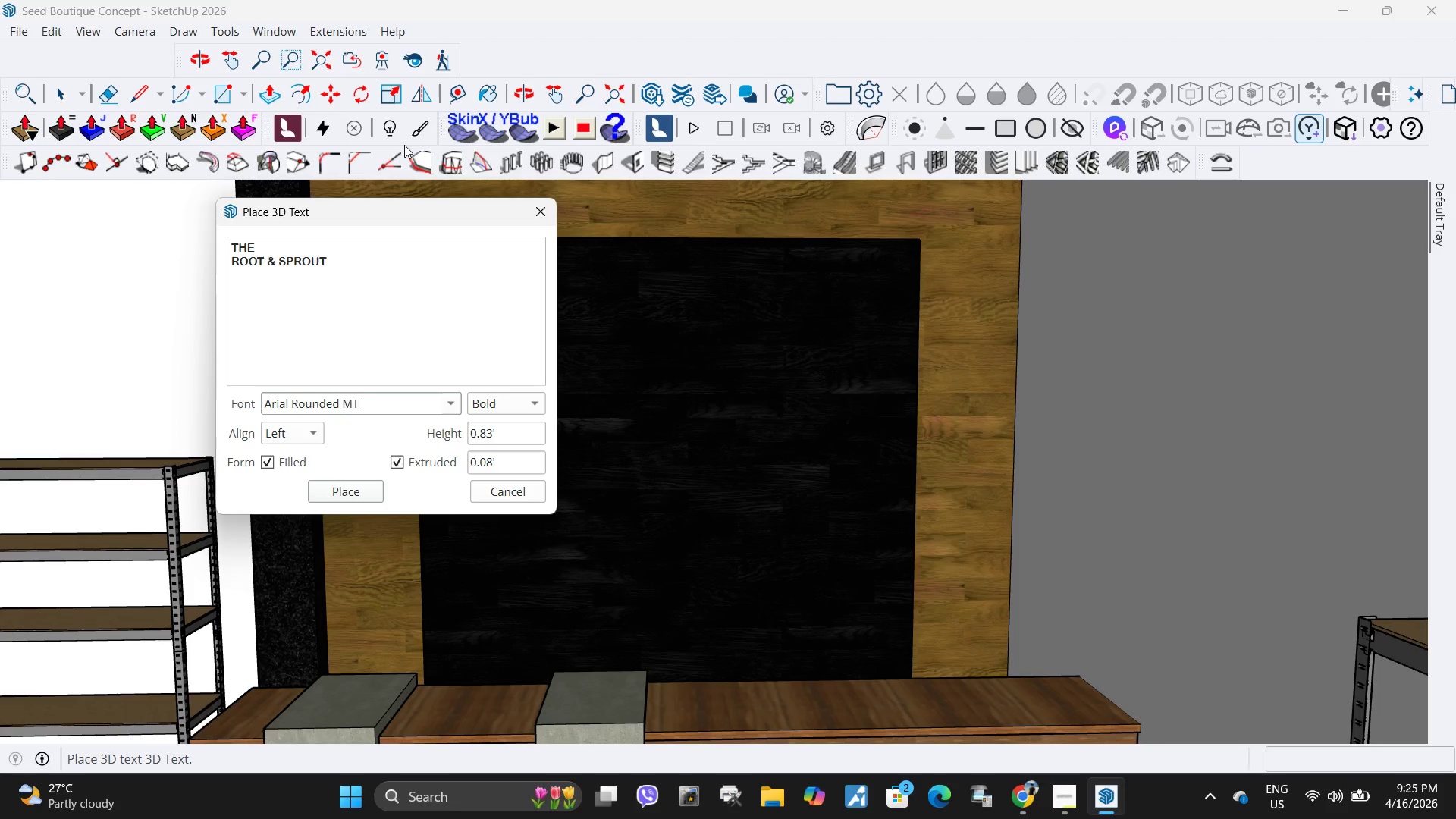 
key(ArrowDown)
 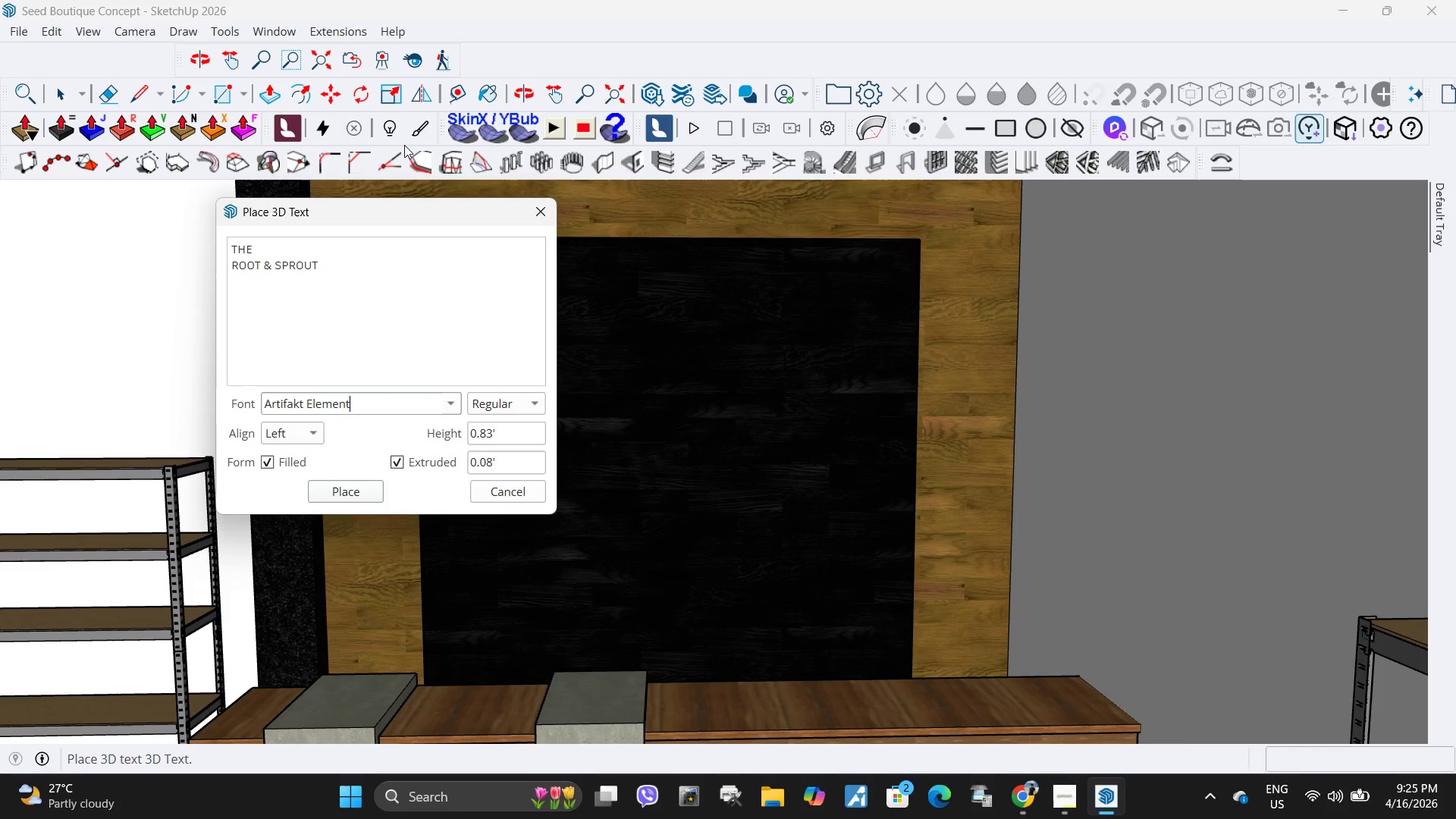 
key(ArrowDown)
 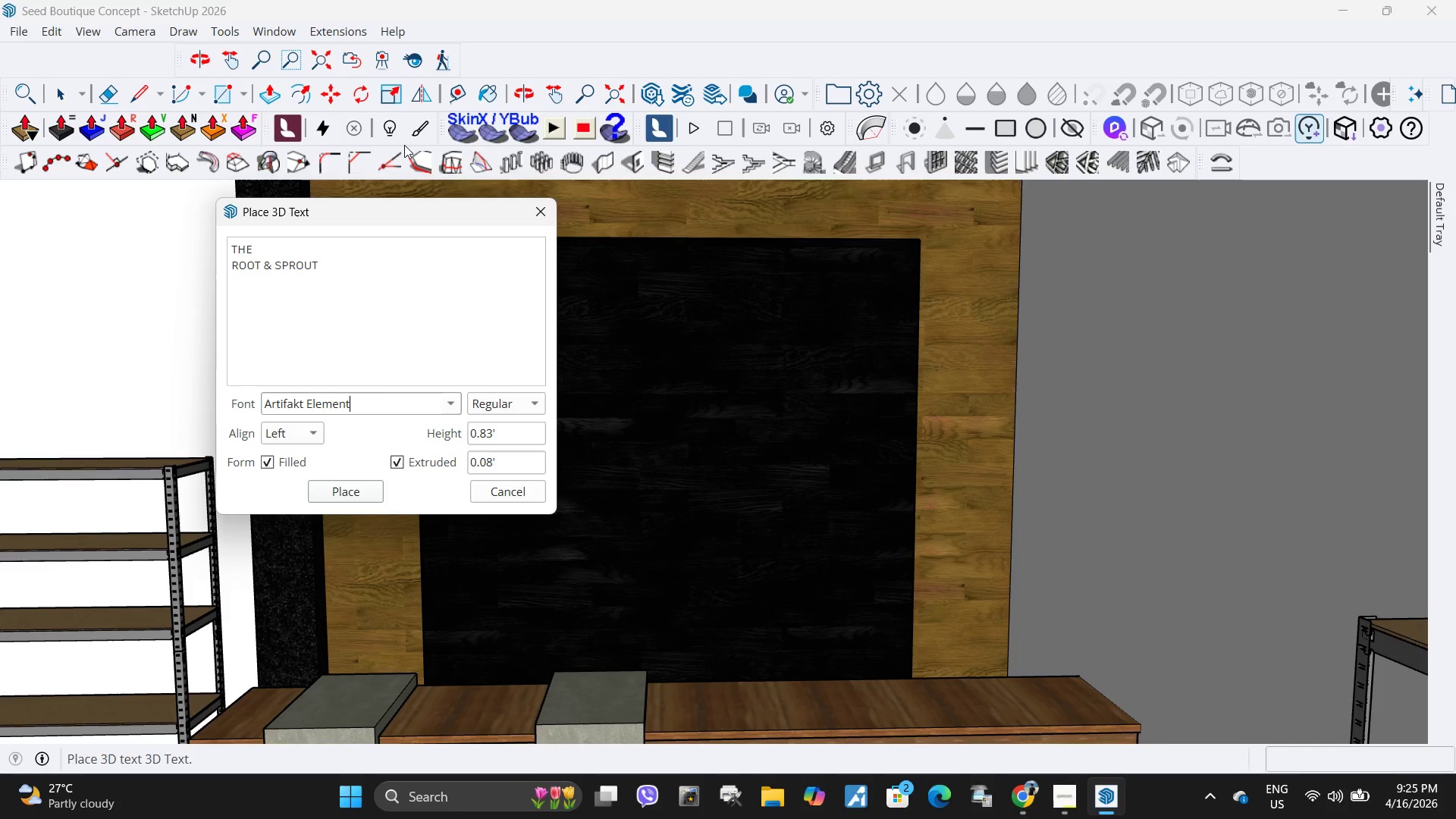 
key(ArrowDown)
 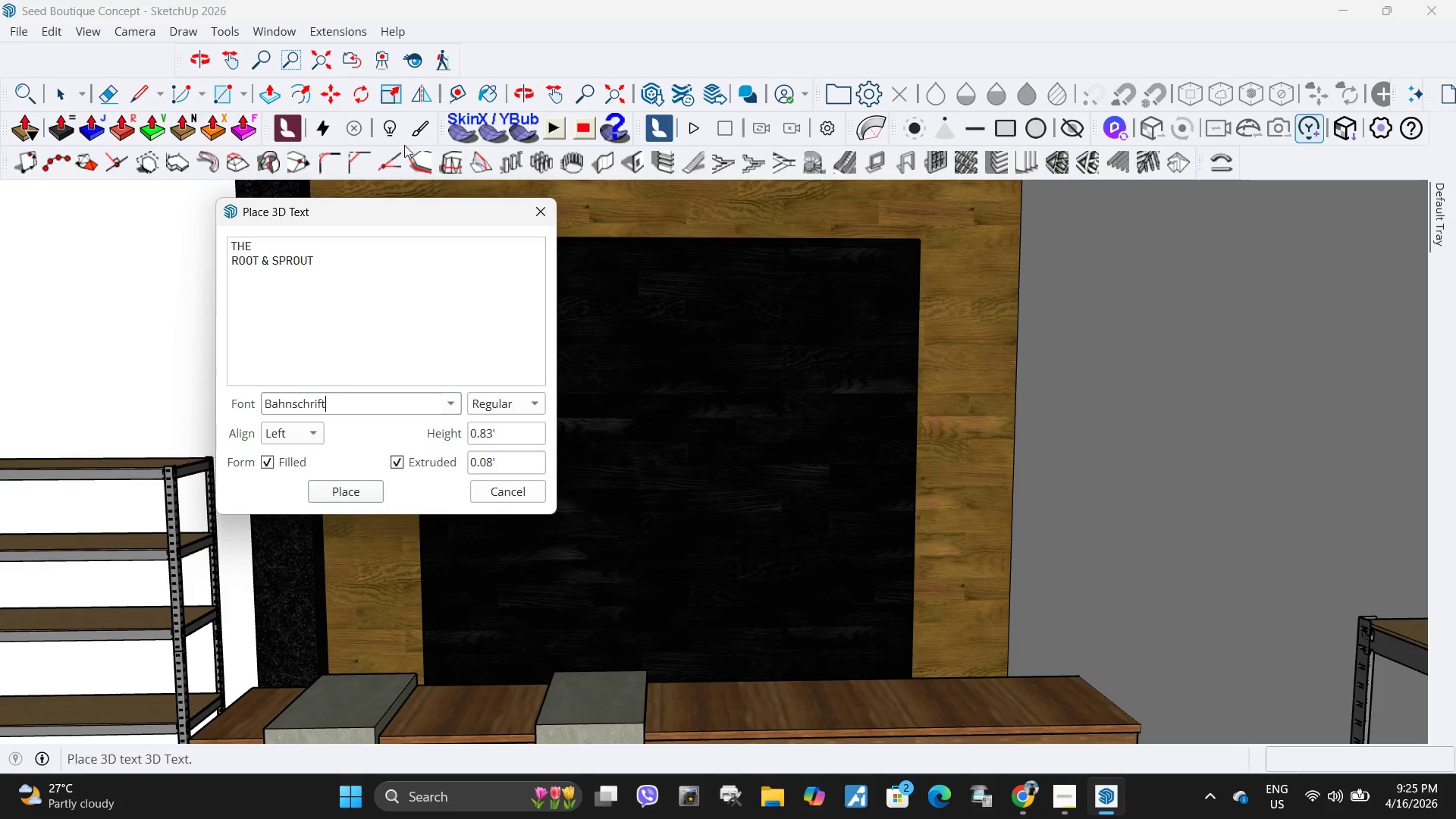 
key(ArrowDown)
 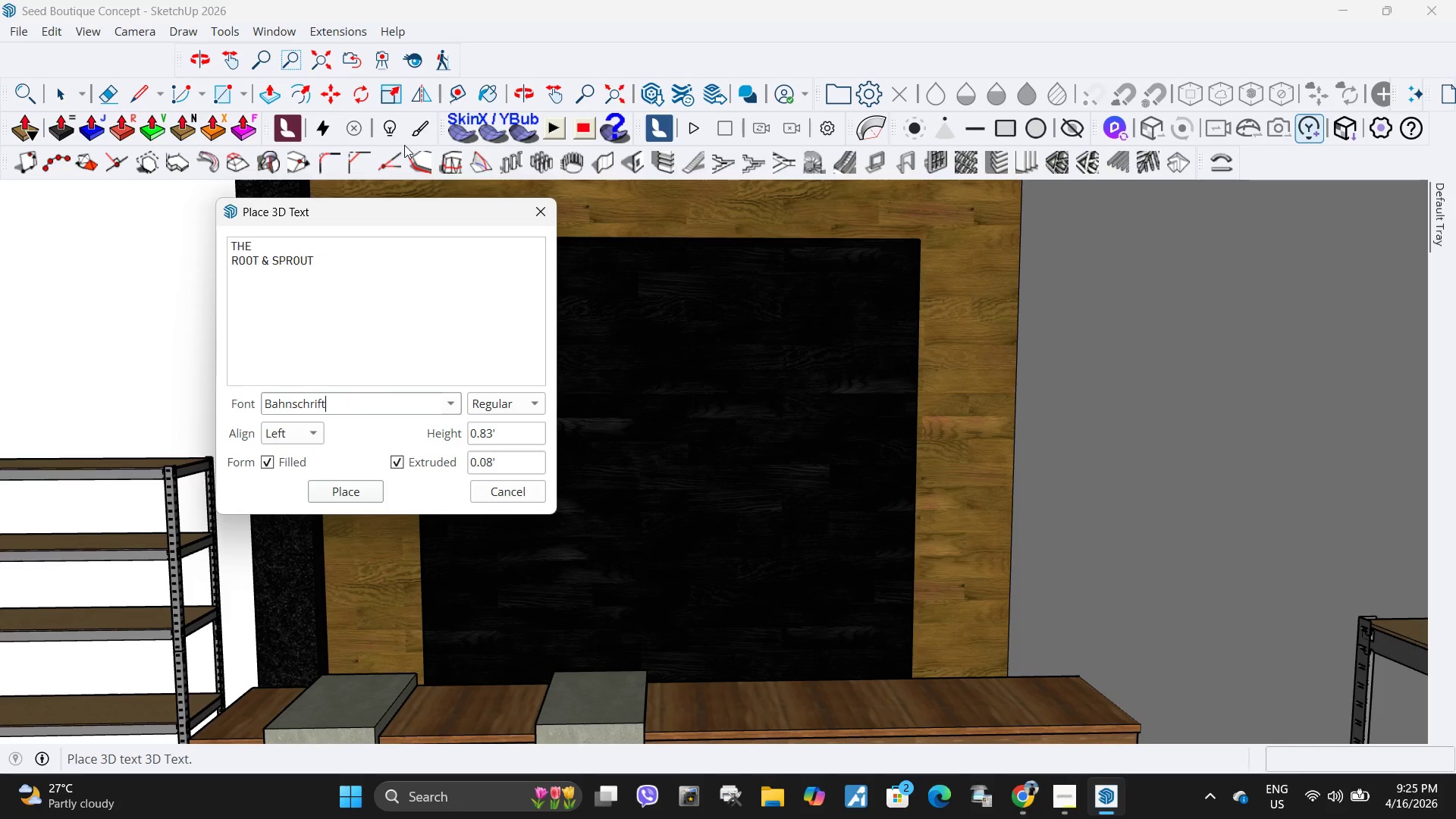 
key(ArrowUp)
 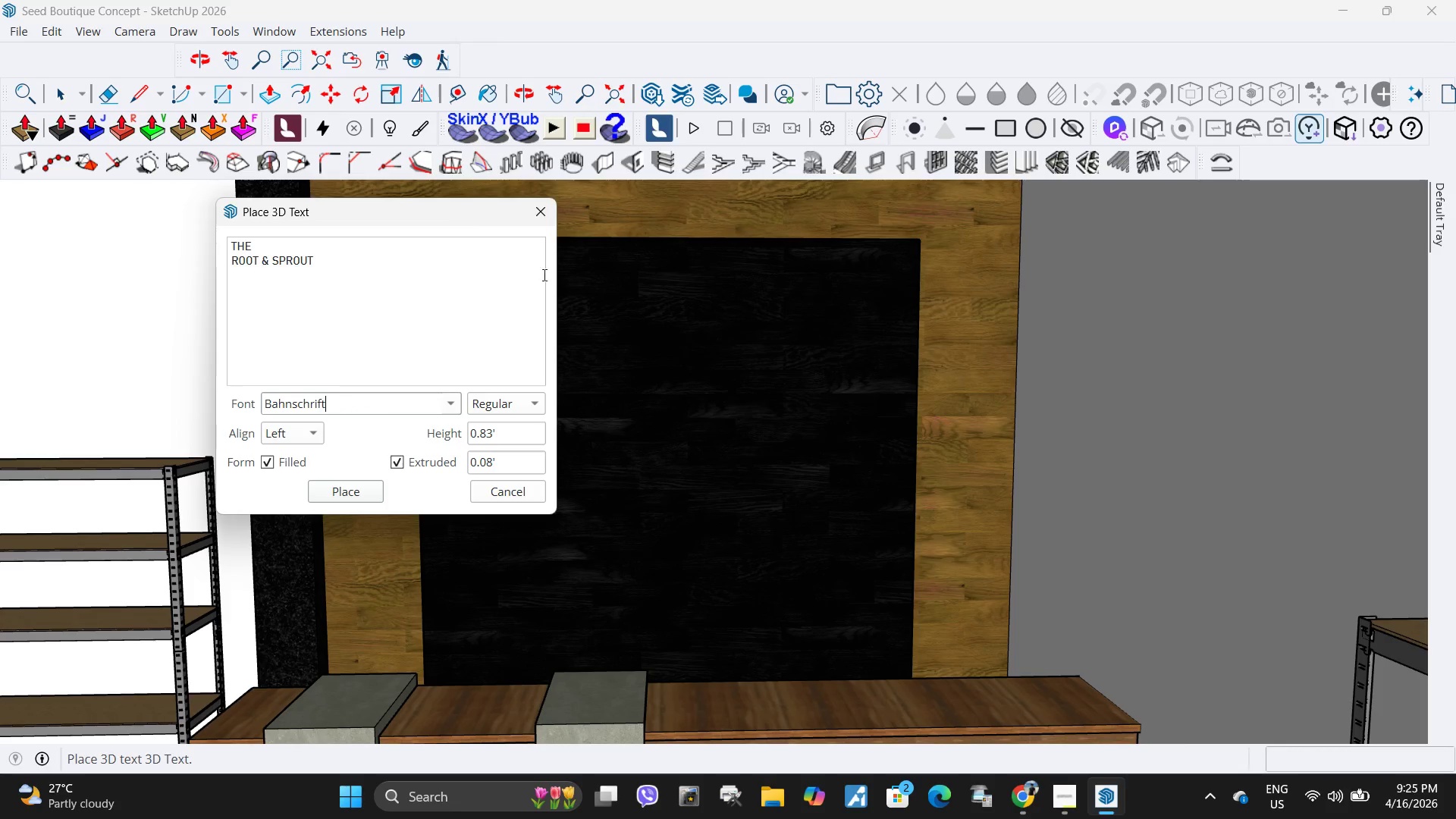 
left_click([516, 402])
 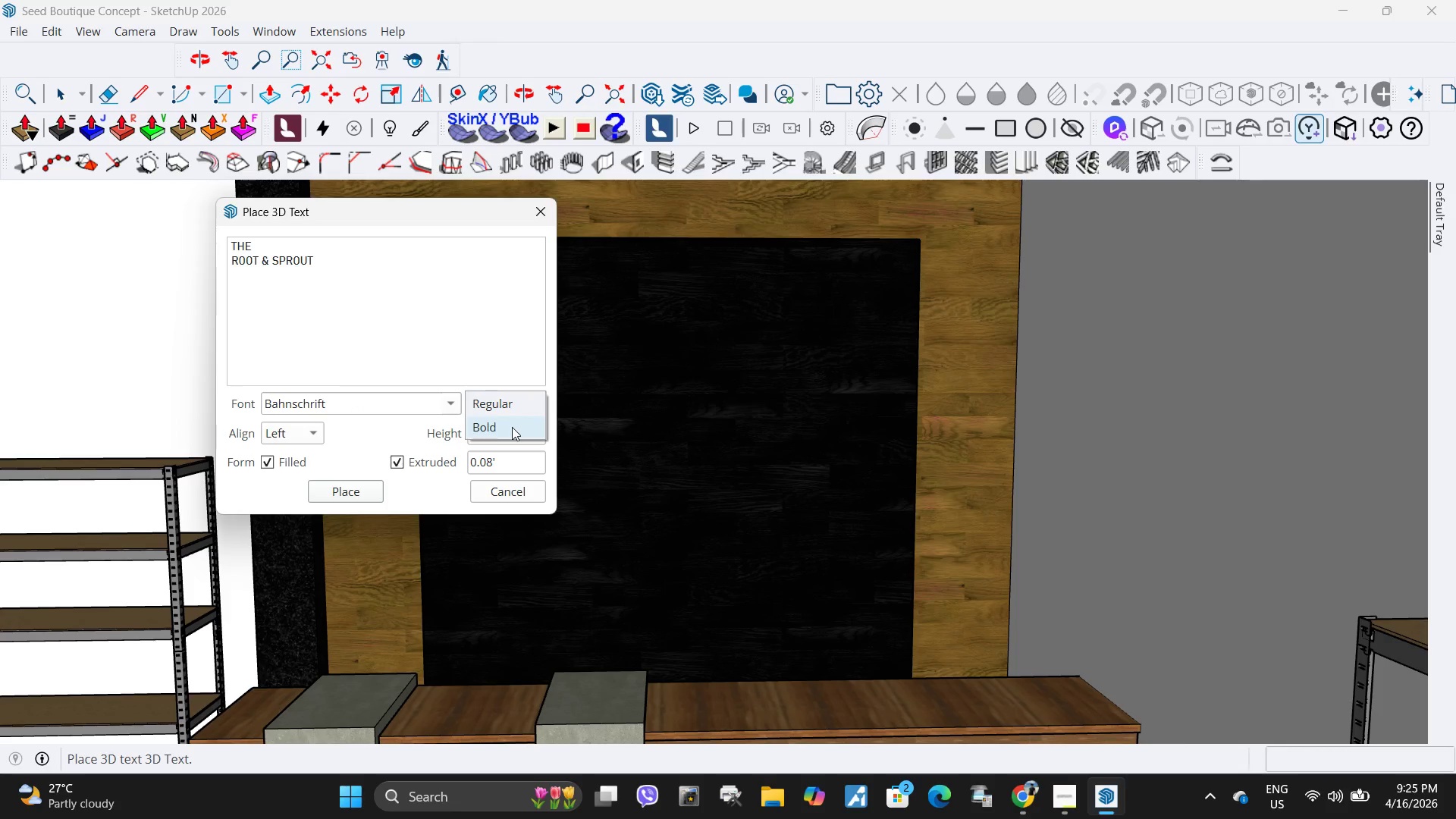 
left_click([512, 427])
 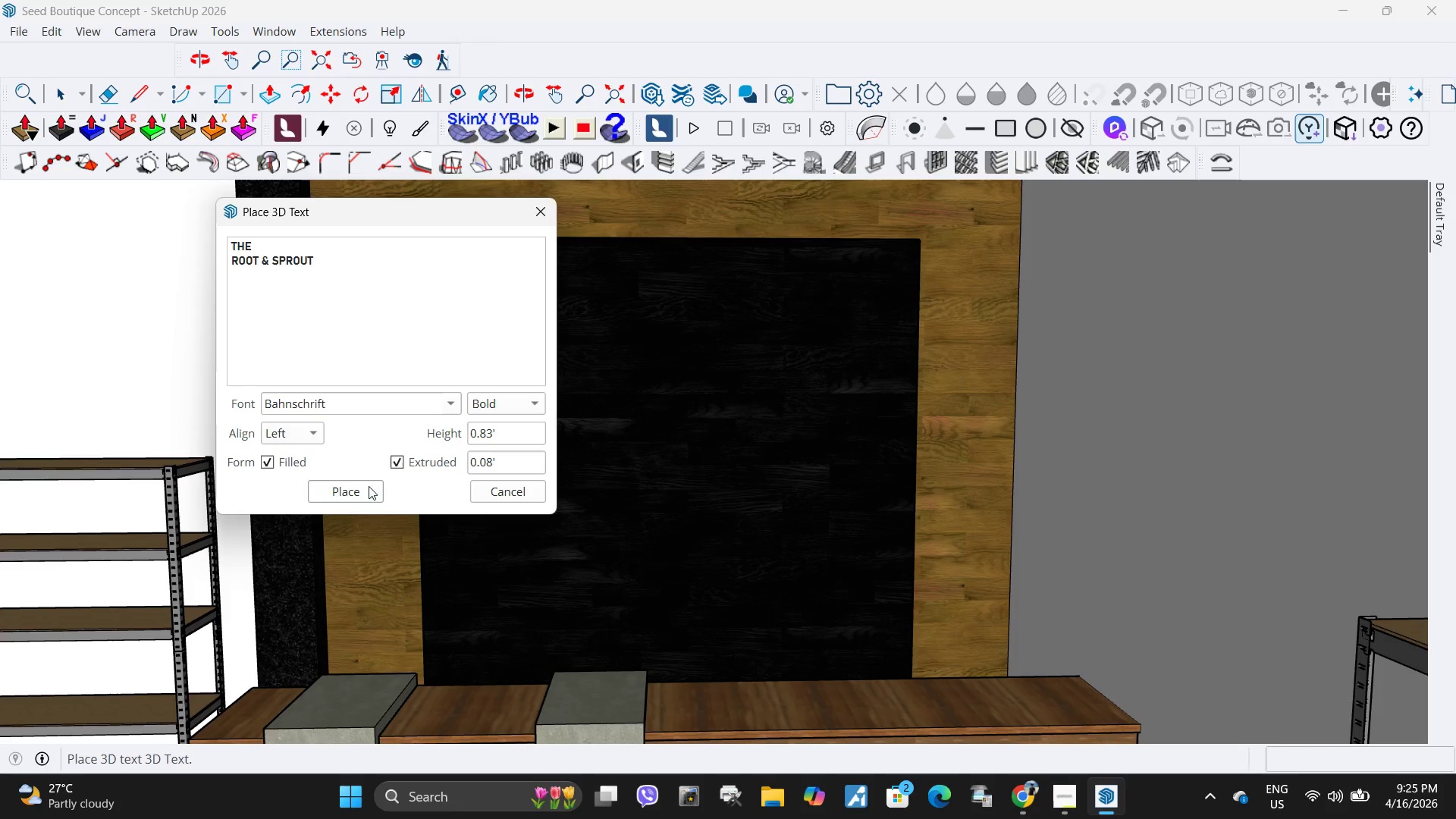 
left_click([362, 491])
 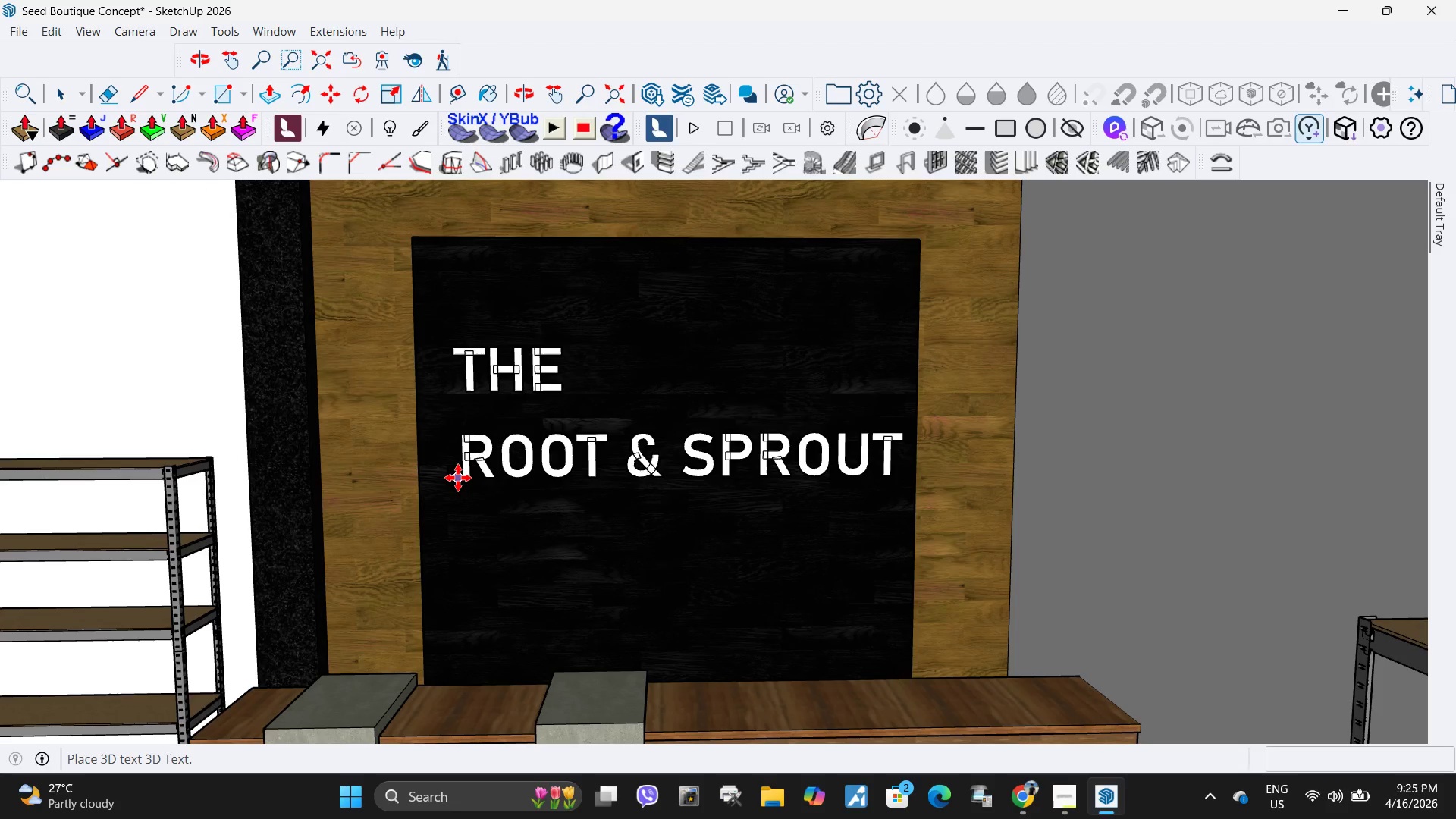 
left_click([455, 478])
 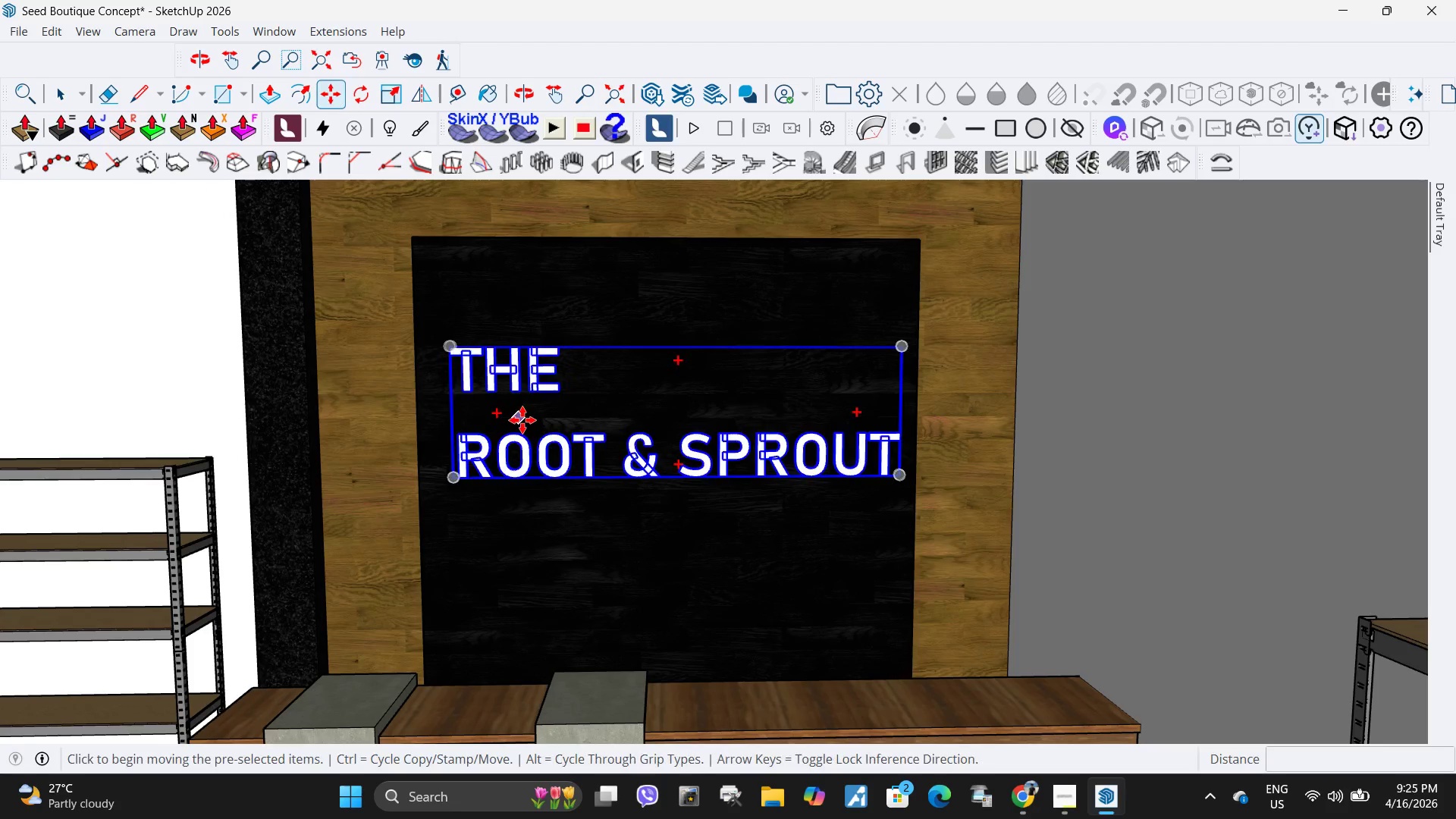 
key(Space)
 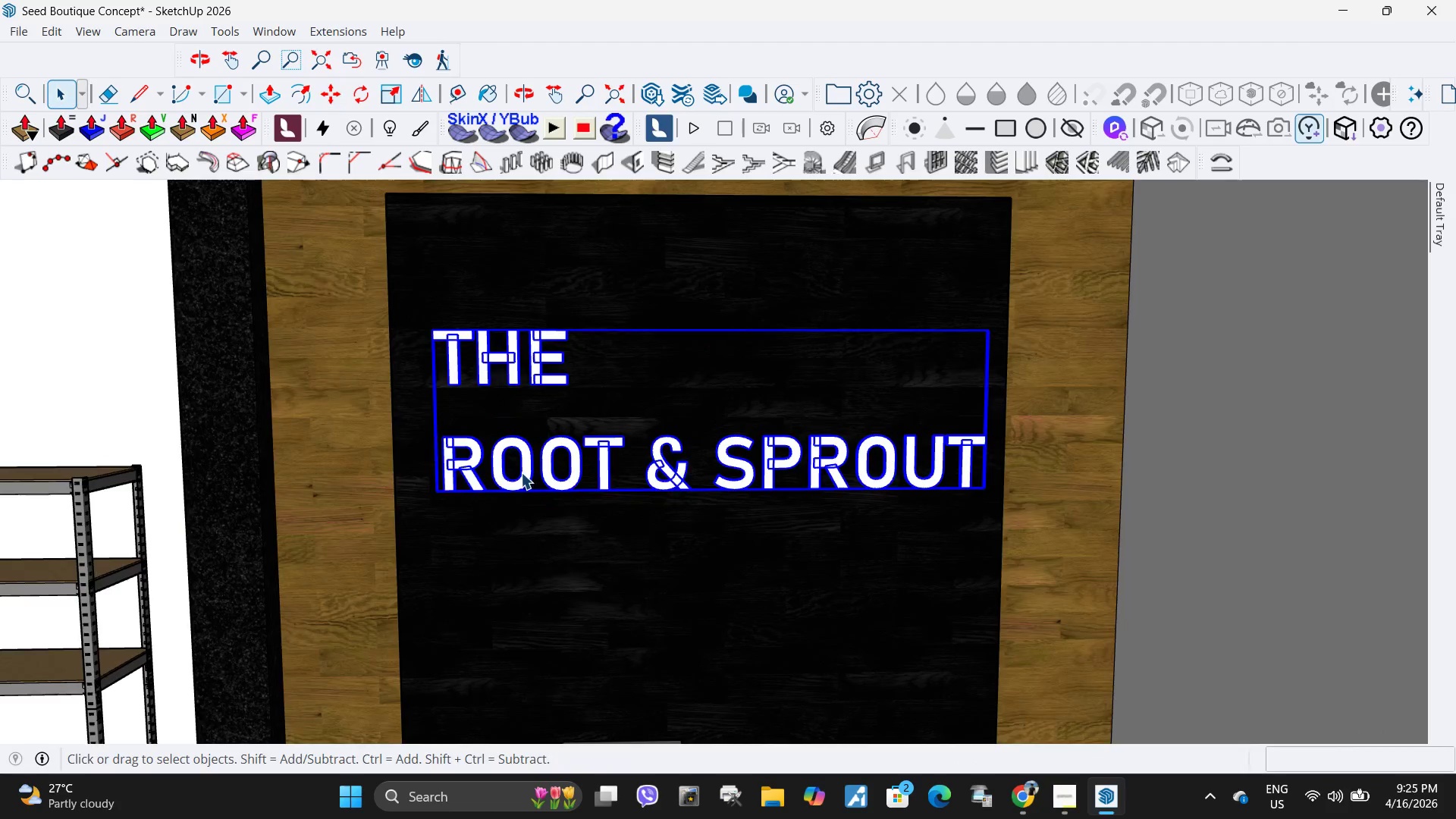 
scroll: coordinate [523, 421], scroll_direction: up, amount: 2.0
 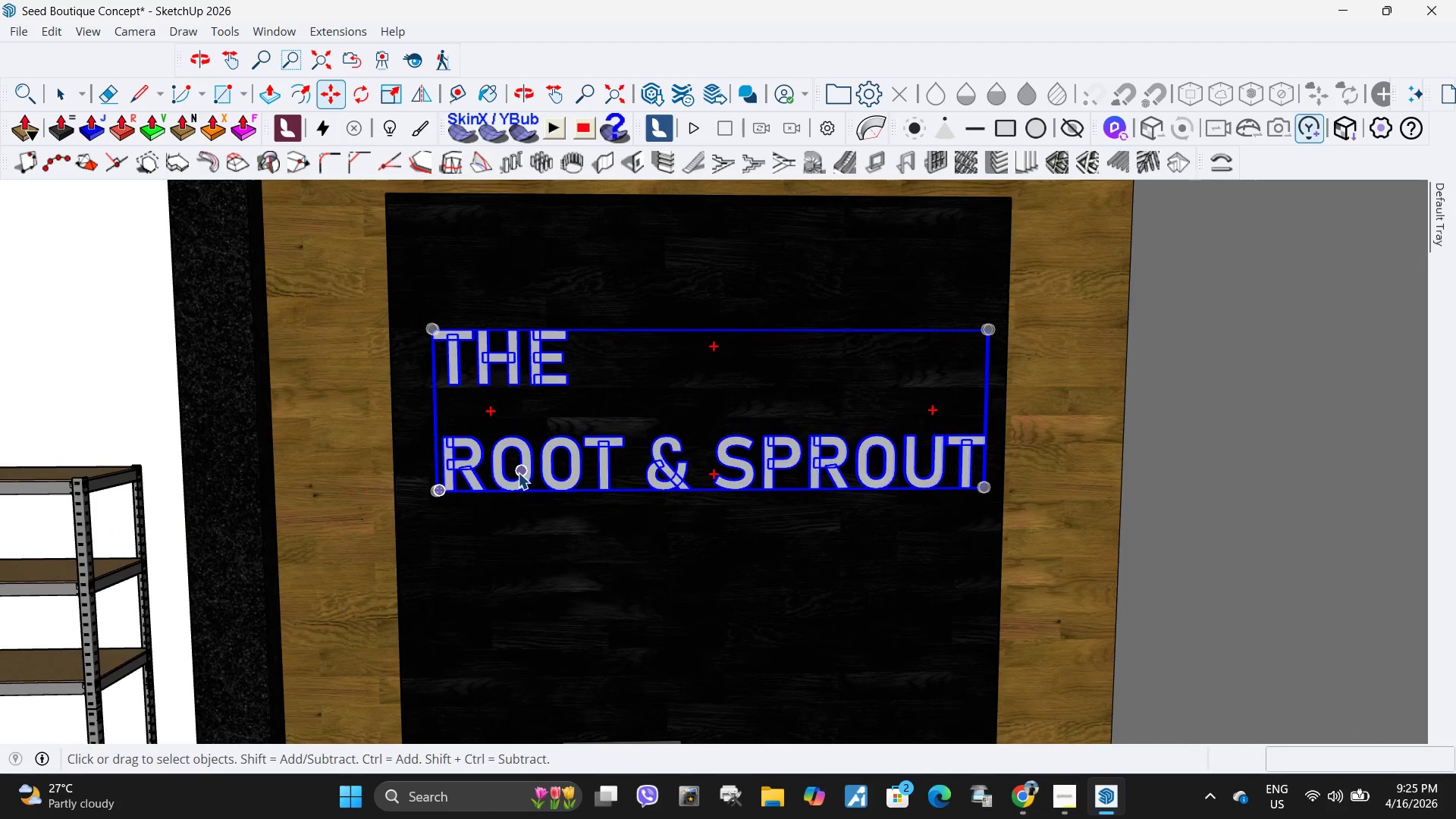 
double_click([521, 472])
 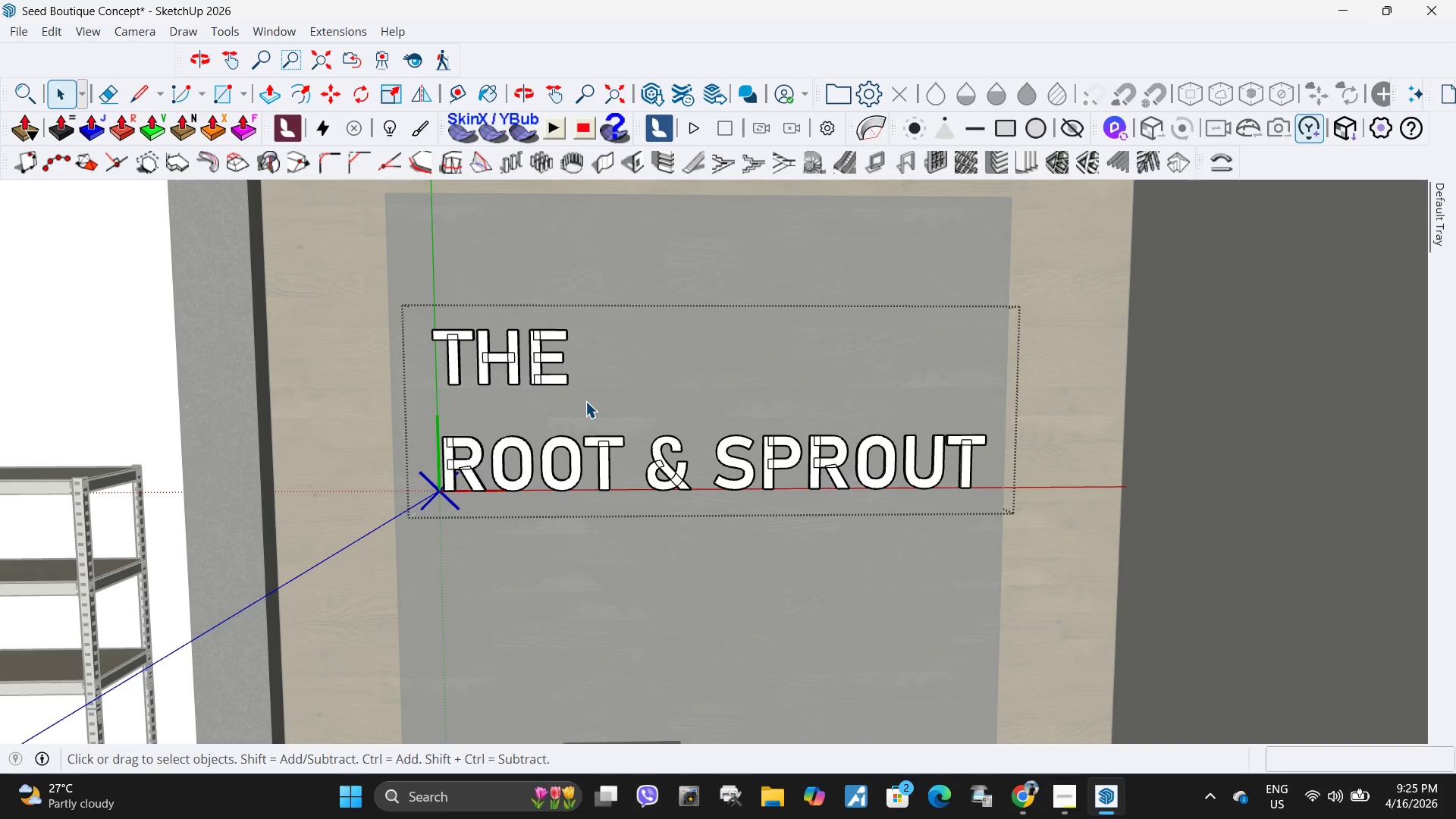 
left_click_drag(start_coordinate=[585, 401], to_coordinate=[433, 308])
 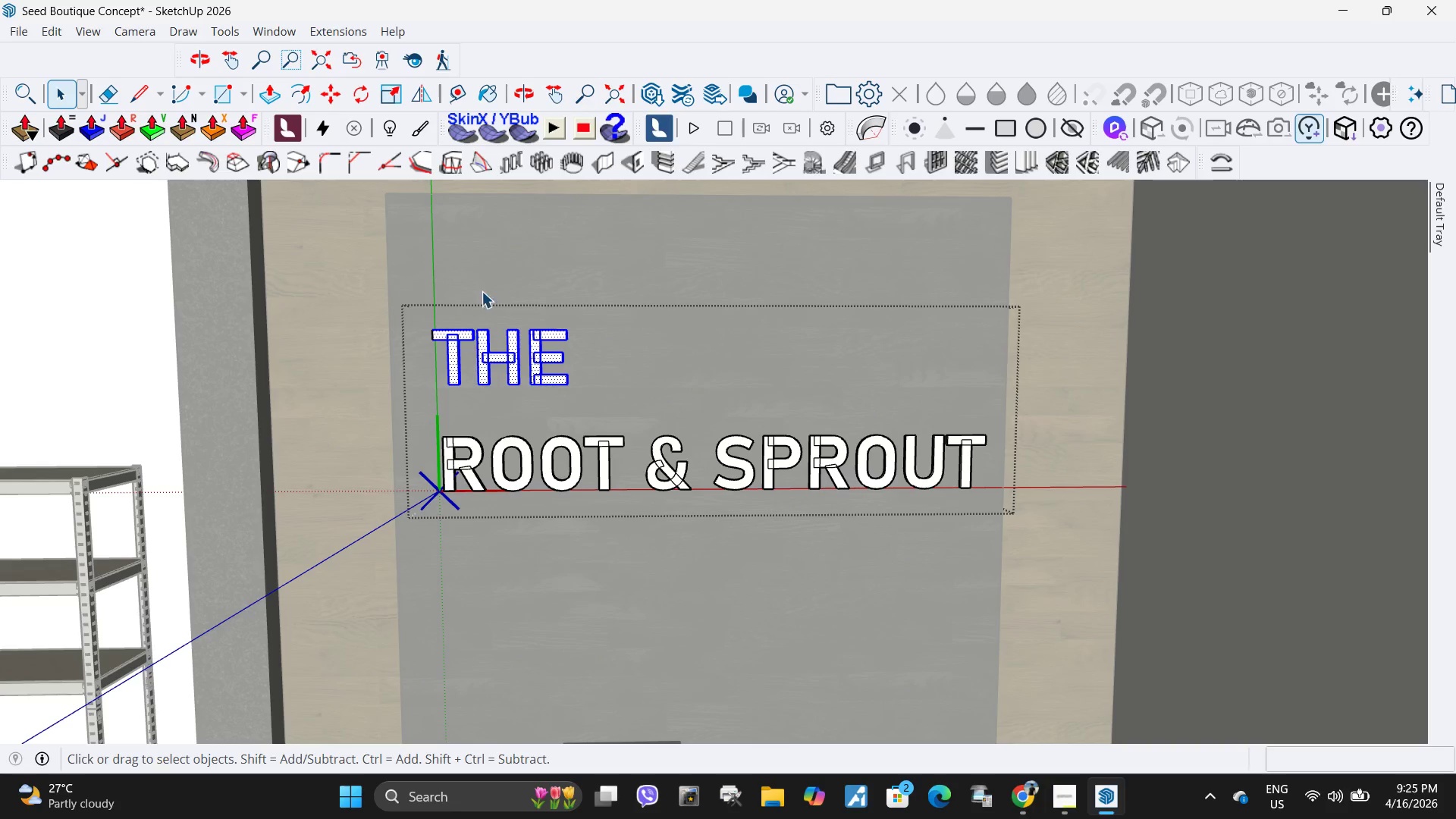 
scroll: coordinate [510, 337], scroll_direction: down, amount: 4.0
 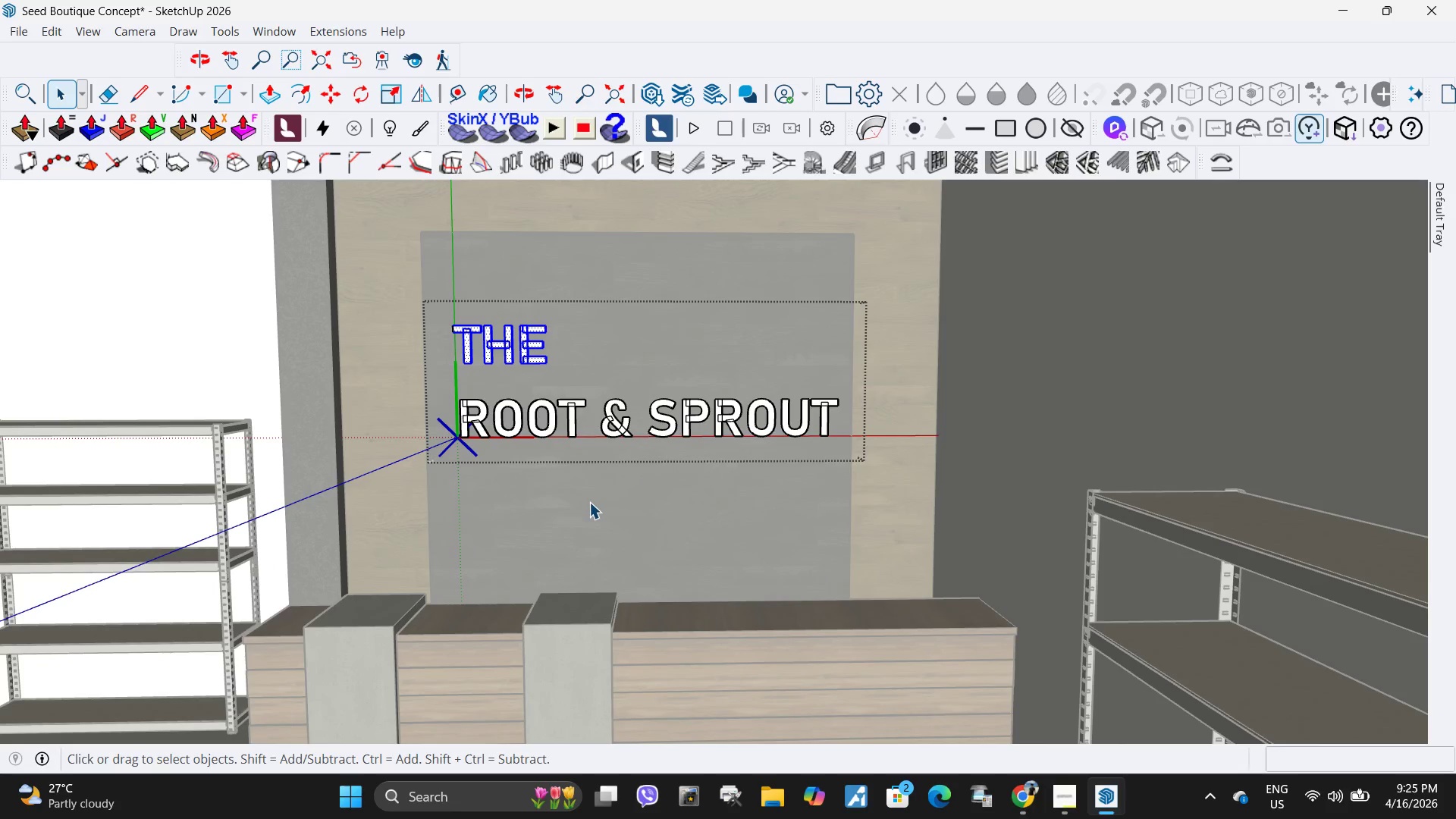 
key(M)
 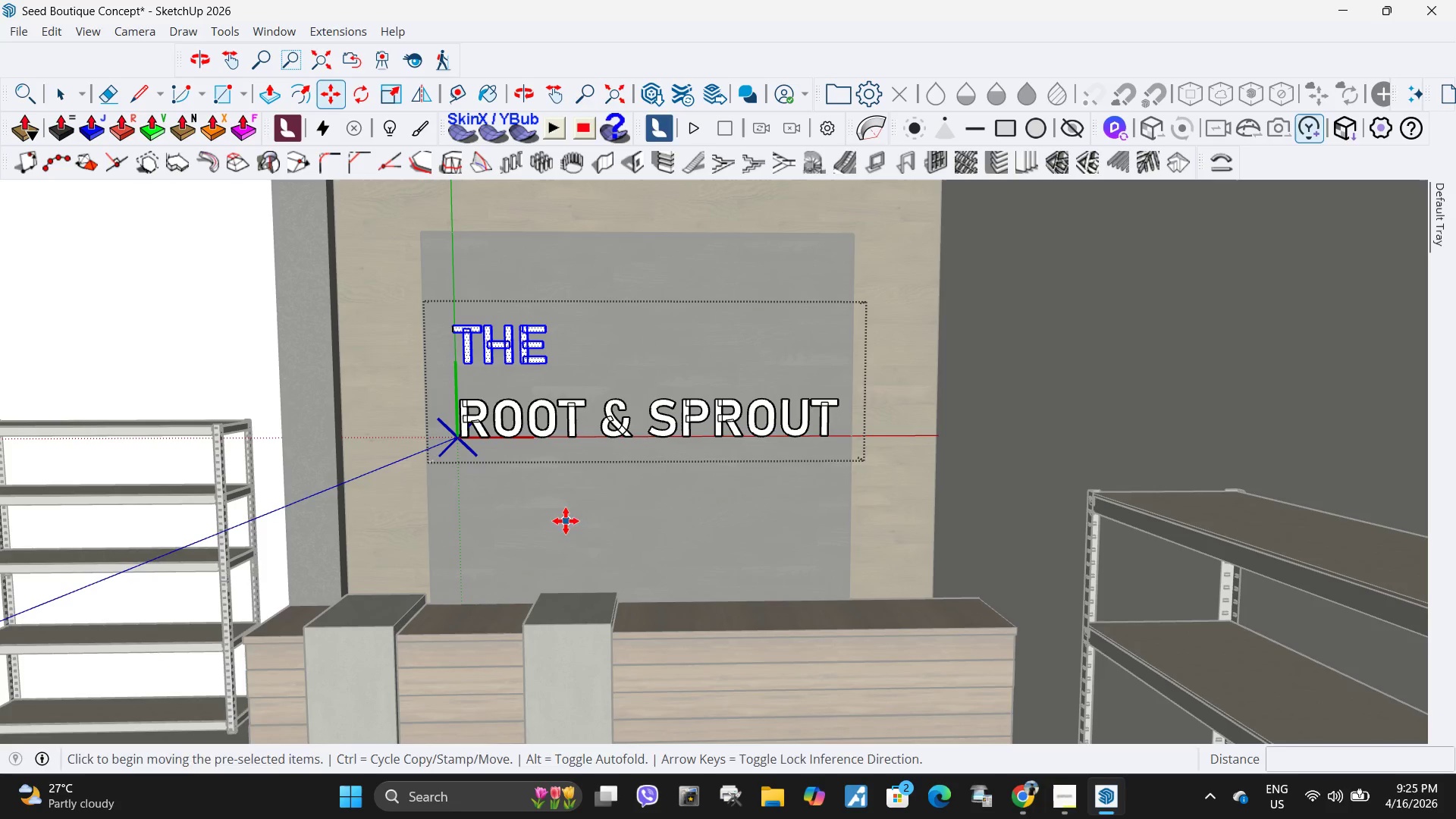 
left_click([566, 521])
 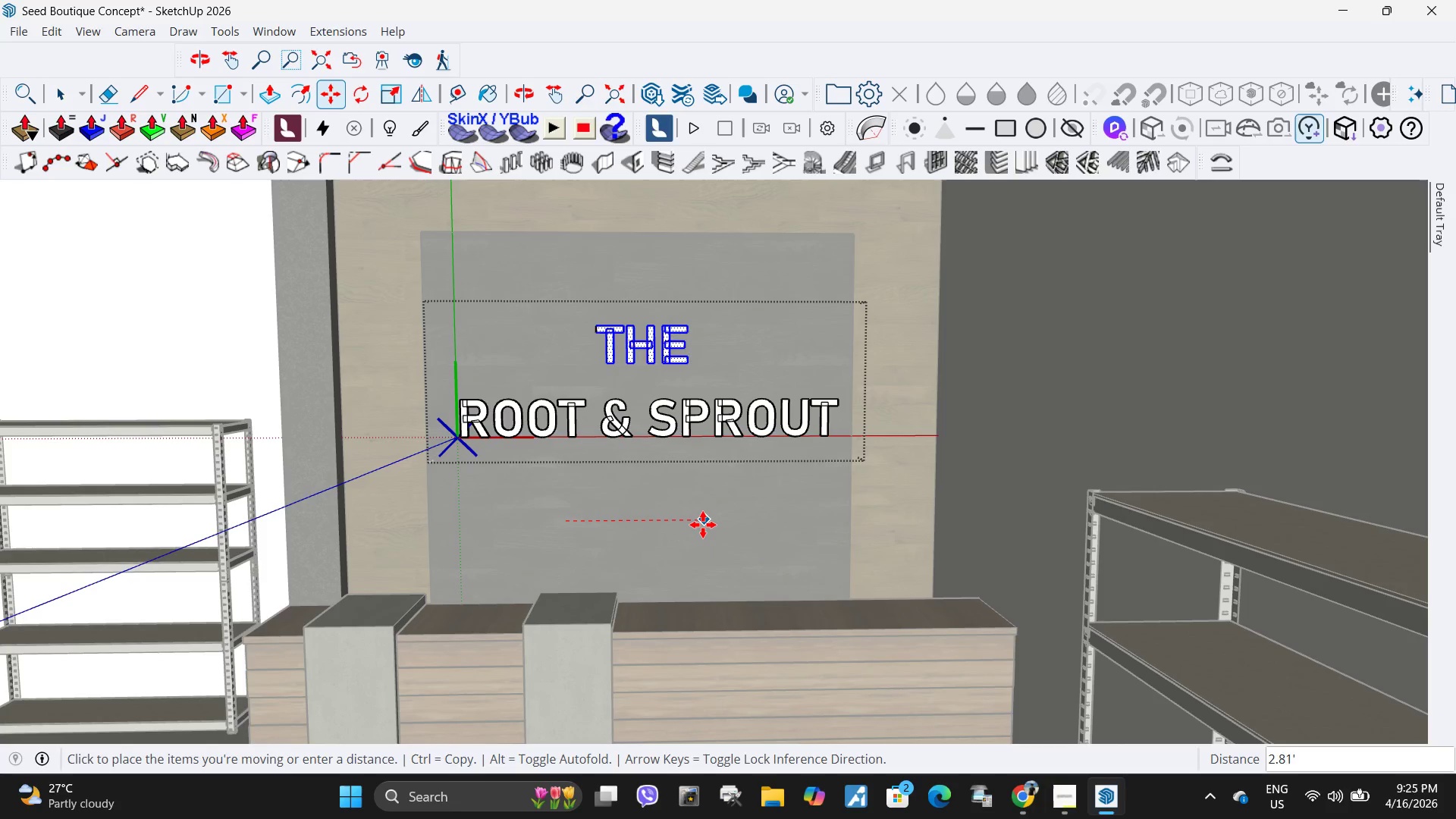 
left_click([699, 525])
 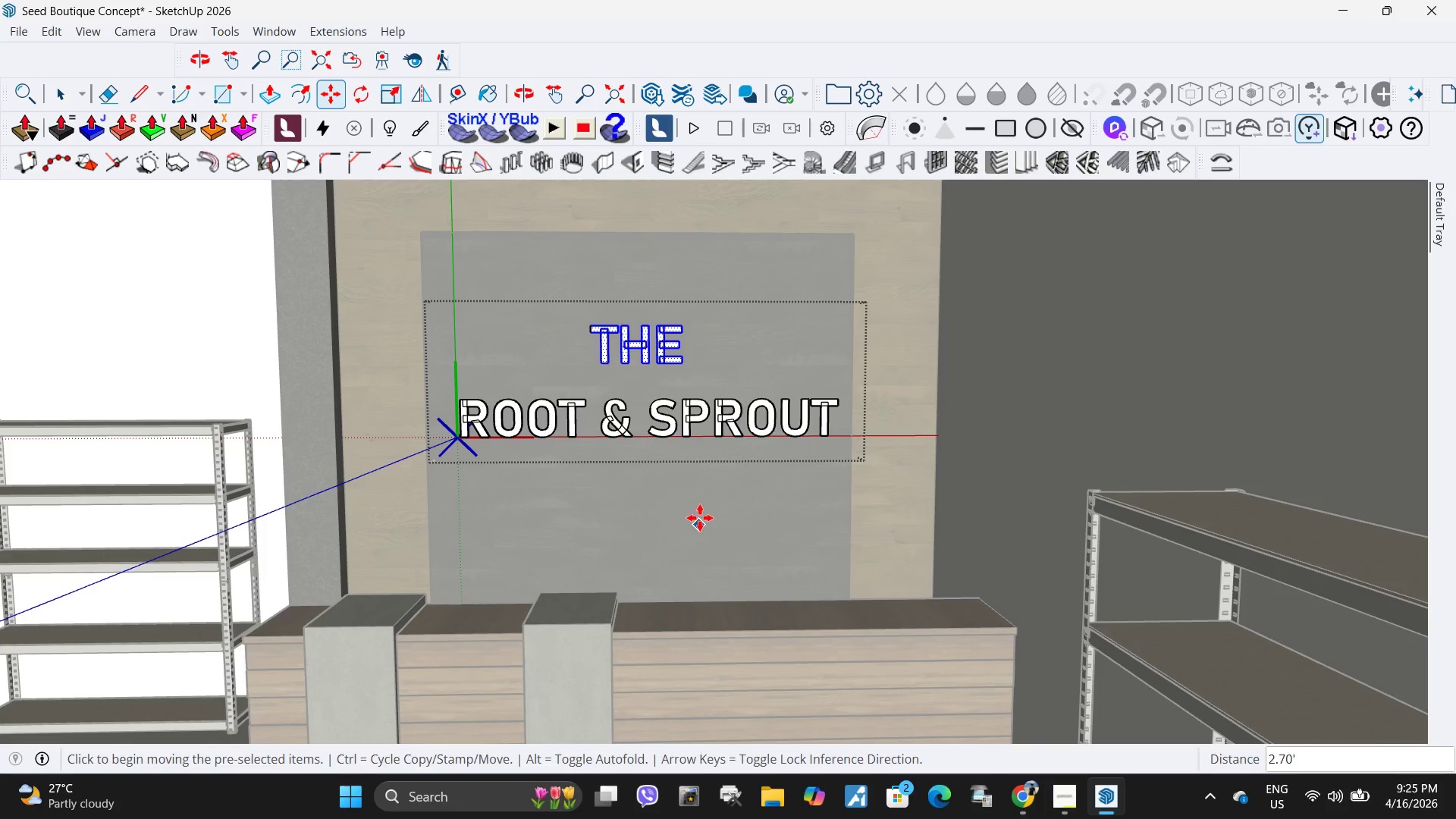 
key(Space)
 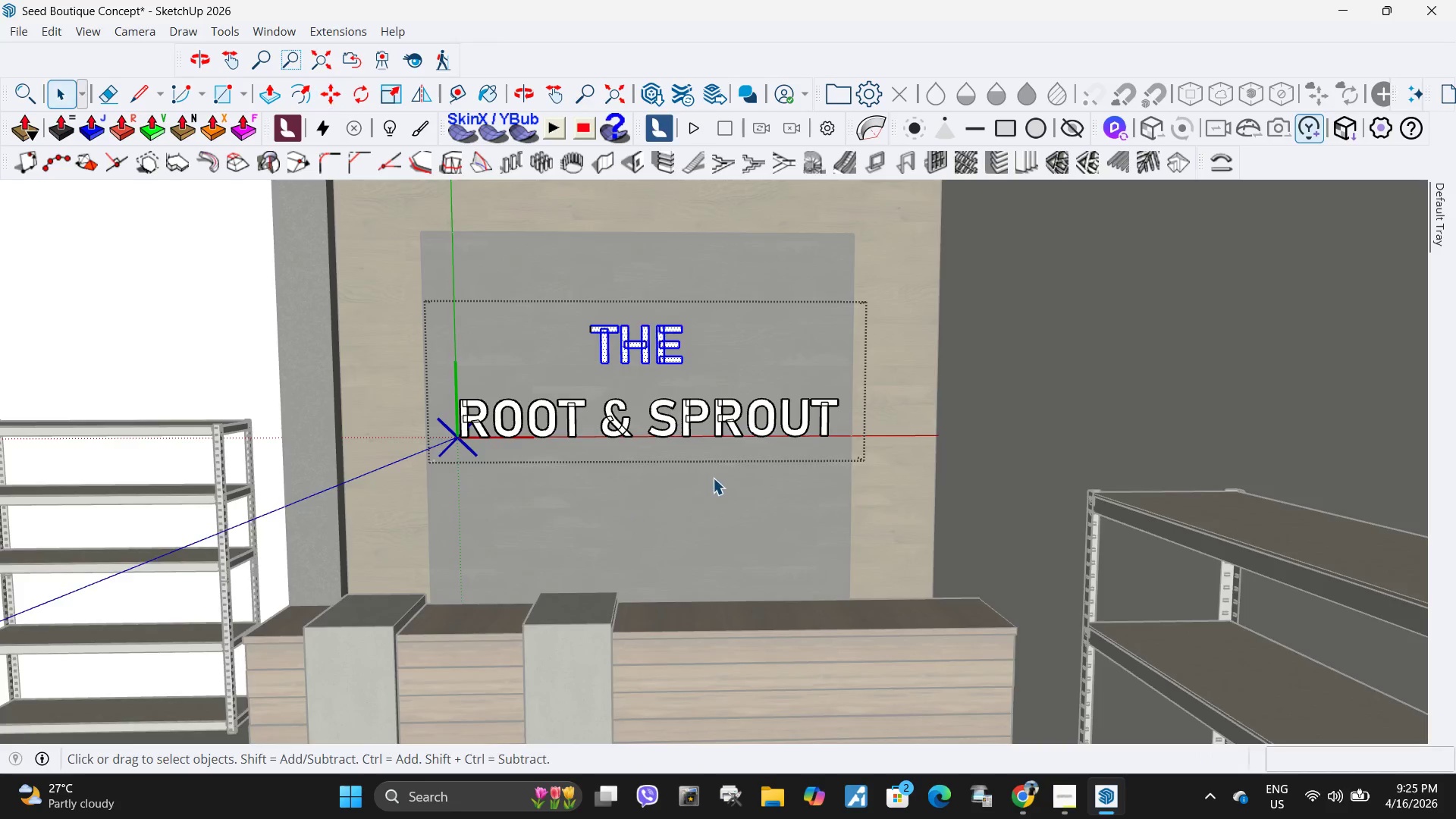 
key(Escape)
 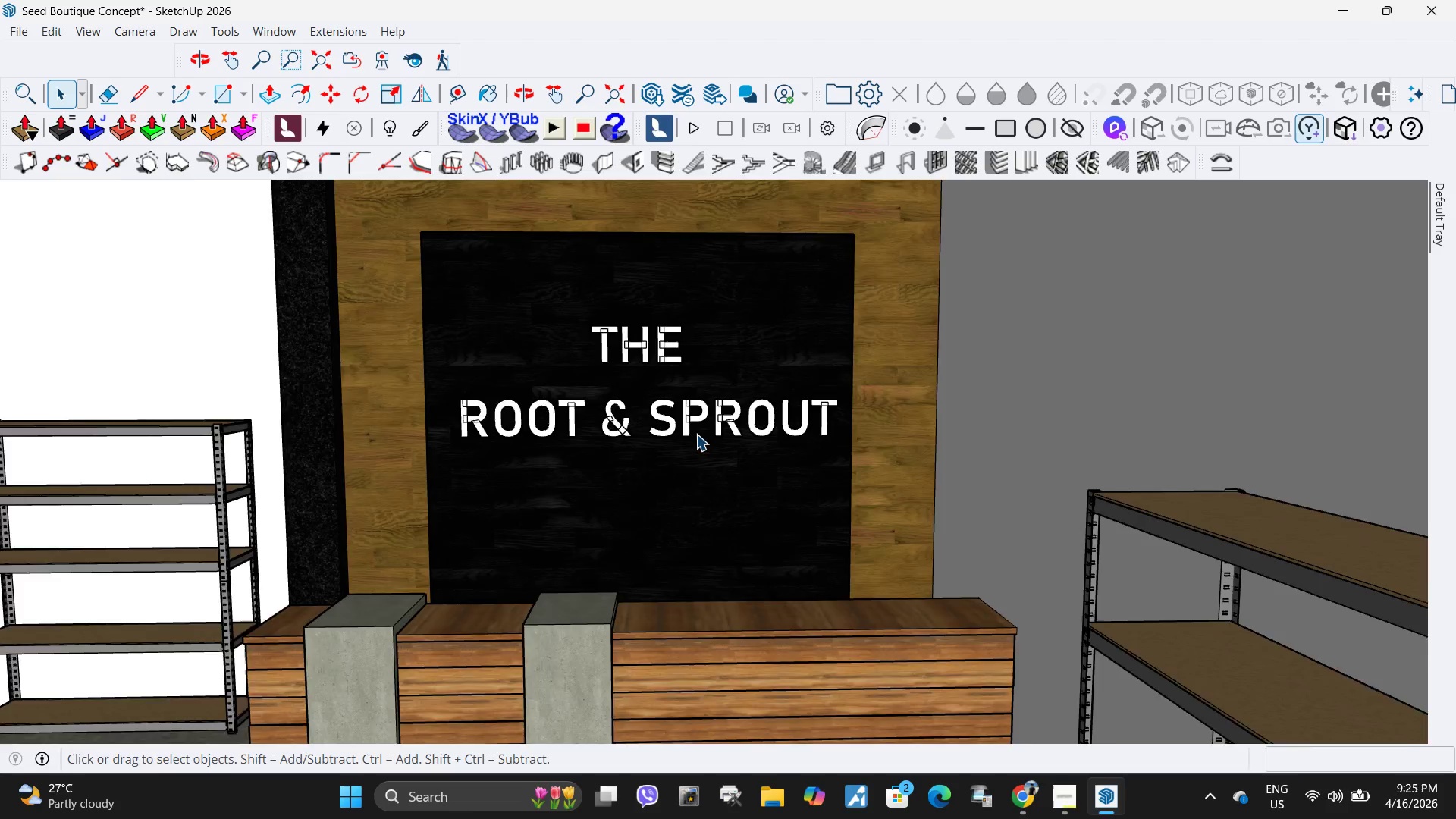 
left_click([688, 422])
 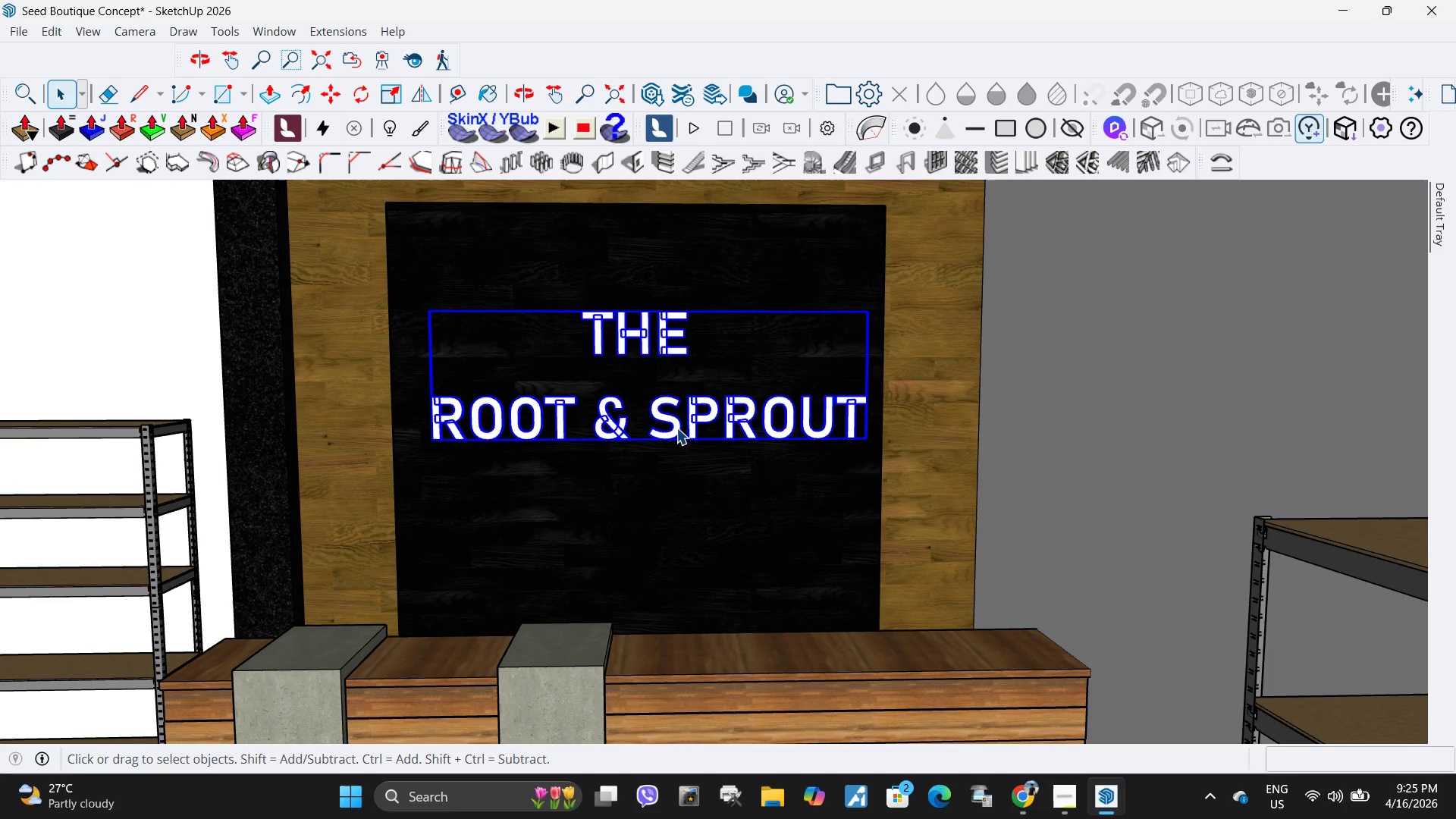 
scroll: coordinate [696, 434], scroll_direction: down, amount: 2.0
 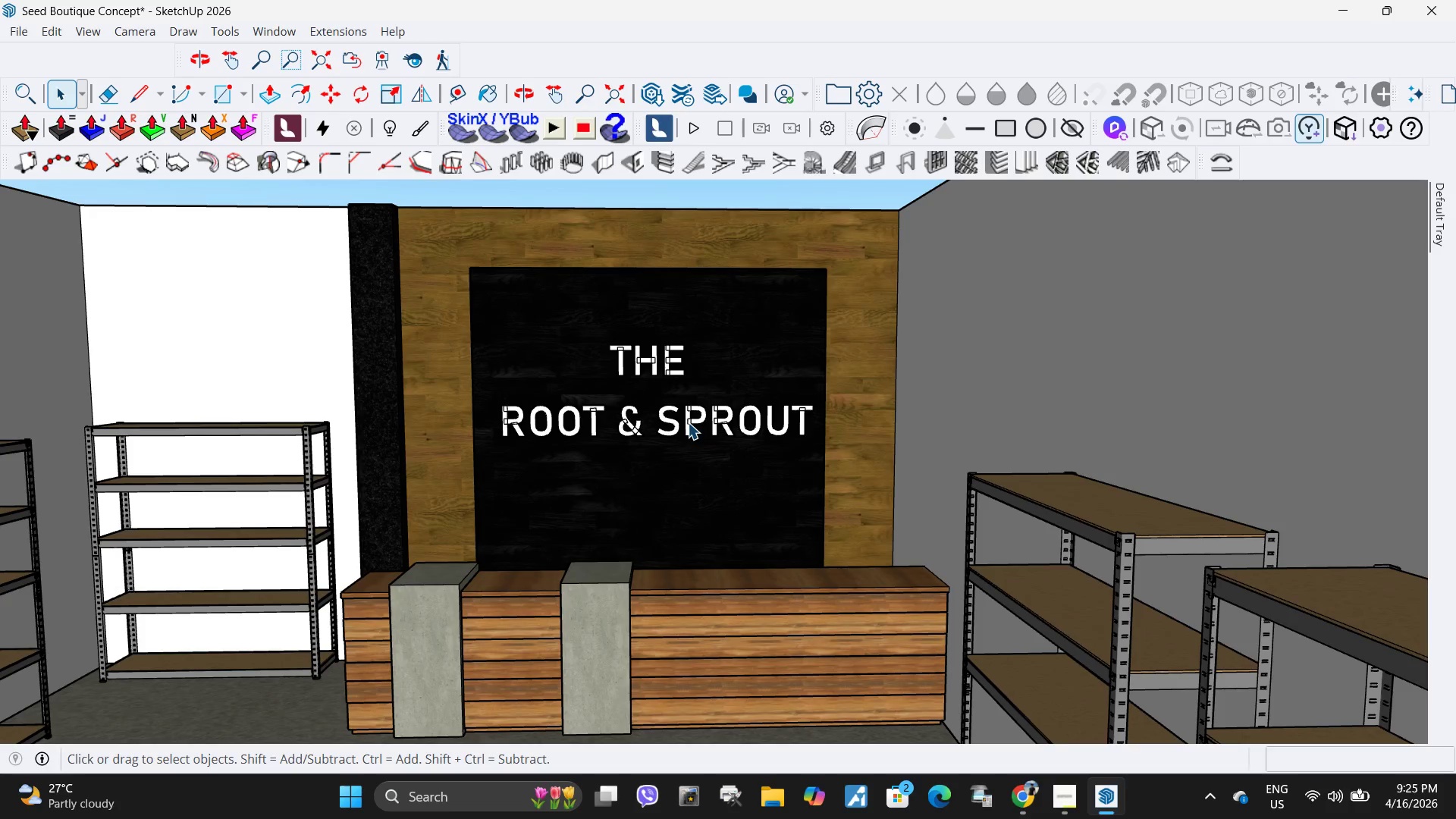 
scroll: coordinate [676, 428], scroll_direction: up, amount: 3.0
 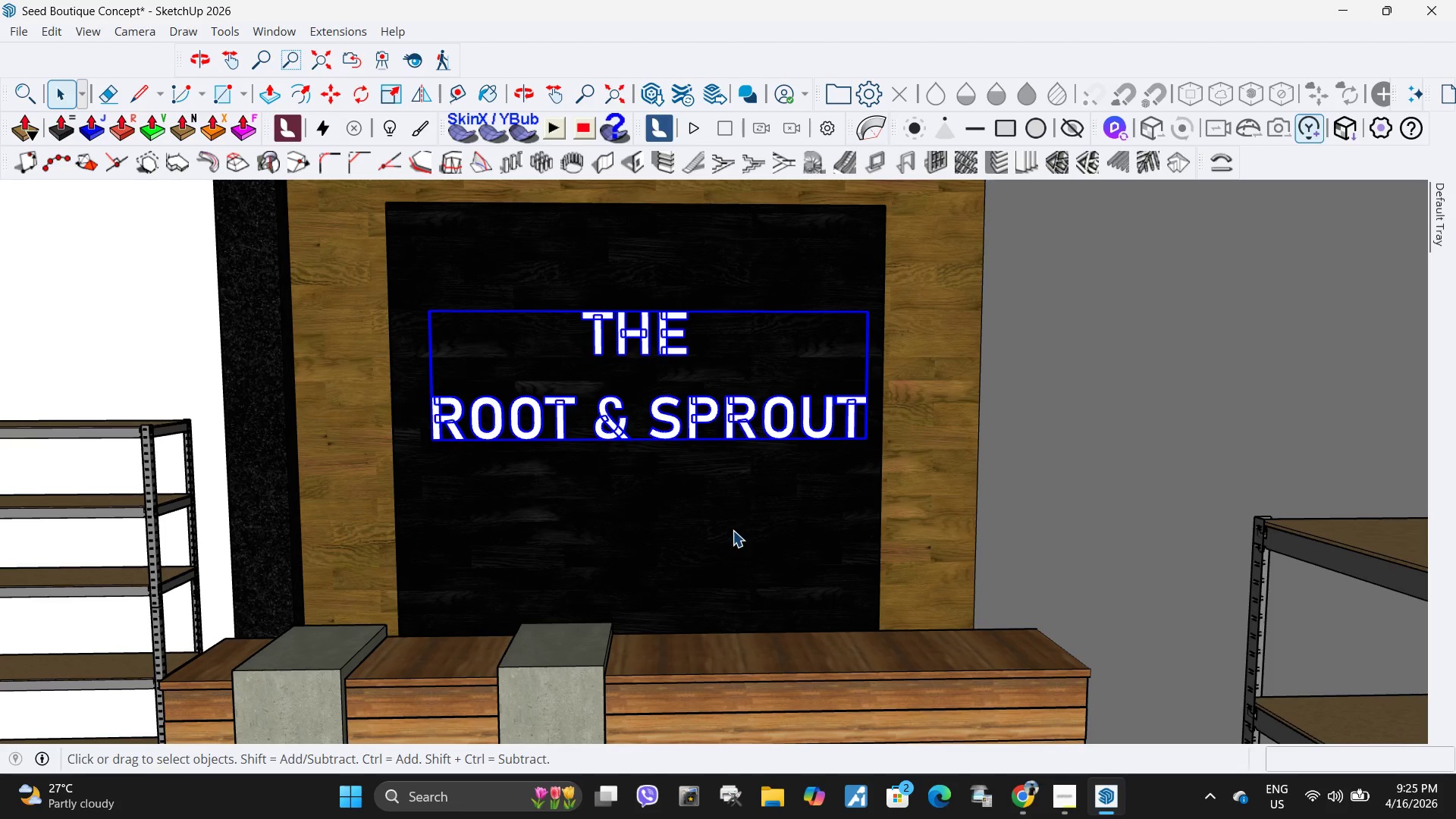 
key(M)
 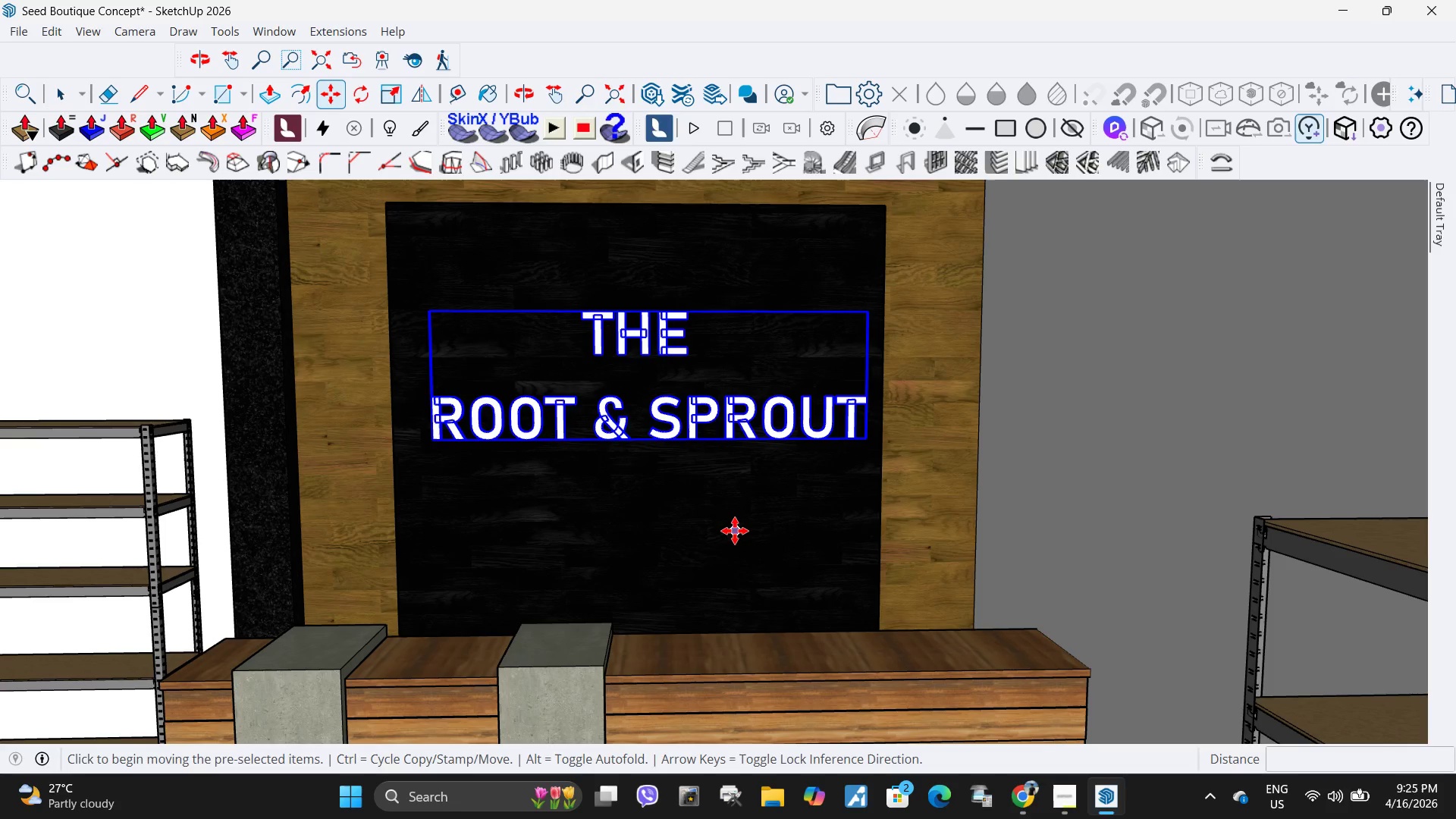 
left_click([735, 531])
 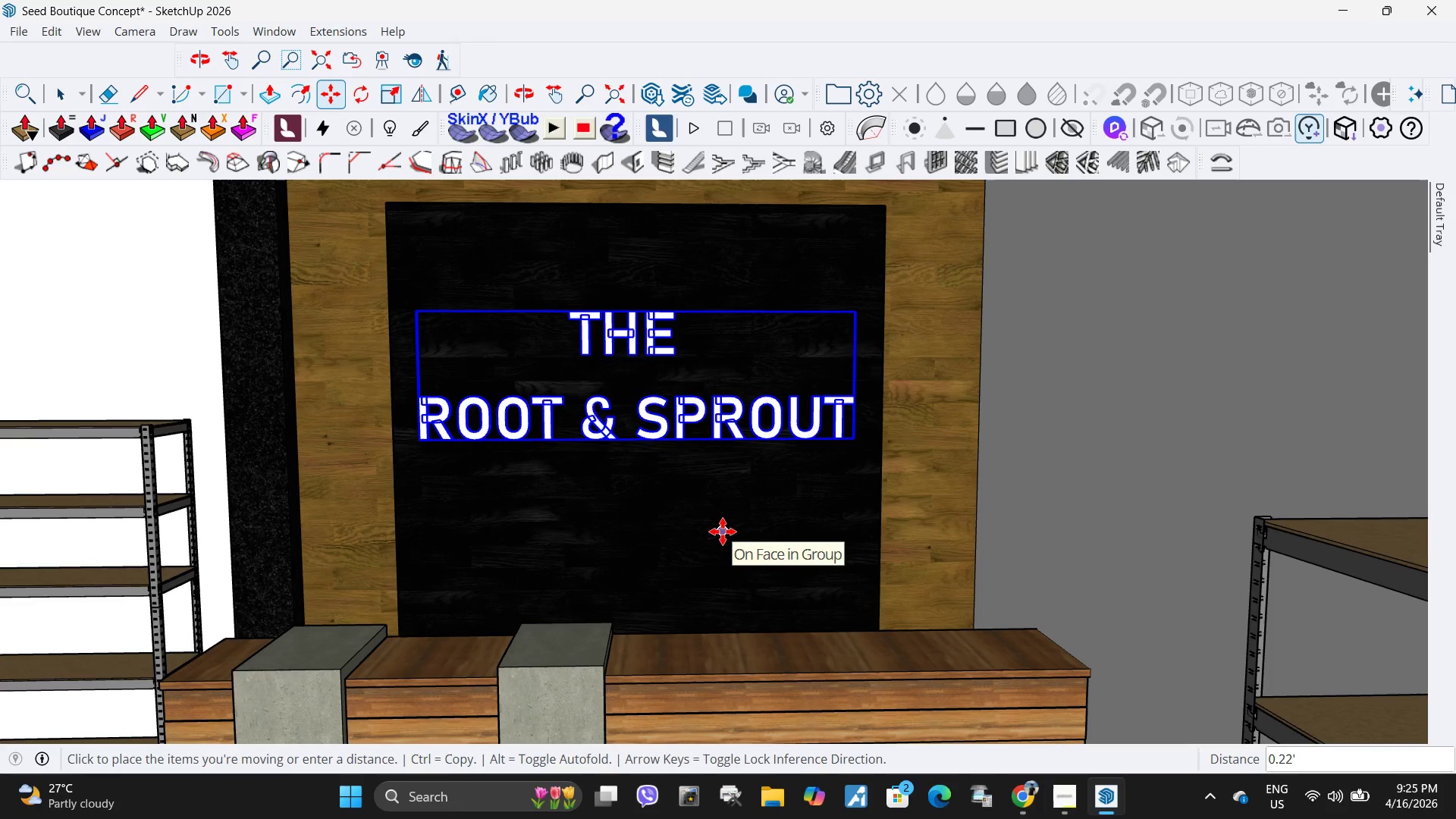 
left_click([723, 532])
 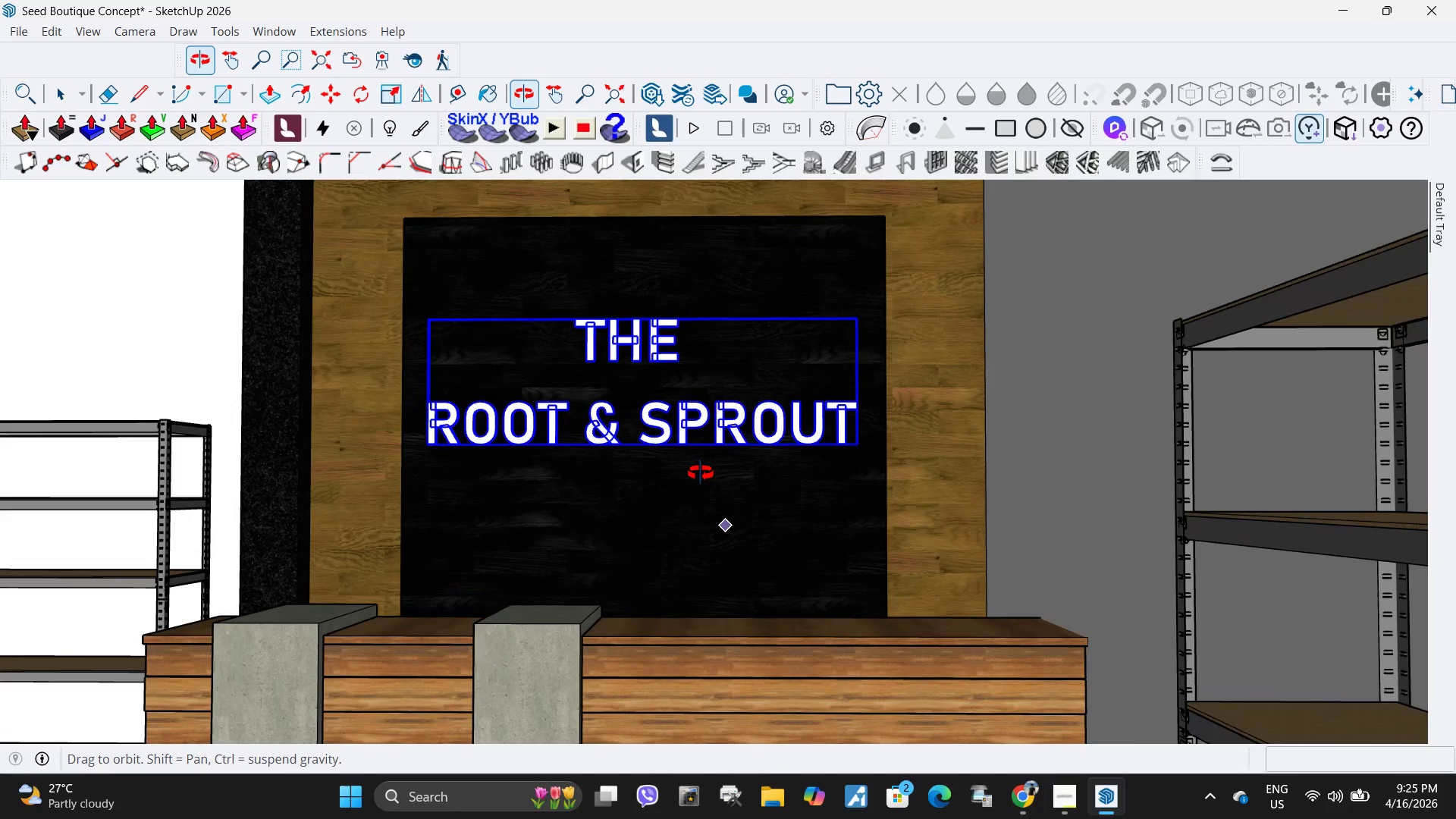 
left_click([708, 511])
 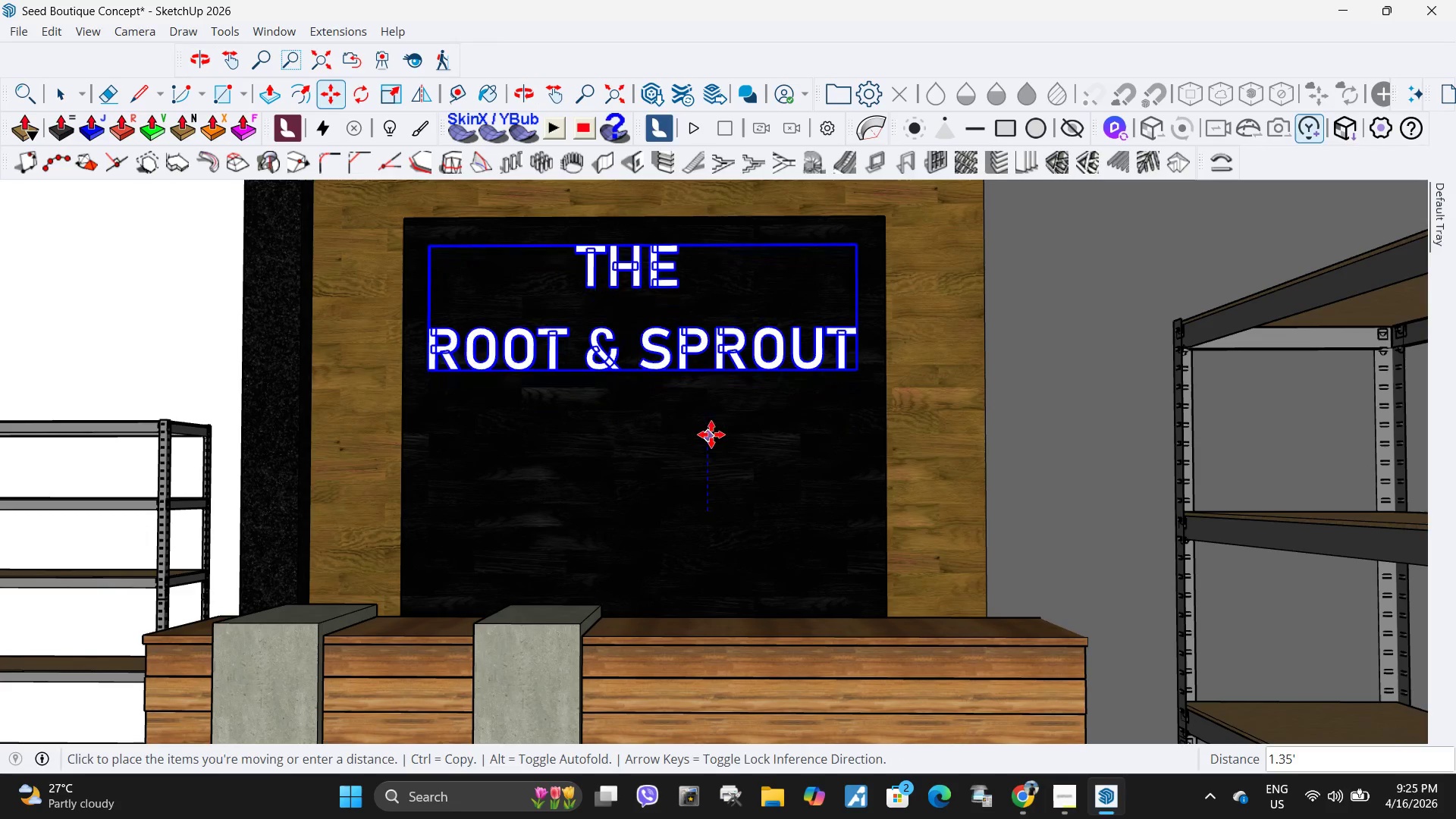 
left_click([709, 441])
 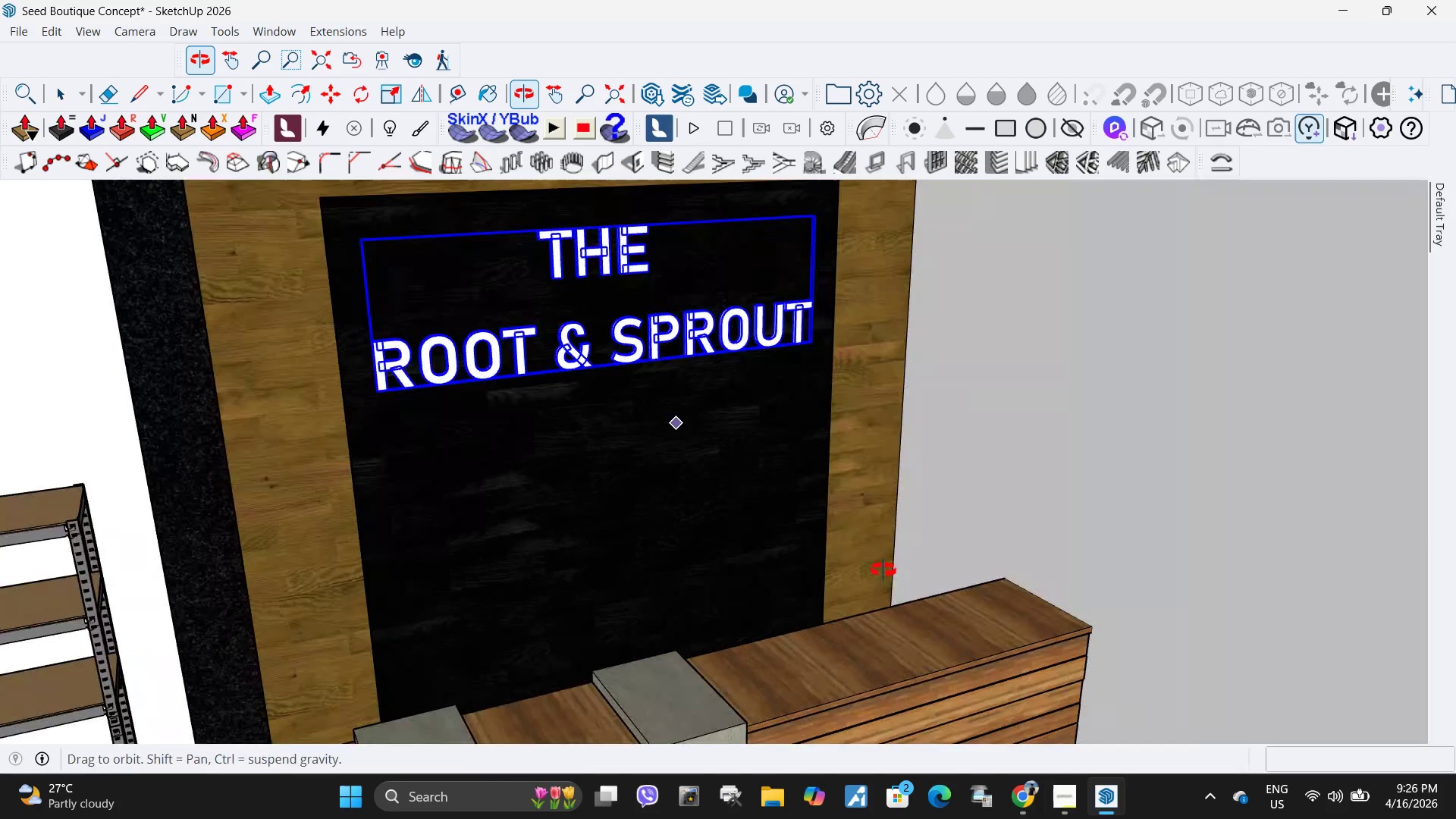 
key(Space)
 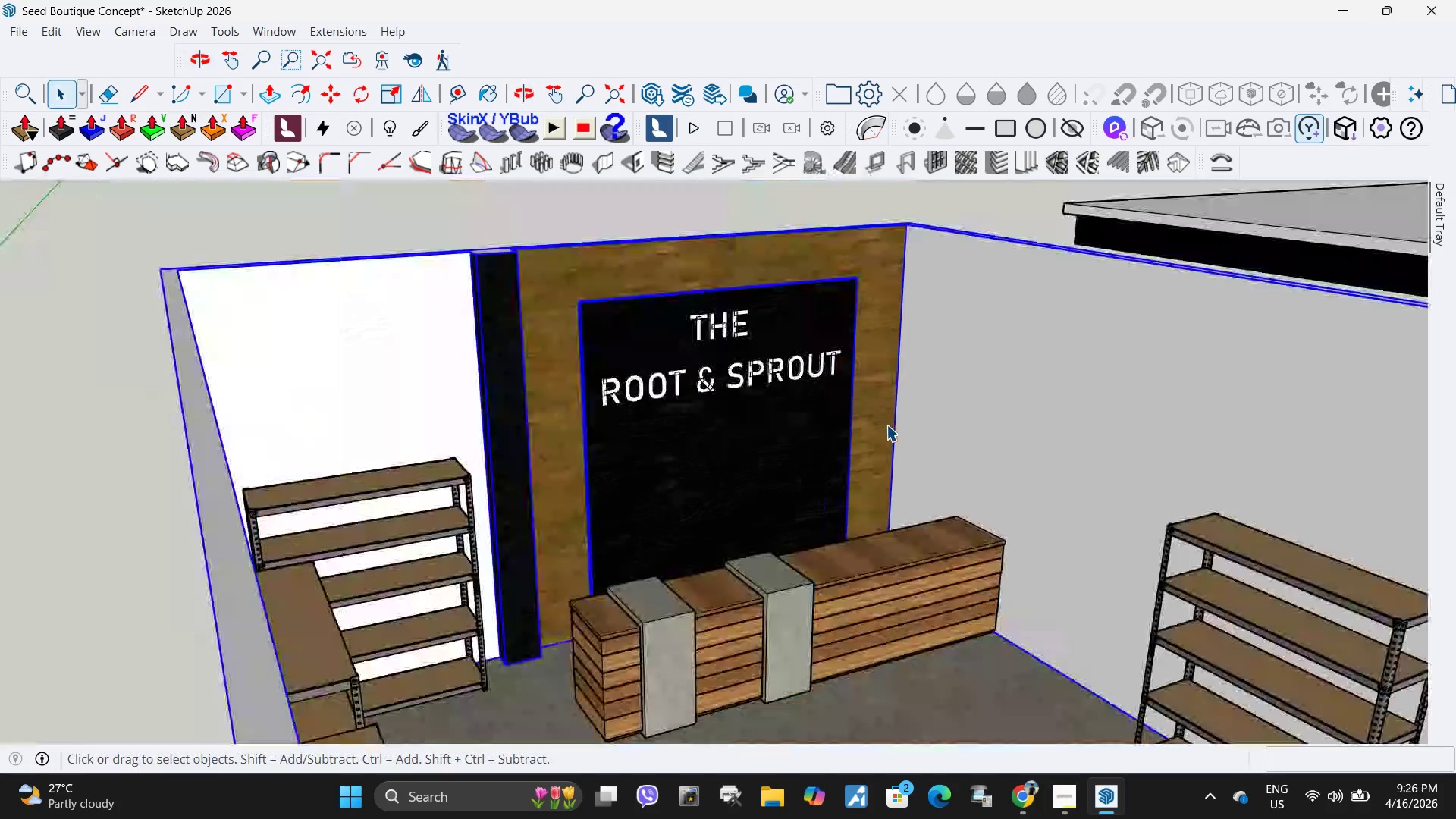 
scroll: coordinate [814, 451], scroll_direction: down, amount: 6.0
 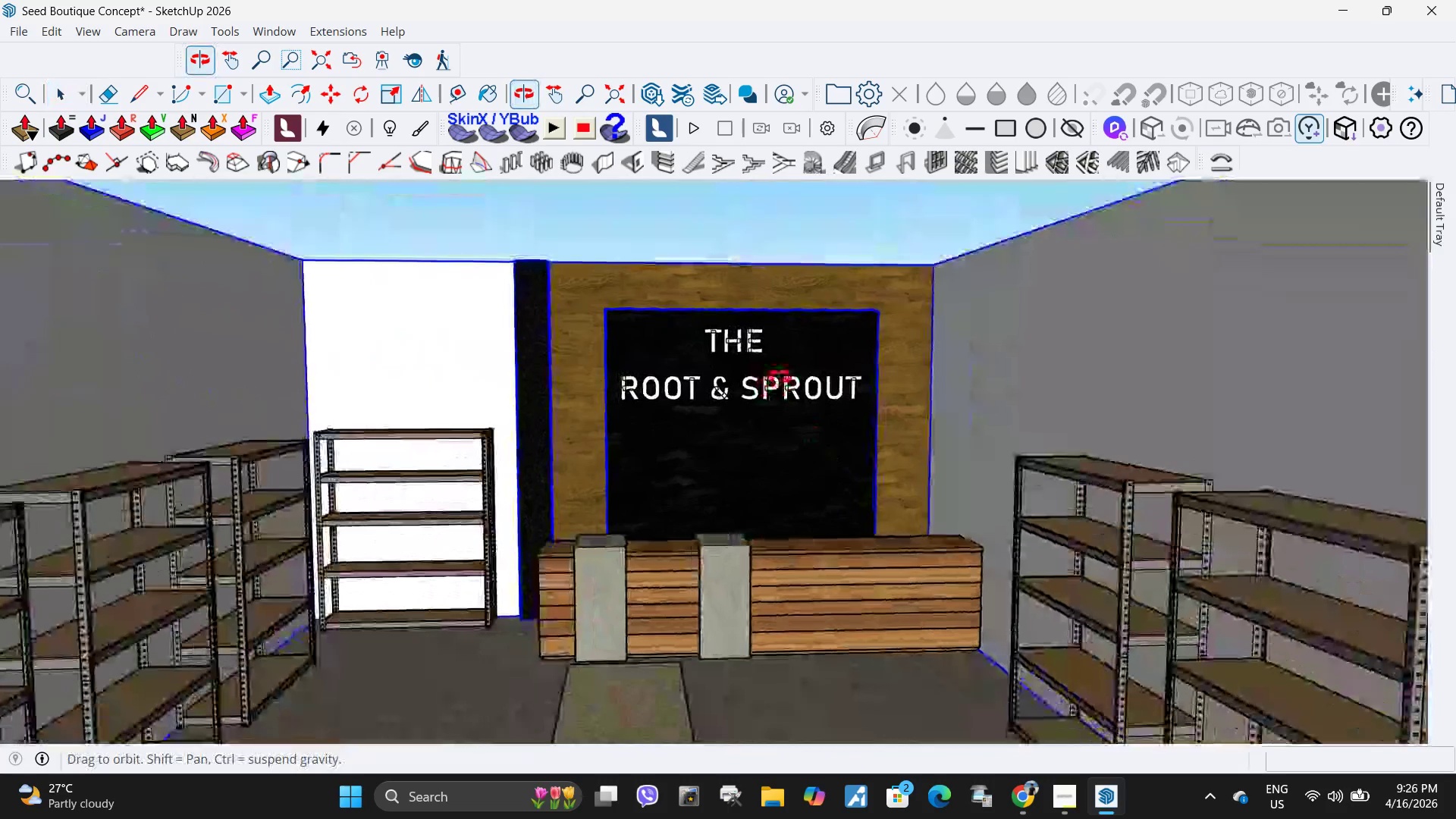 
left_click([716, 385])
 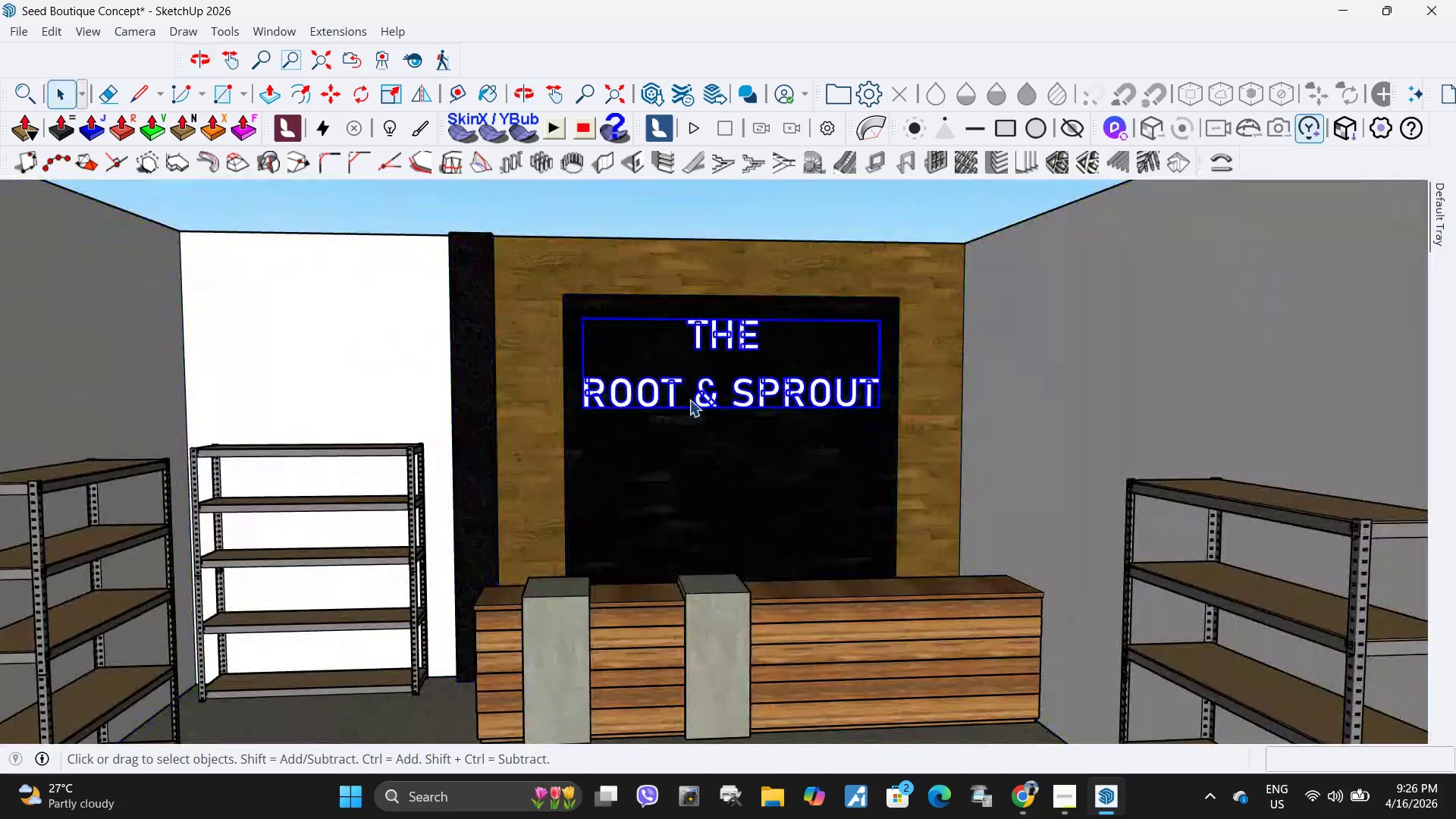 
scroll: coordinate [689, 400], scroll_direction: up, amount: 5.0
 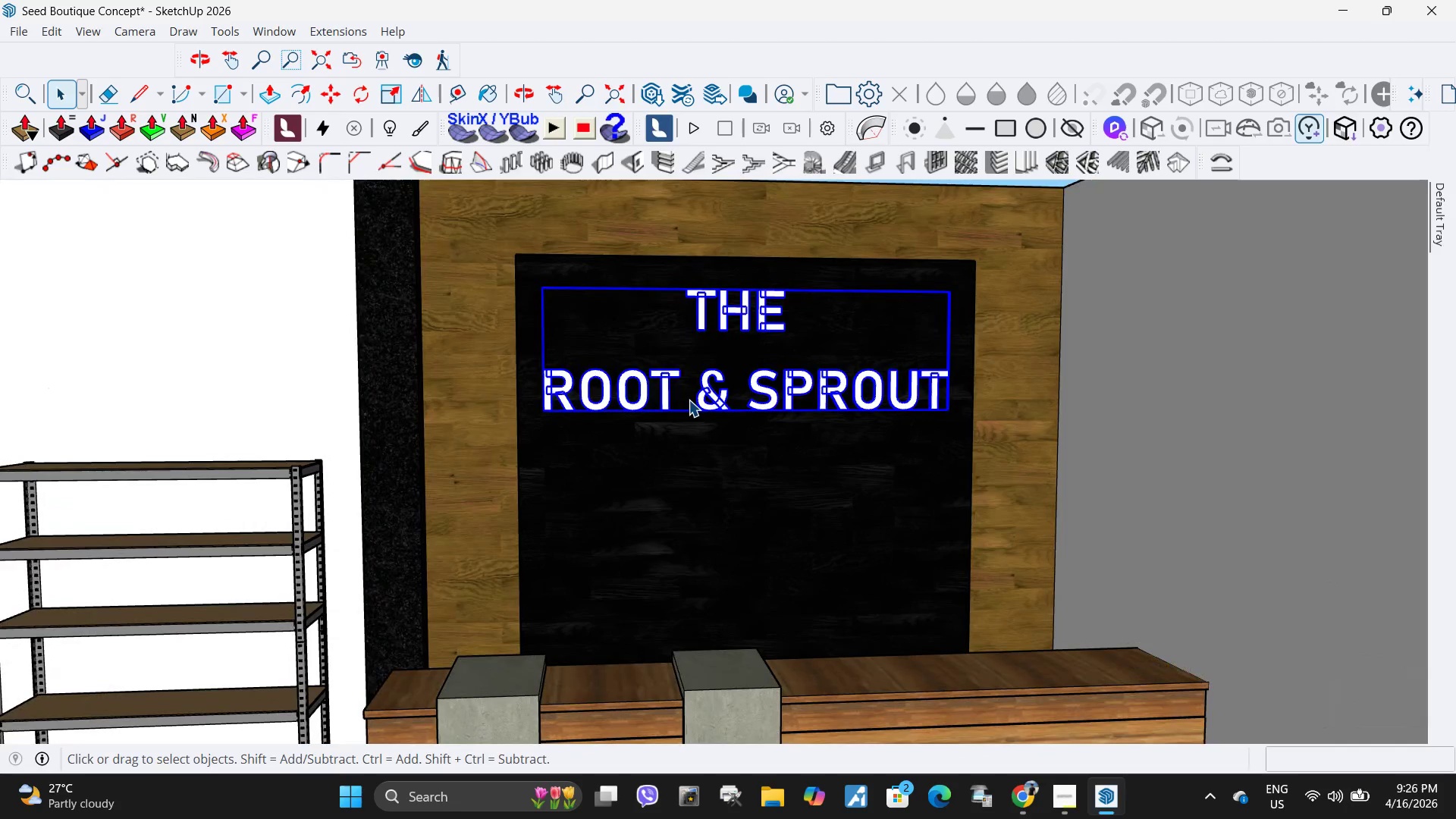 
key(M)
 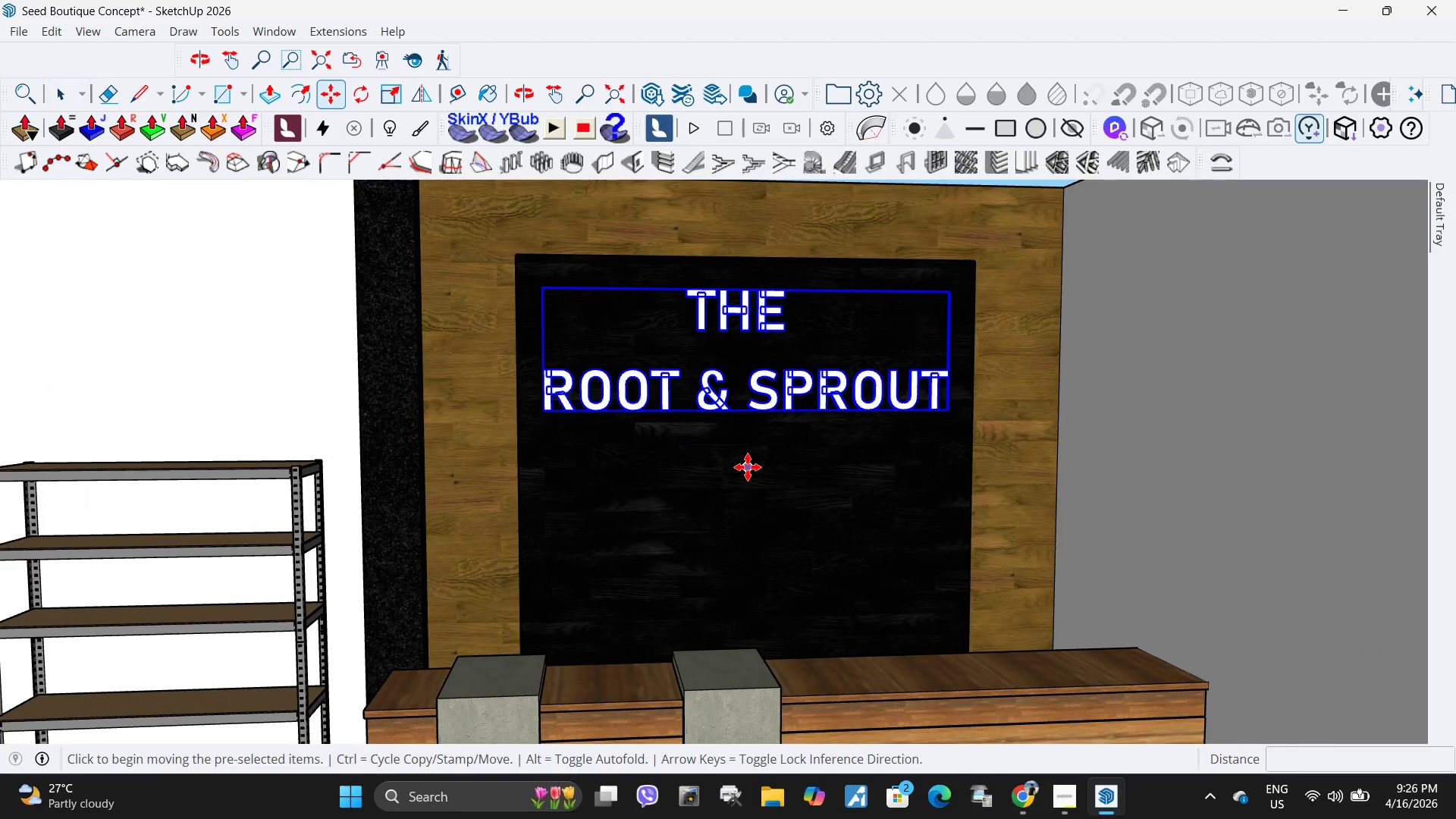 
left_click([748, 467])
 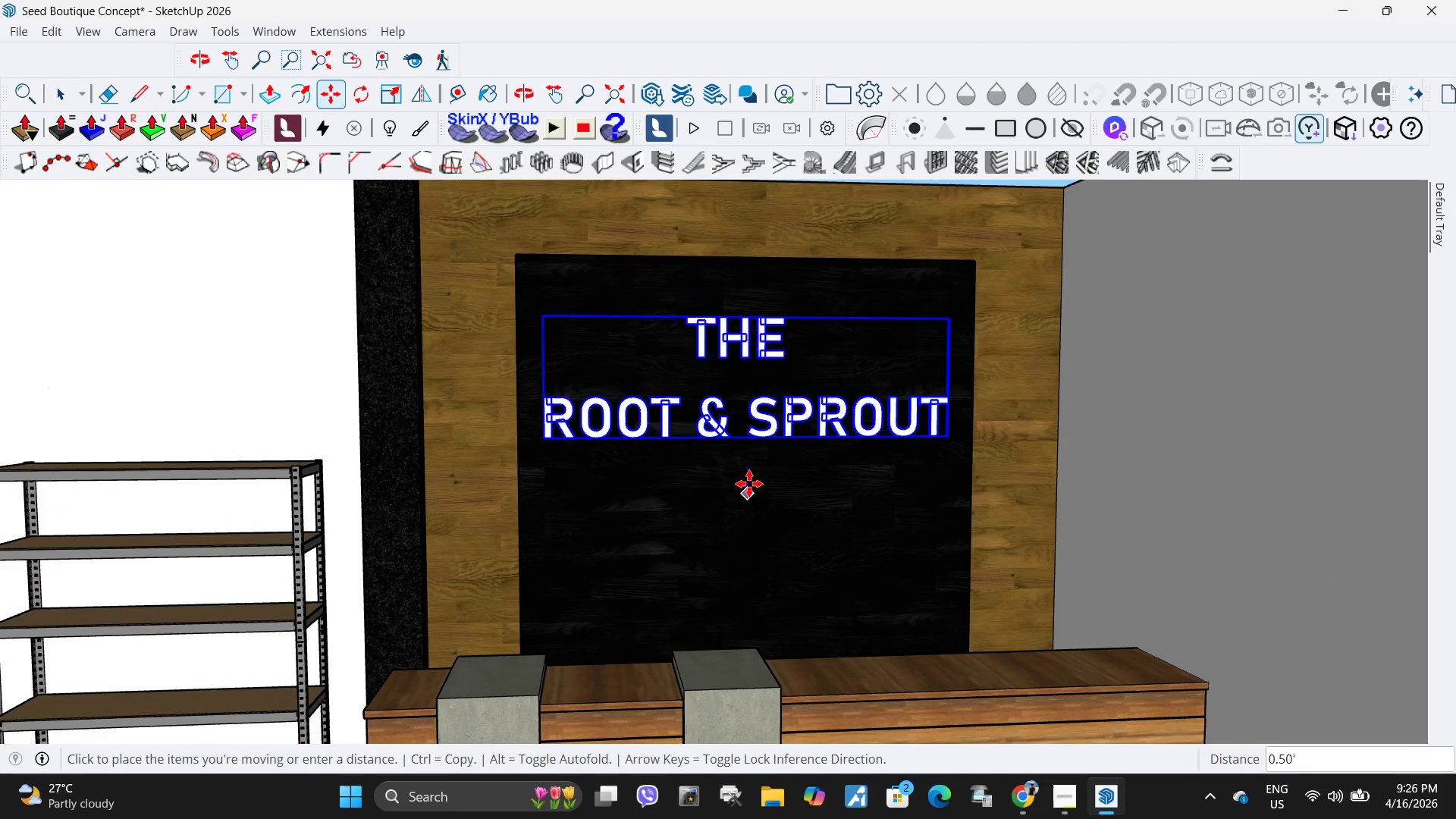 
left_click([749, 482])
 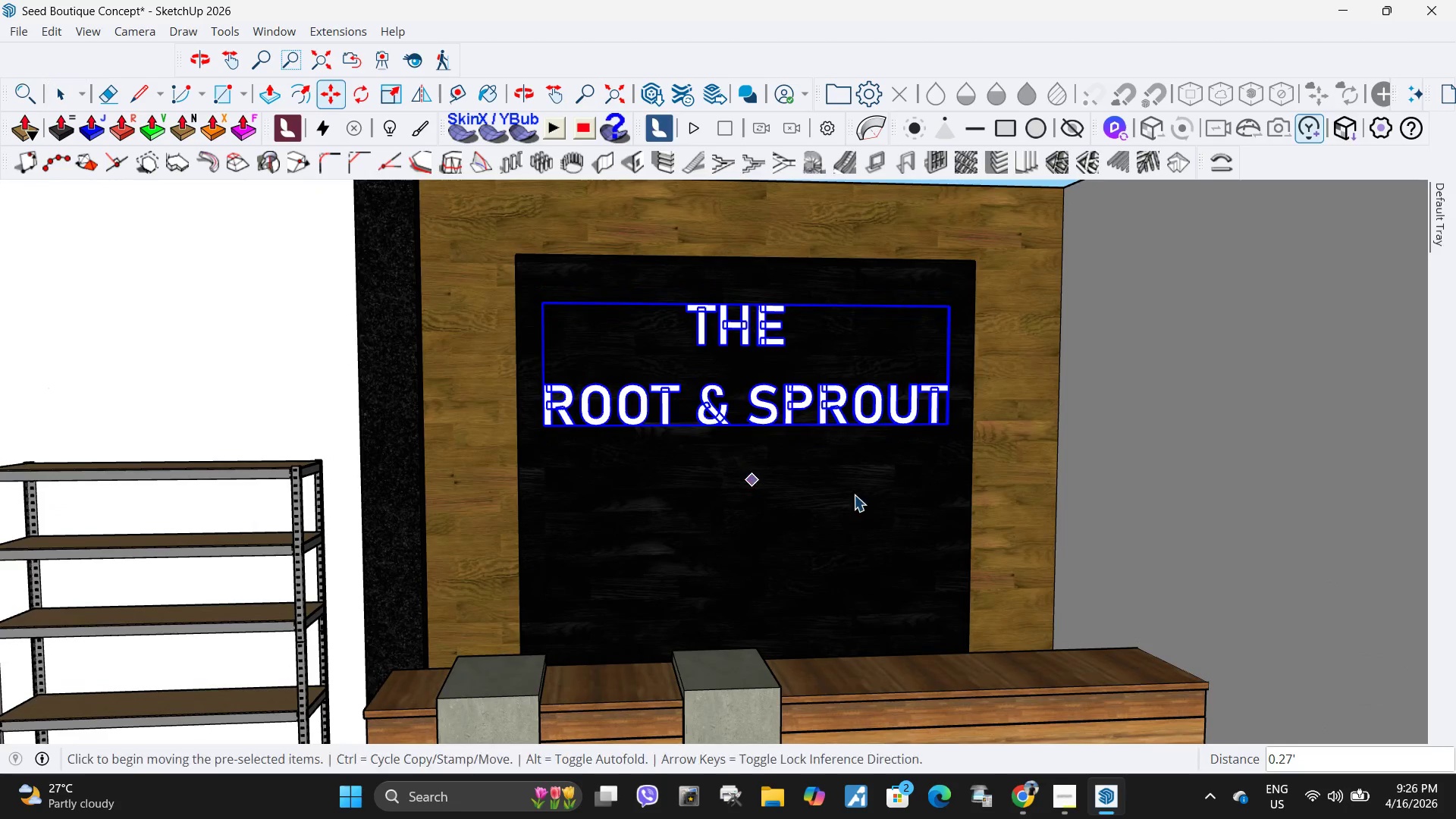 
key(Space)
 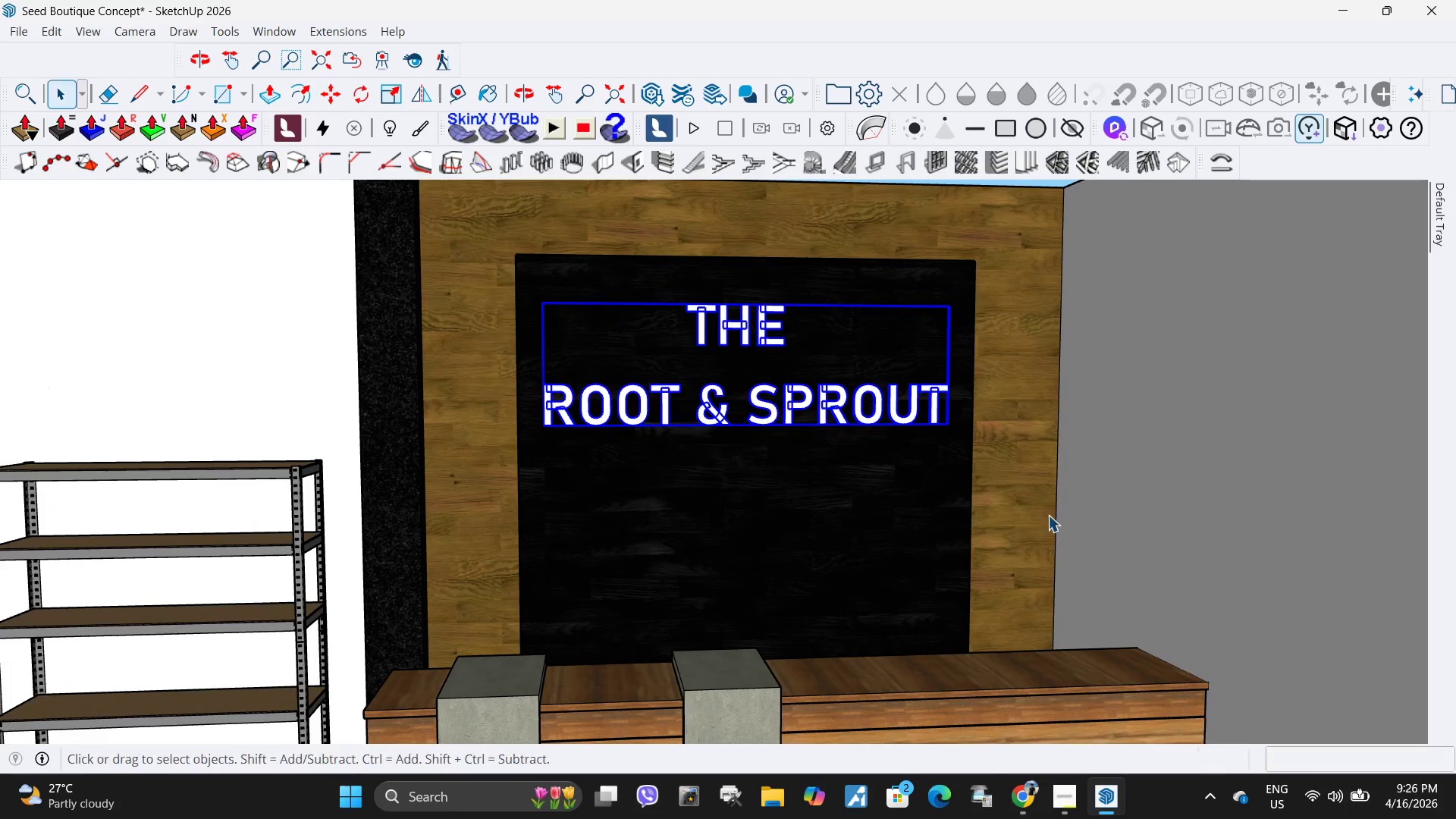 
double_click([1048, 515])
 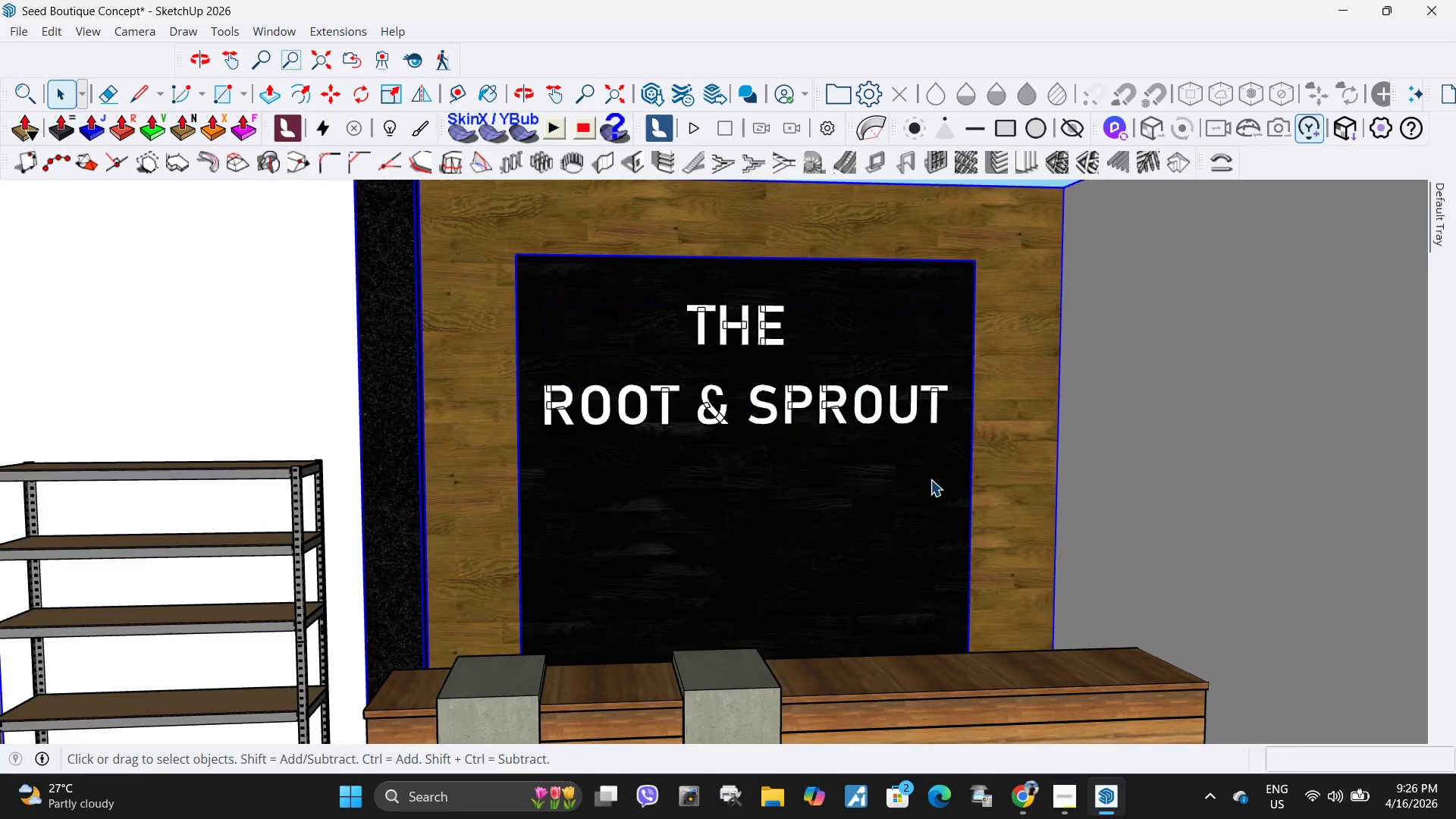 
scroll: coordinate [930, 479], scroll_direction: down, amount: 5.0
 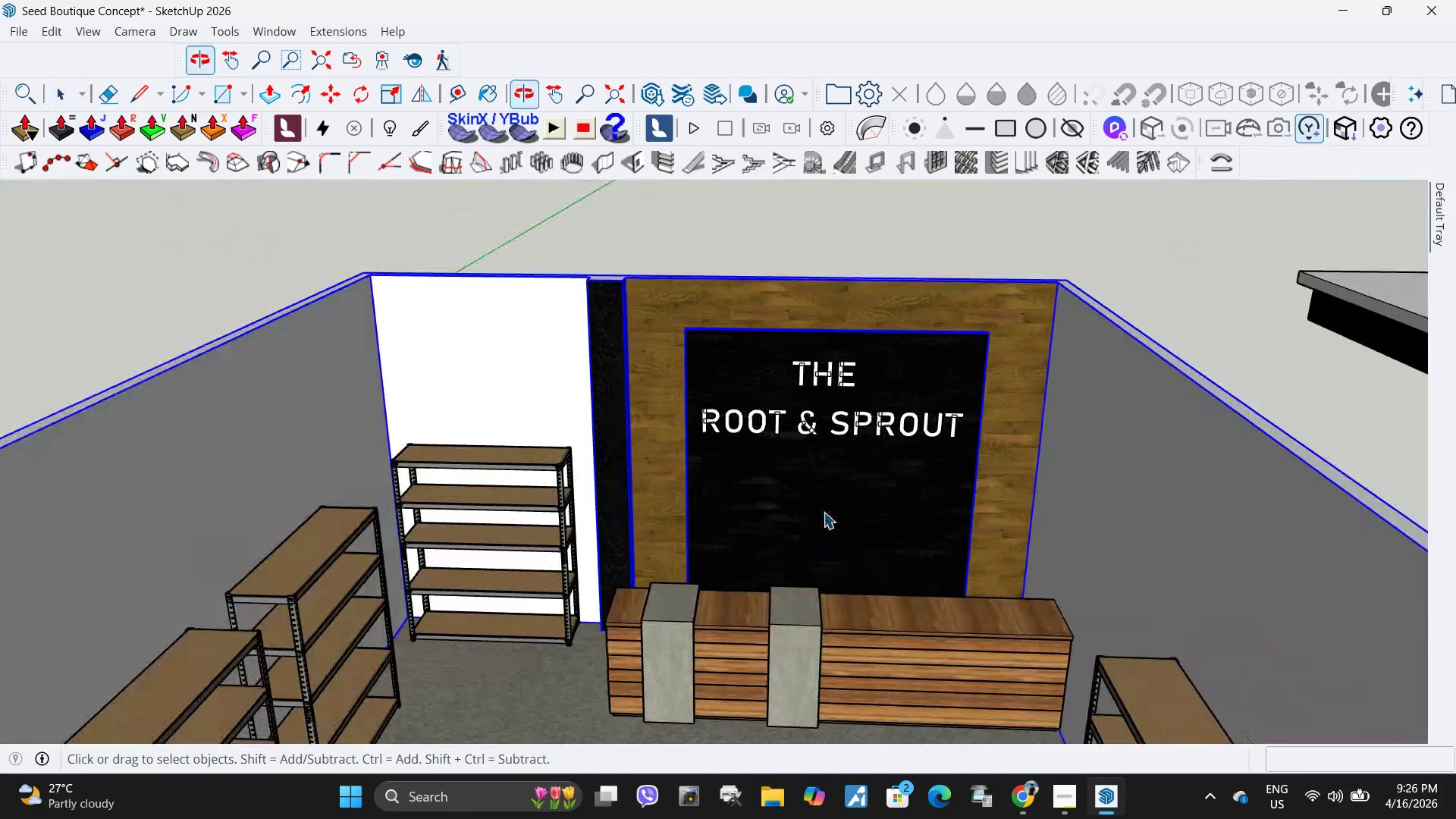 
left_click([816, 322])
 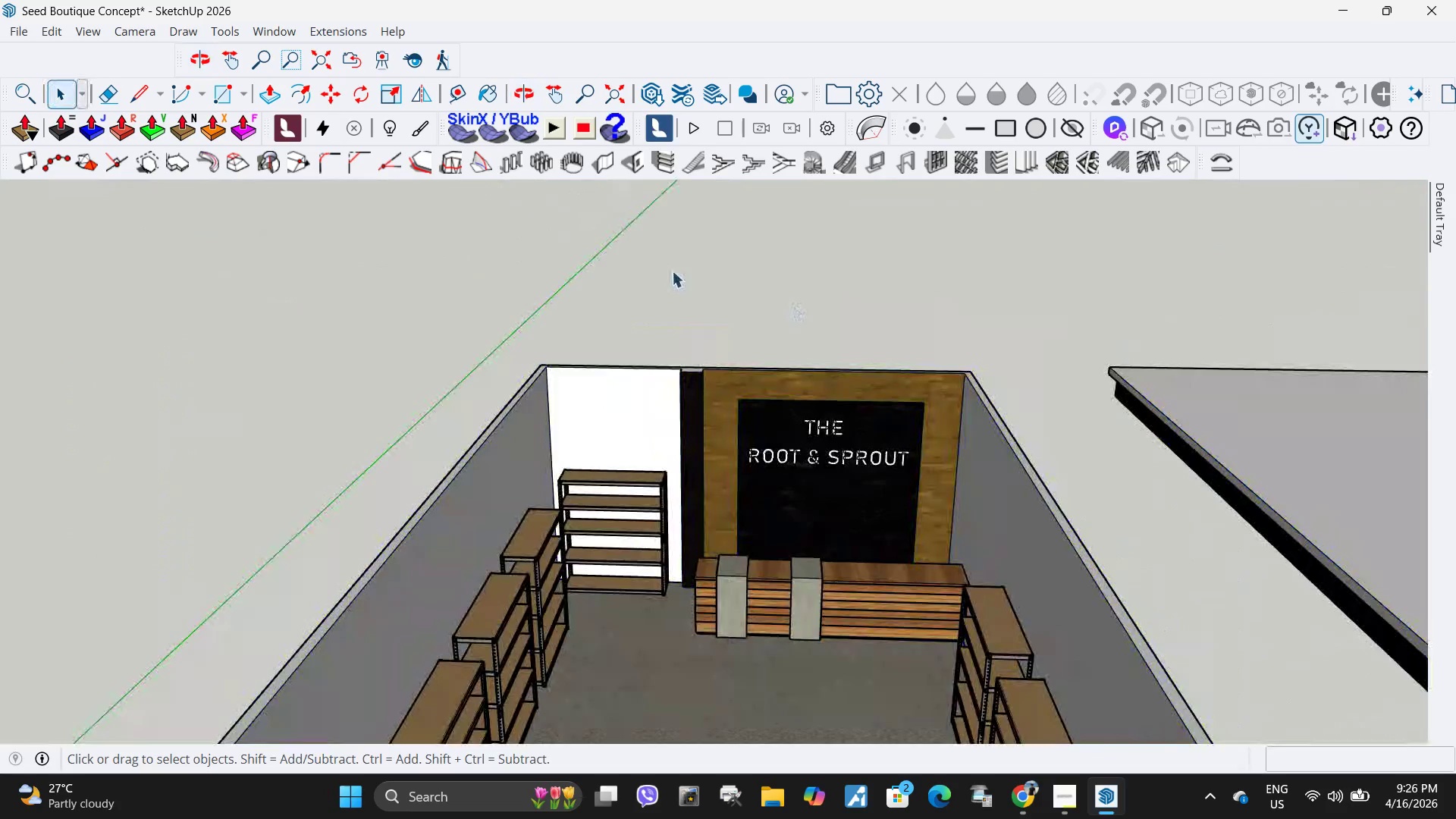 
scroll: coordinate [663, 270], scroll_direction: down, amount: 15.0
 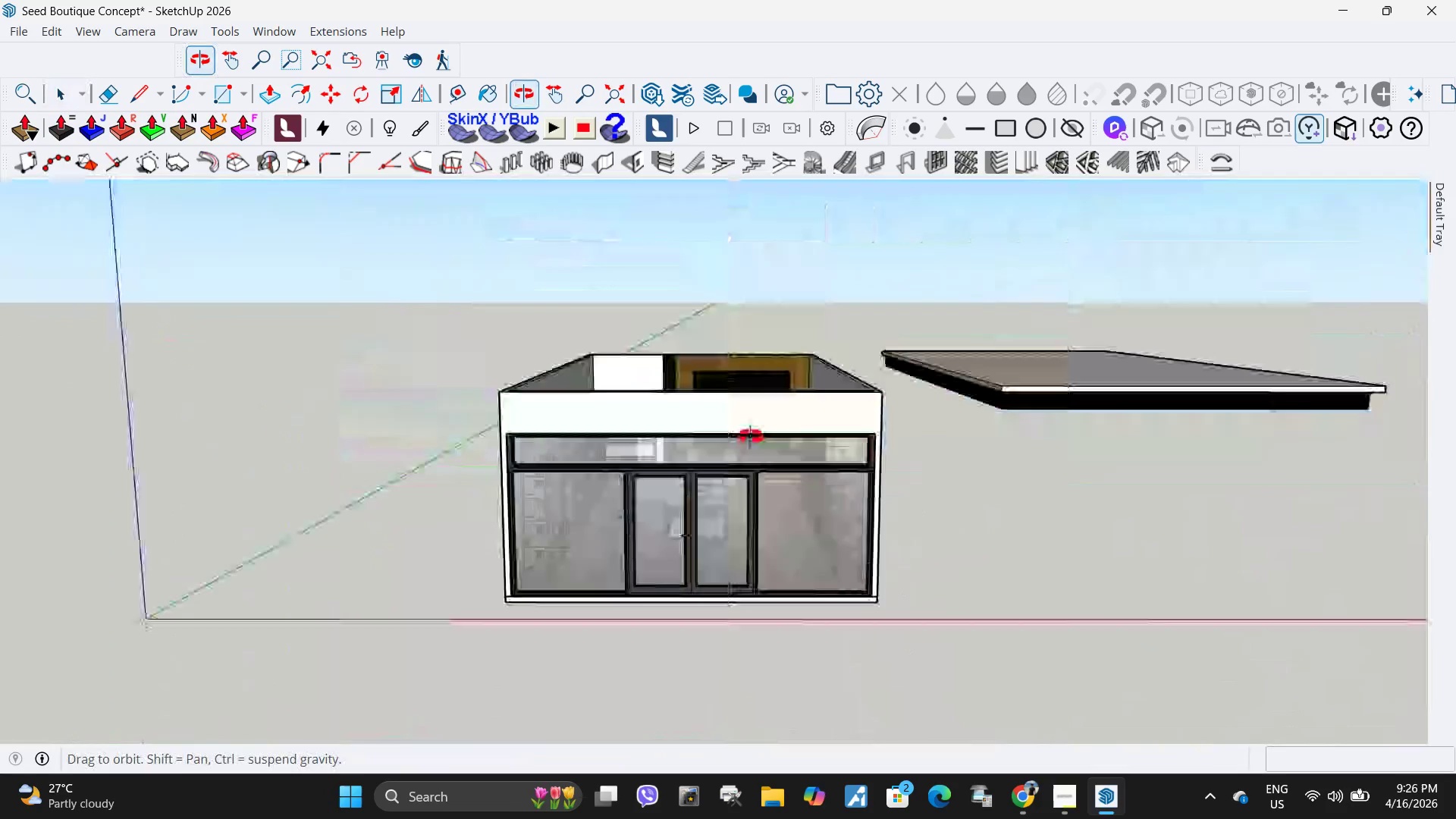 
scroll: coordinate [711, 352], scroll_direction: up, amount: 2.0
 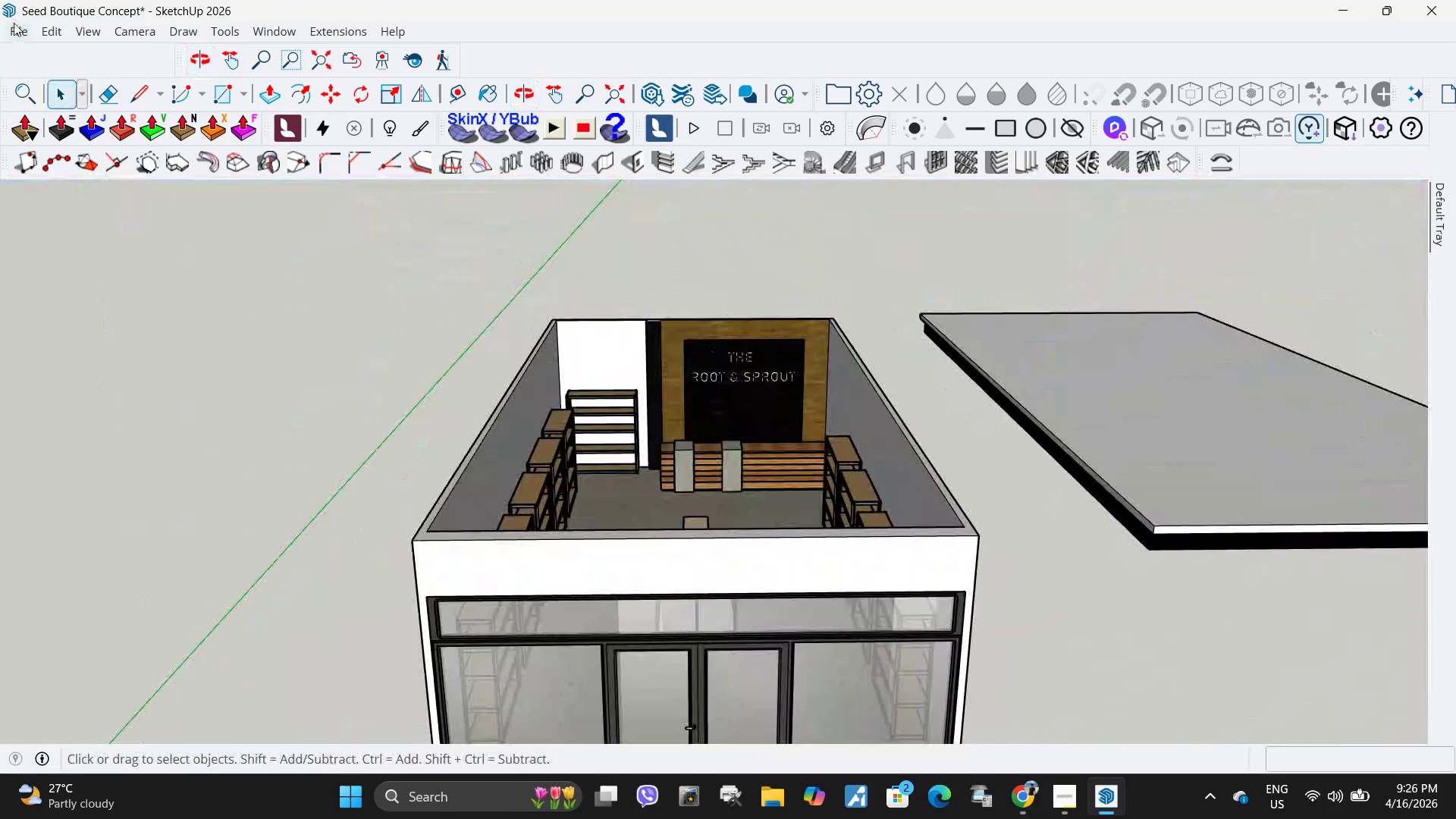 
left_click([13, 31])
 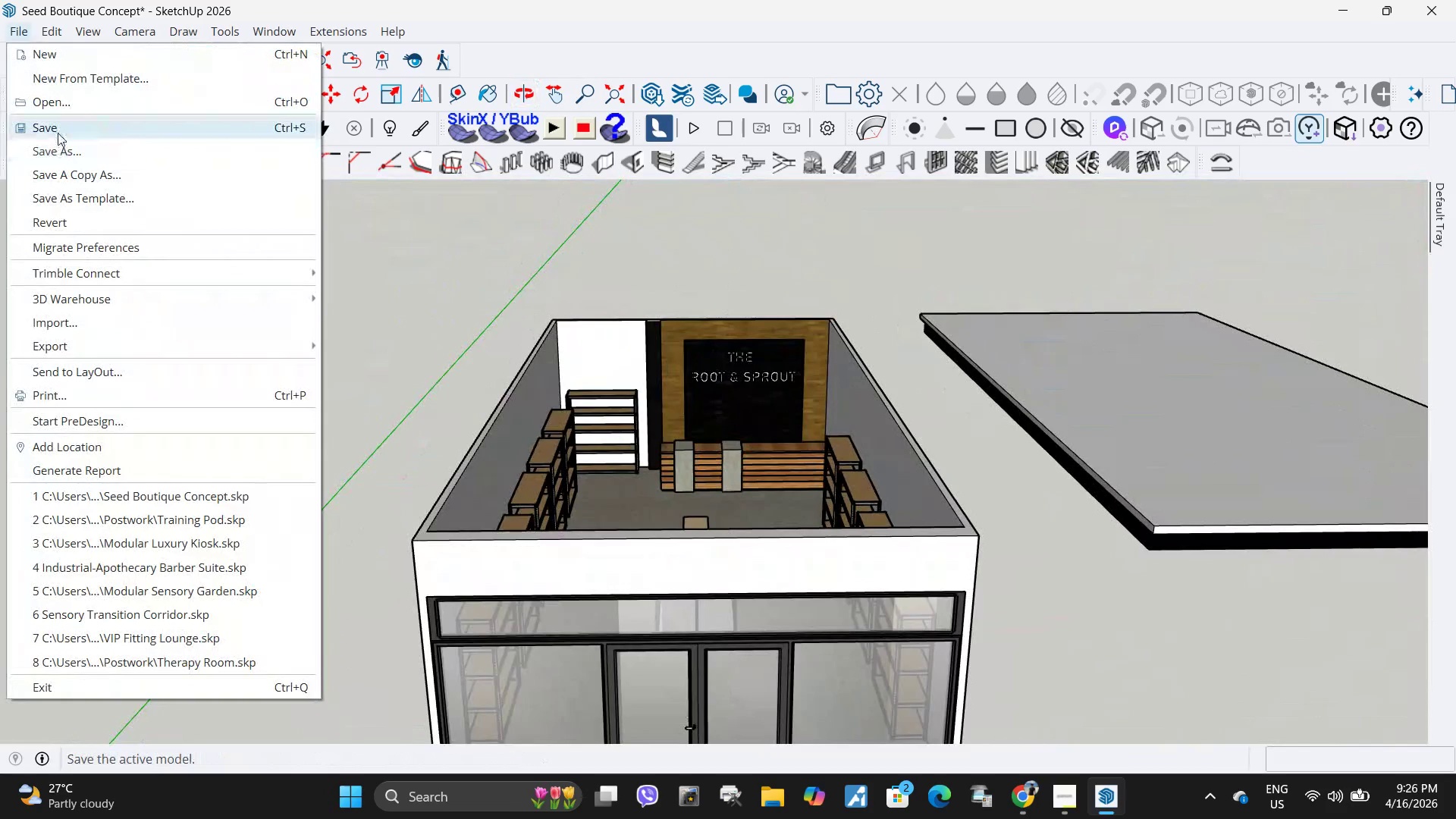 
left_click([58, 133])
 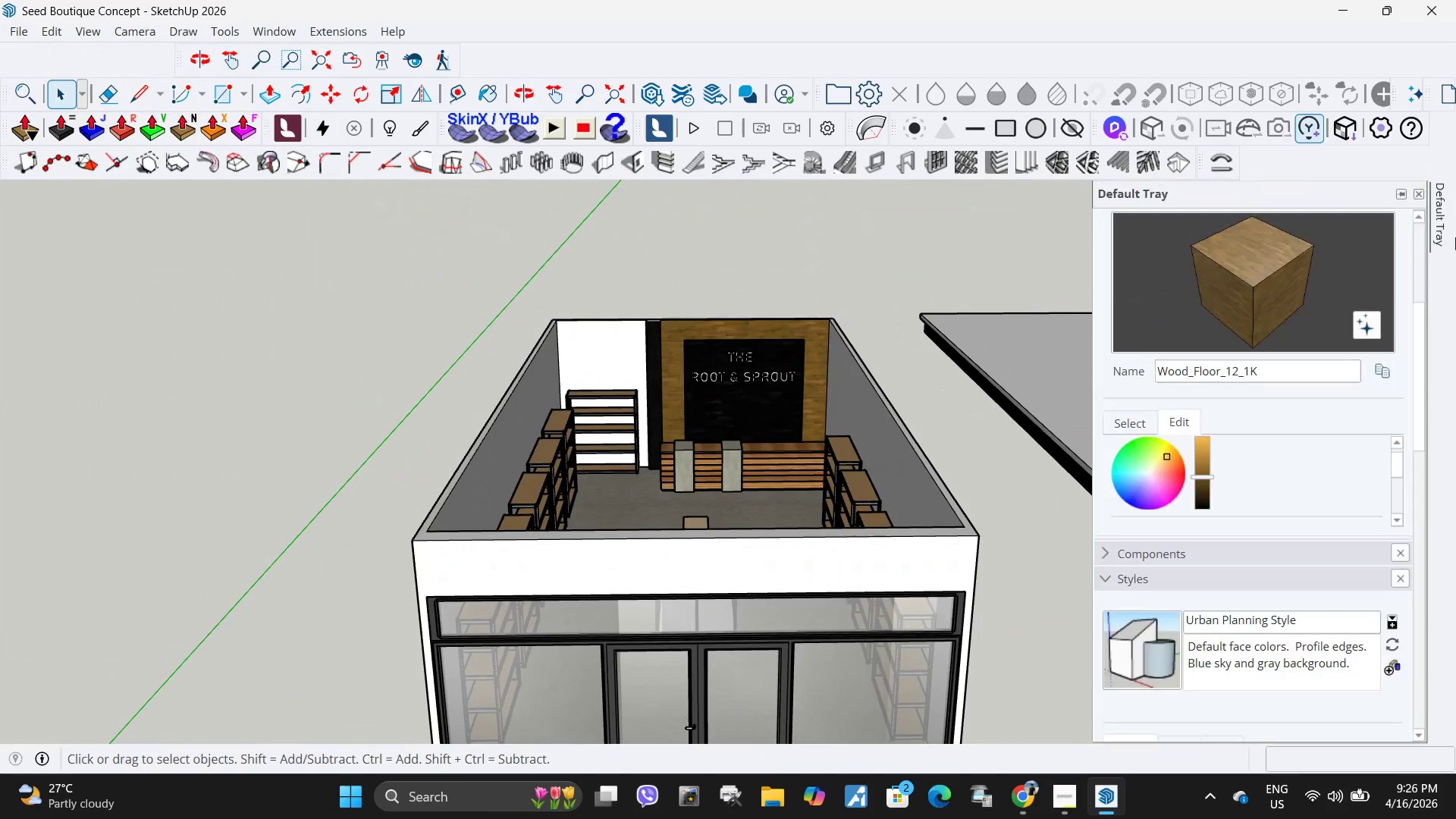 
scroll: coordinate [1210, 565], scroll_direction: down, amount: 12.0
 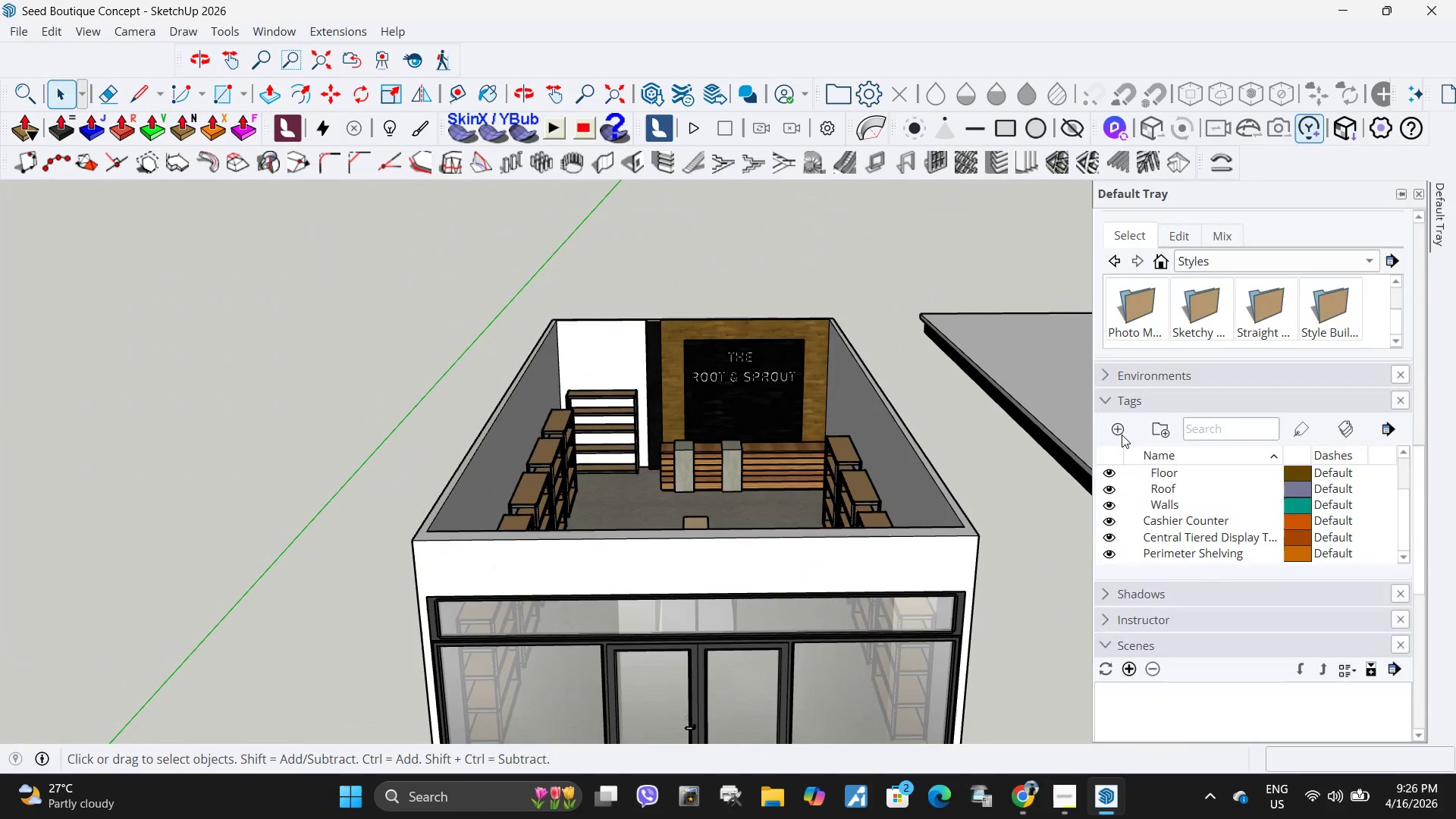 
left_click([1122, 433])
 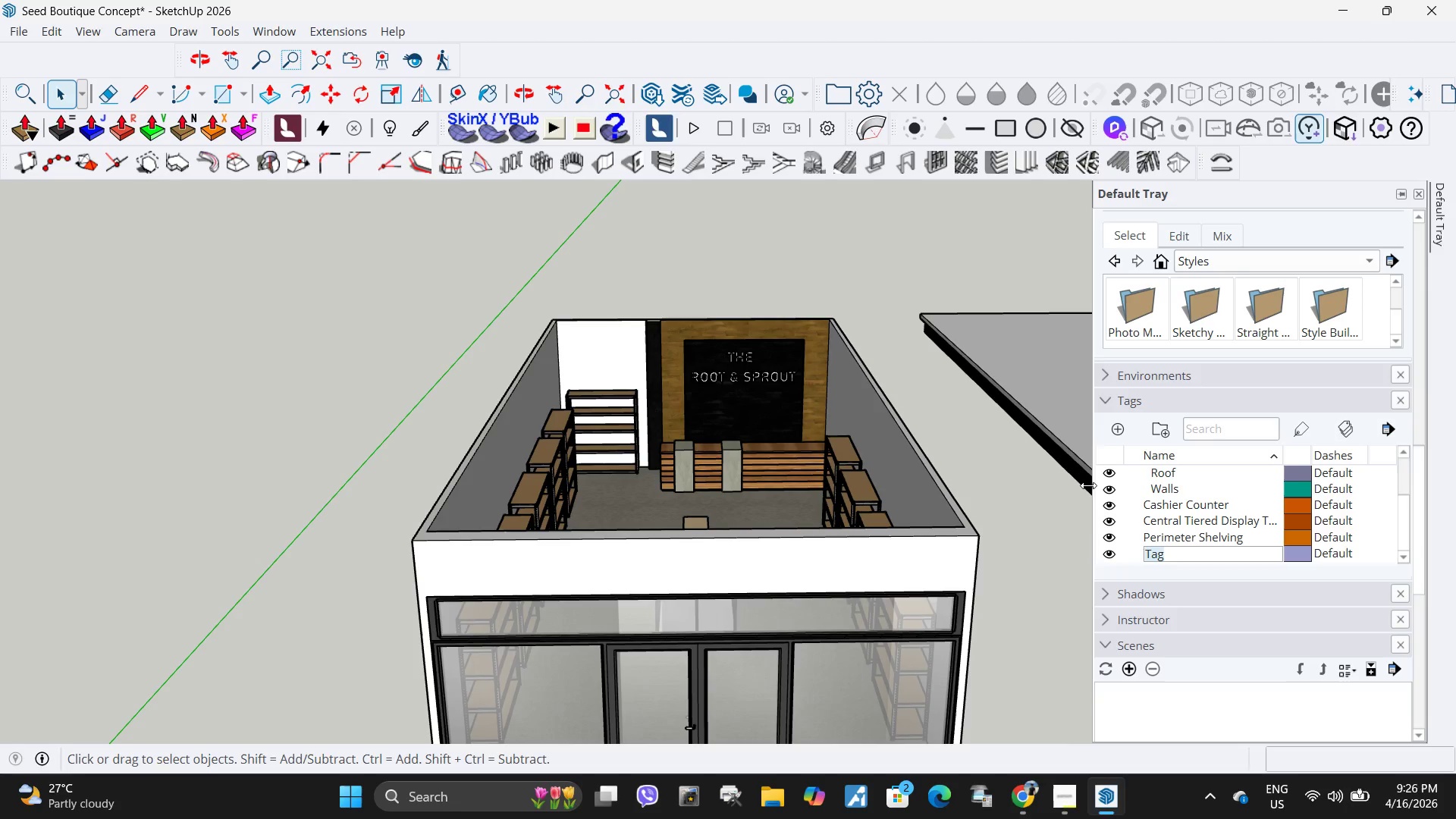 
type(#D)
key(Backspace)
key(Backspace)
type(2d)
key(Backspace)
key(Backspace)
type(3d tEXT)
 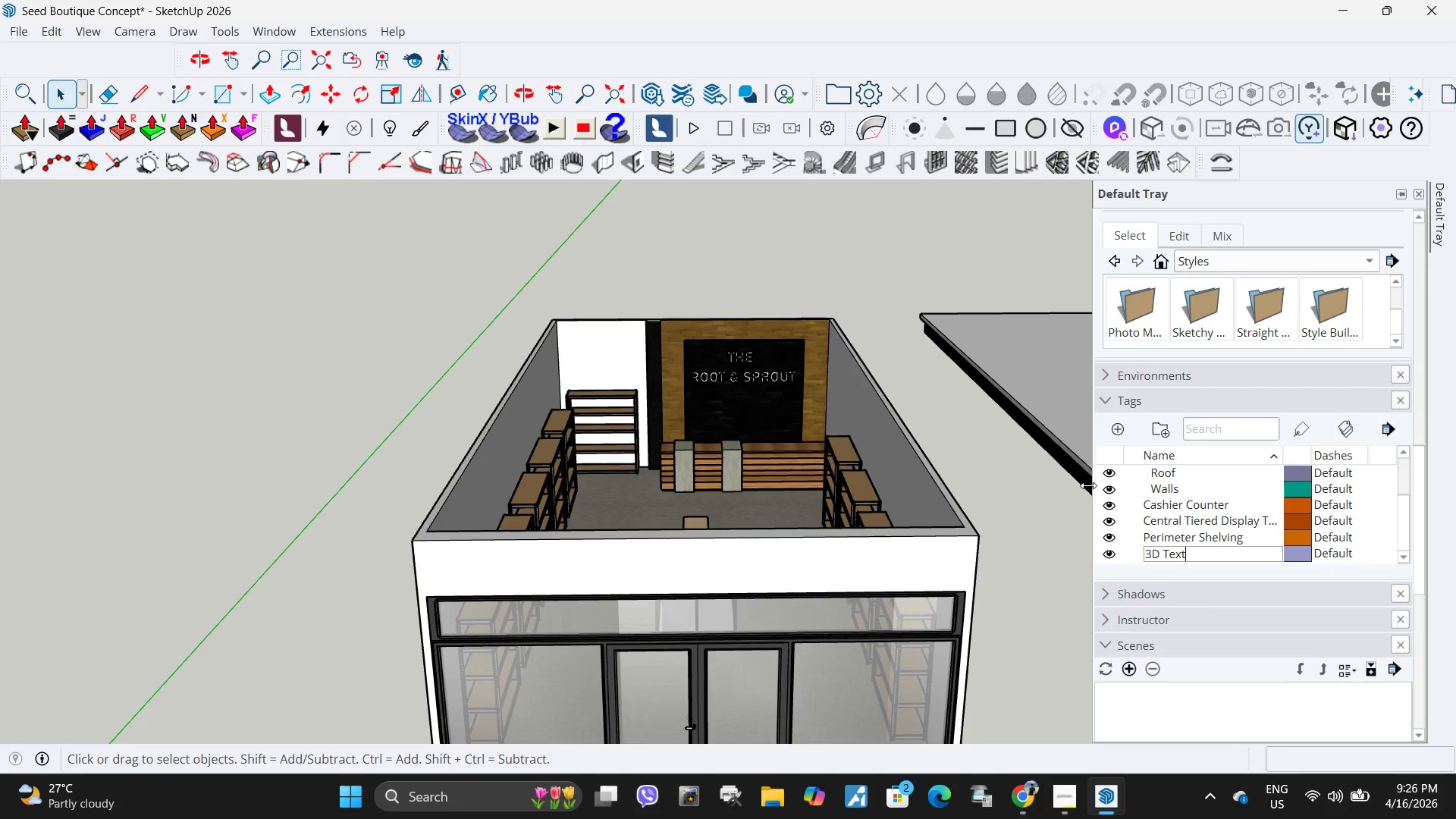 
left_click([774, 374])
 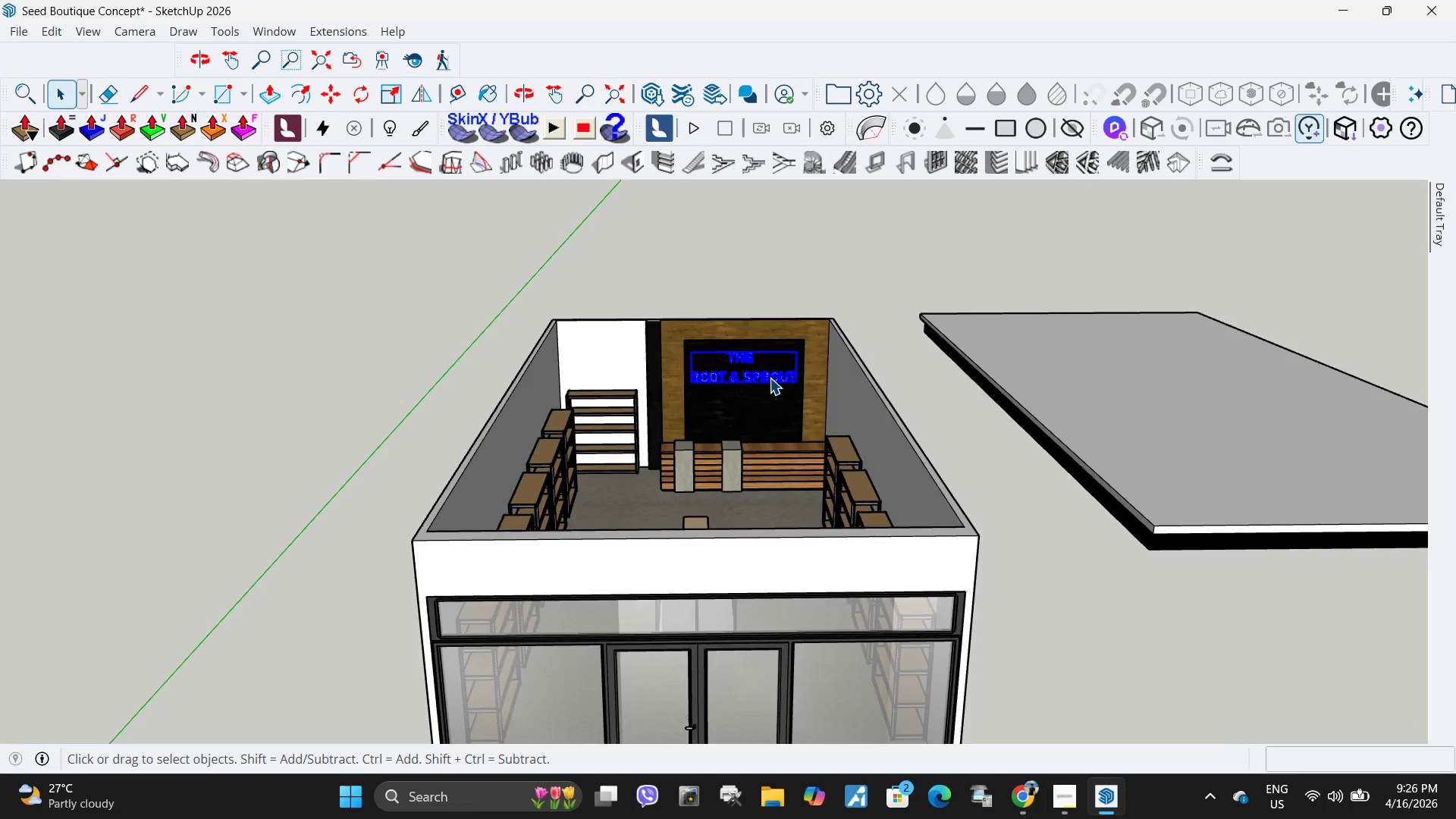 
right_click([764, 378])
 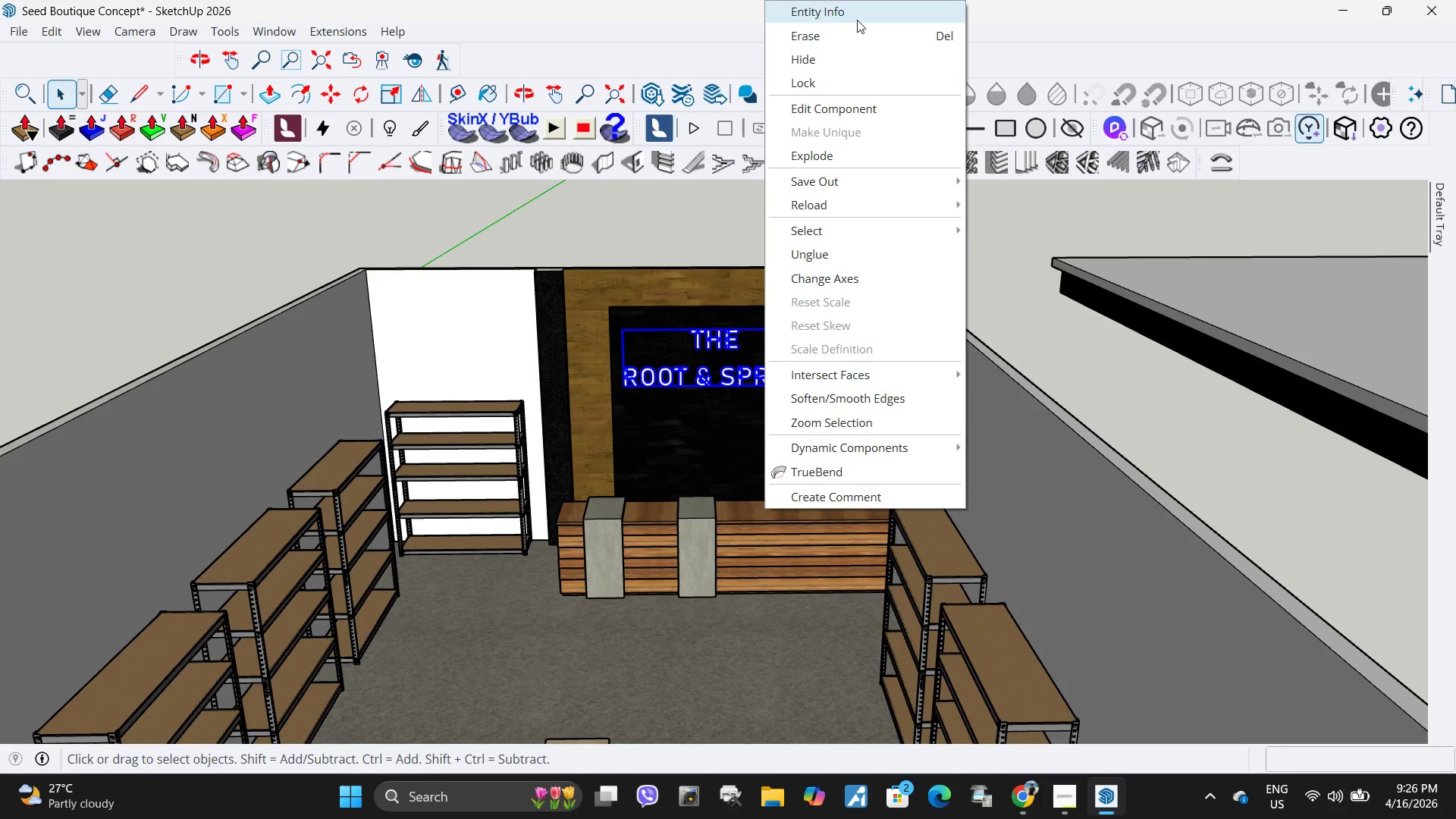 
scroll: coordinate [770, 378], scroll_direction: up, amount: 6.0
 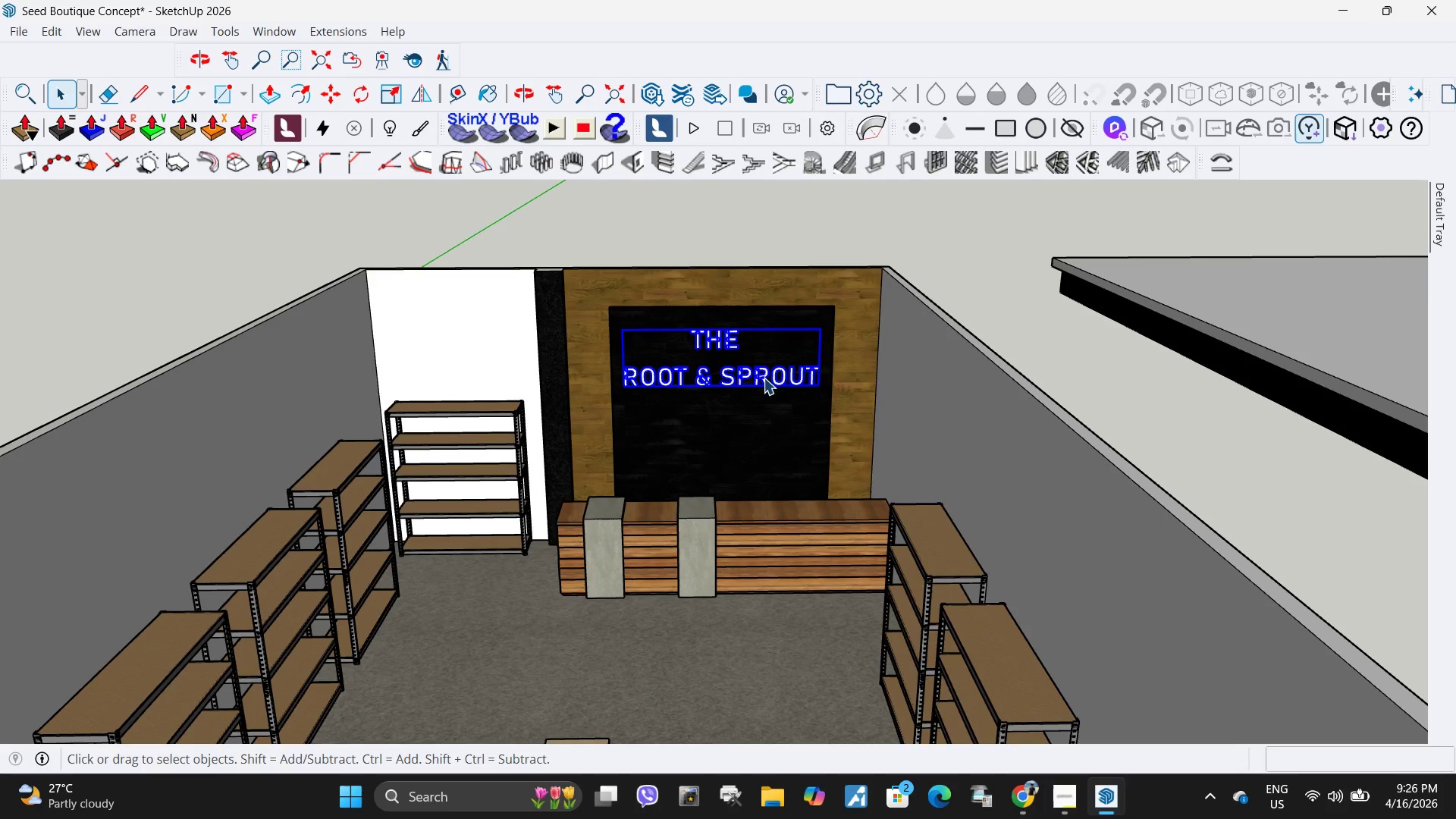 
left_click([857, 20])
 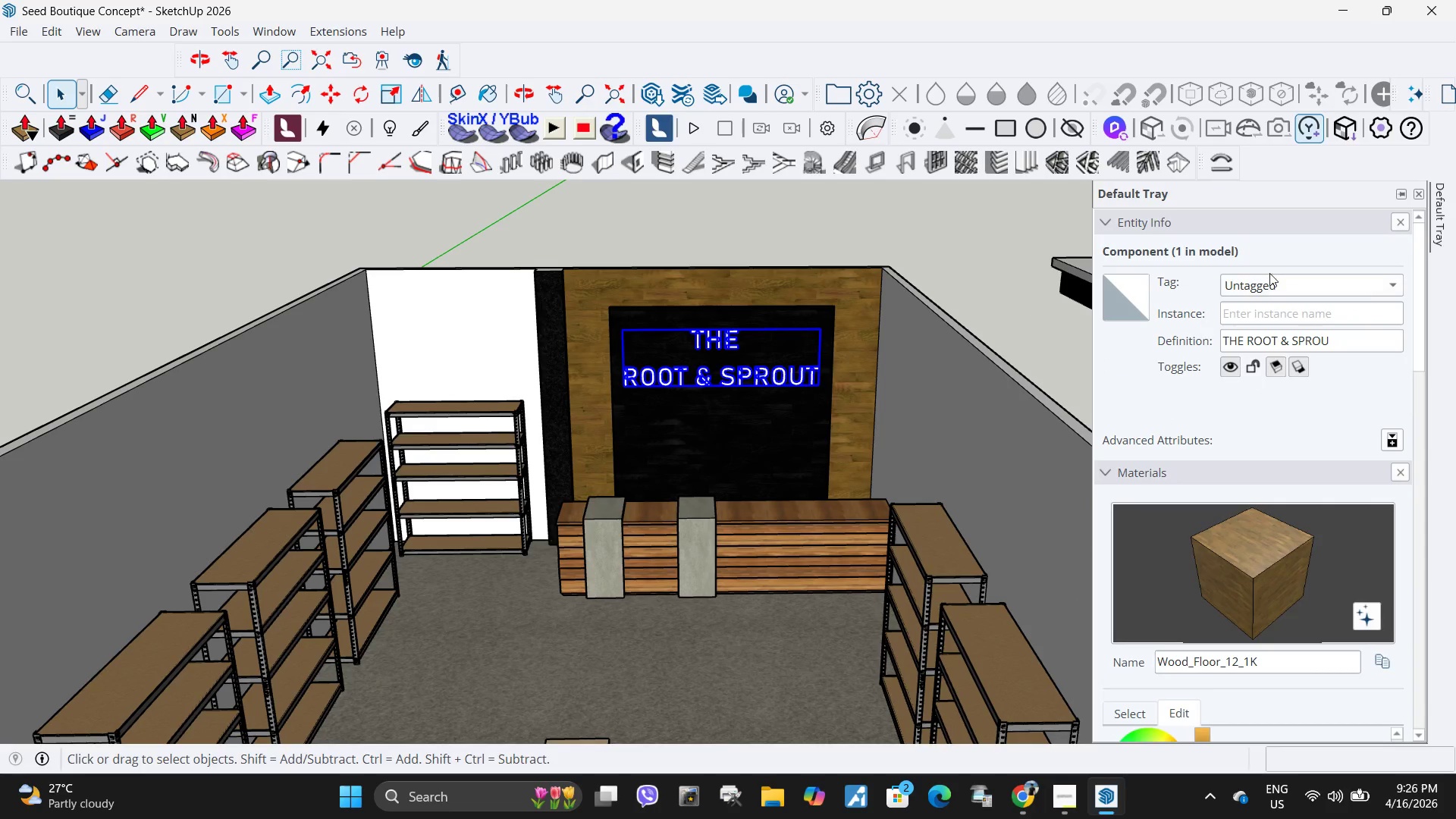 
left_click([1272, 291])
 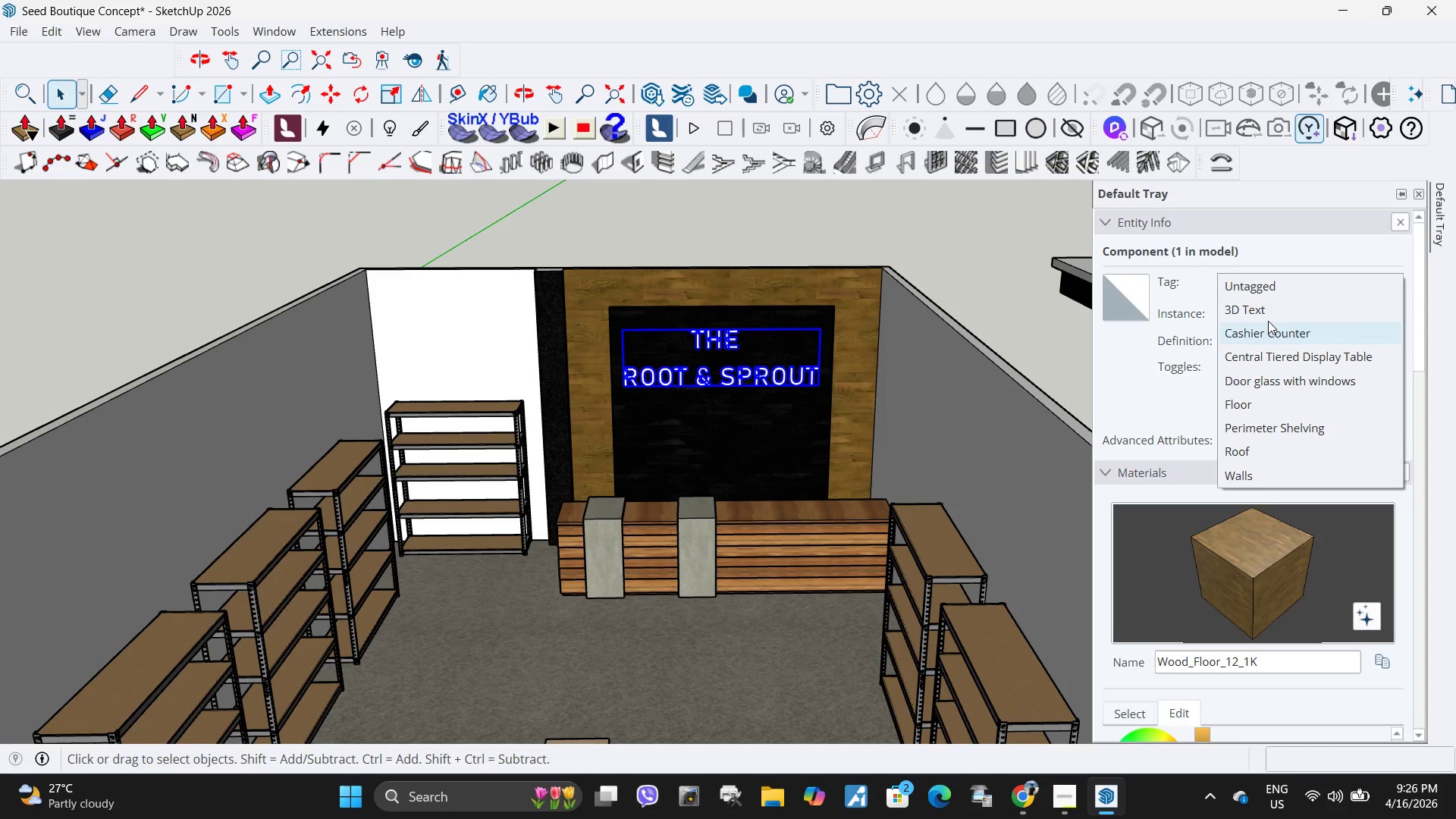 
left_click([1270, 319])
 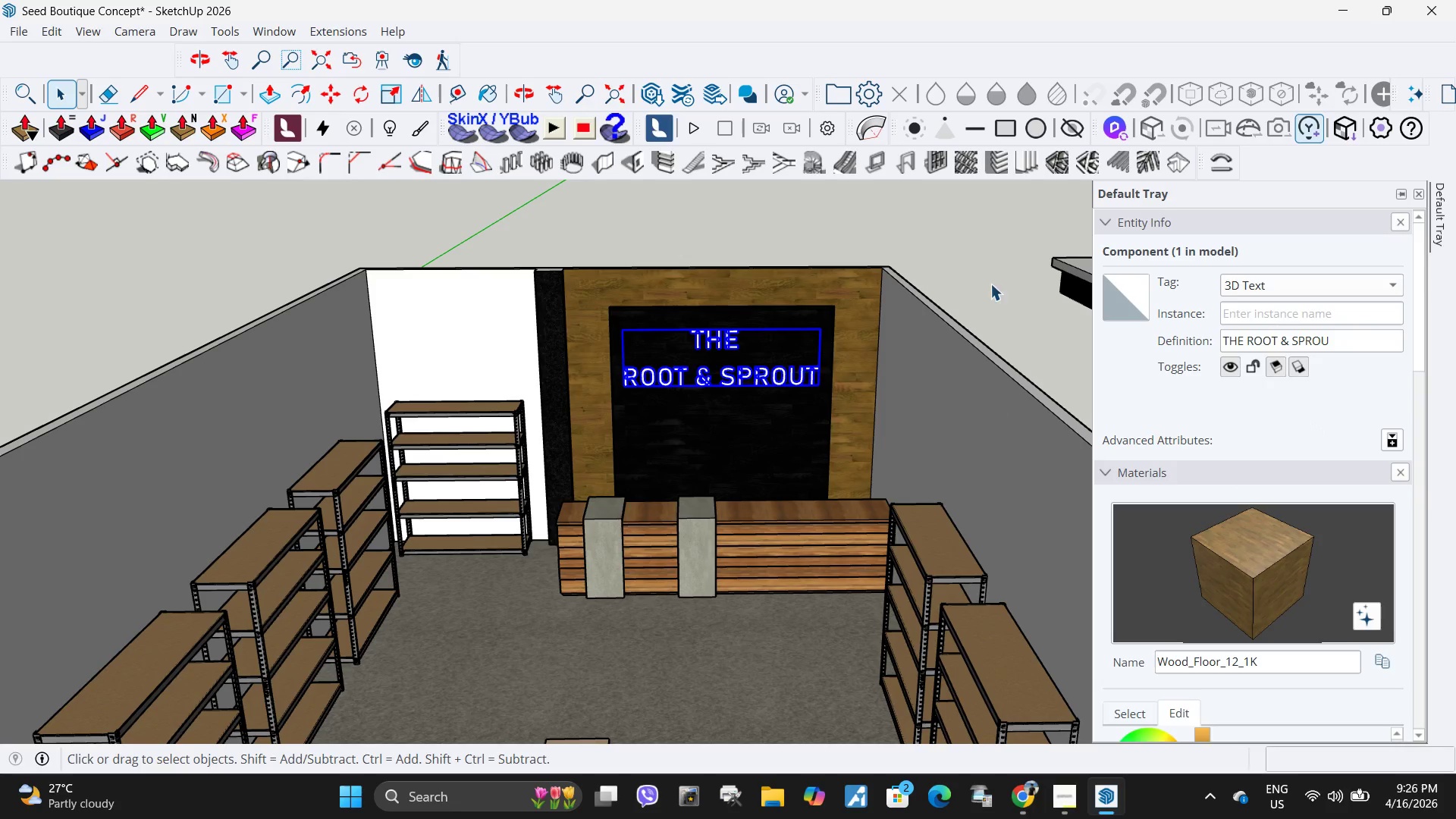 
left_click([990, 283])
 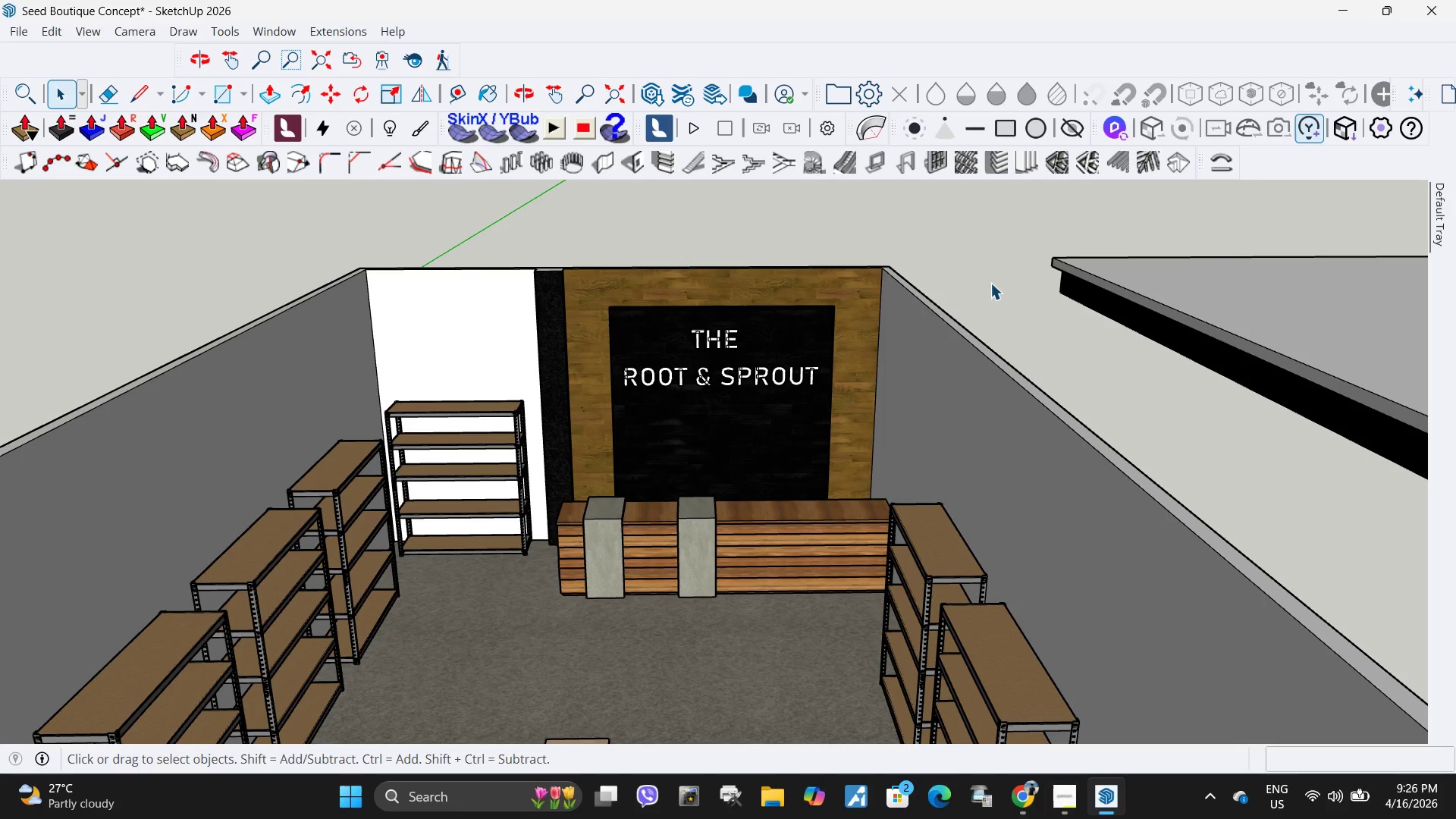 
wait(28.49)
 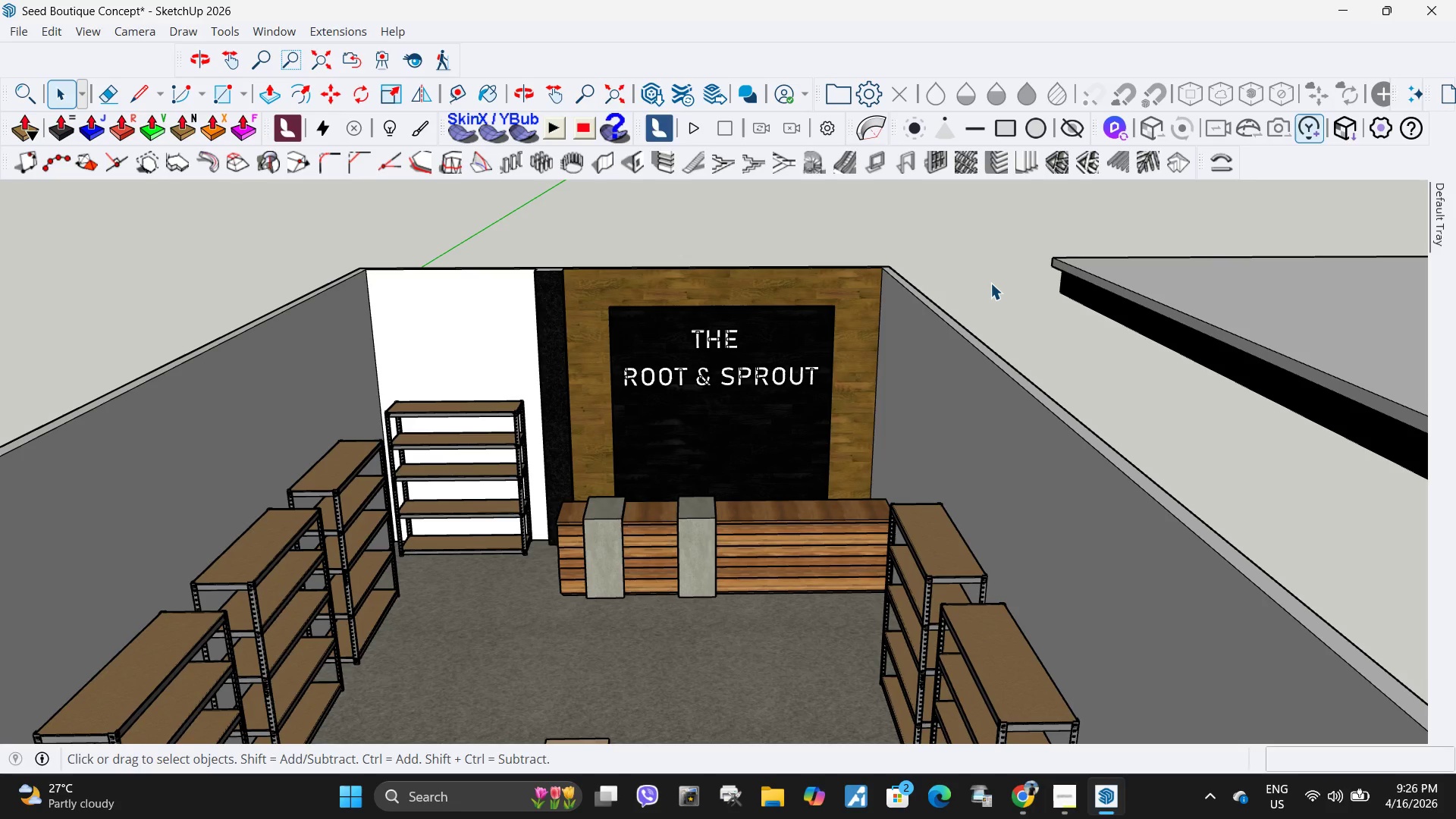 
scroll: coordinate [706, 366], scroll_direction: down, amount: 10.0
 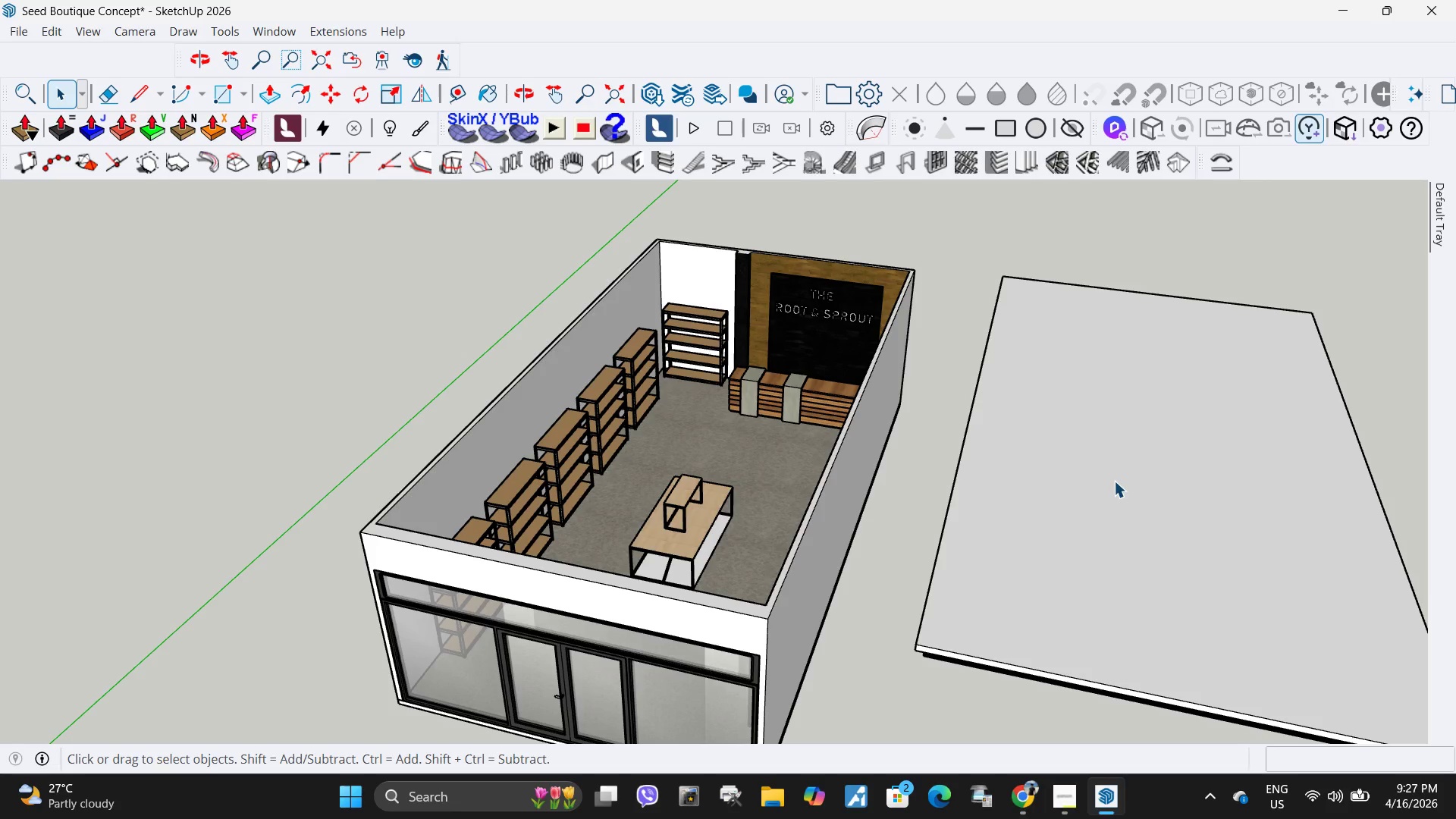 
wait(24.13)
 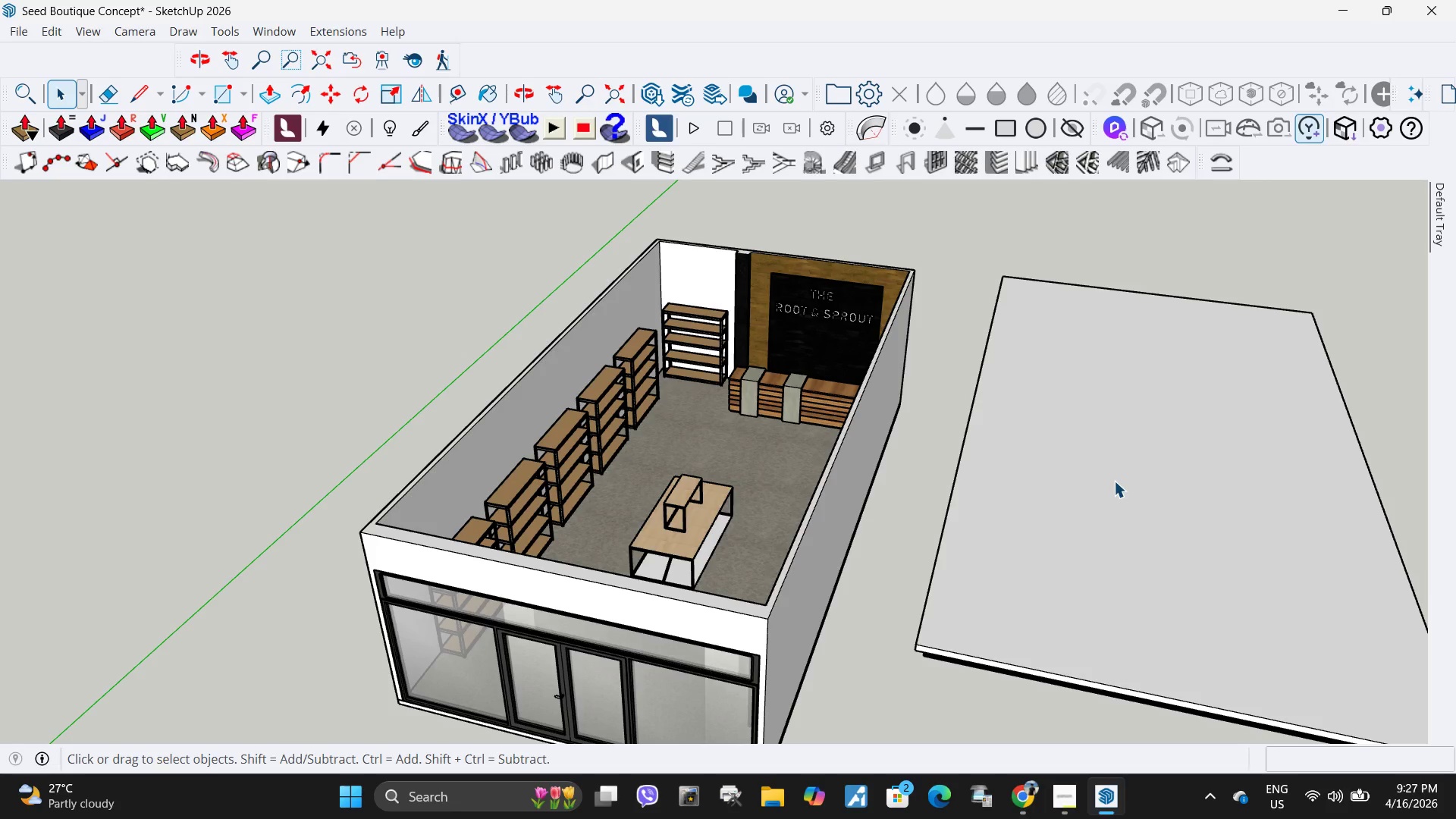 
left_click([418, 16])
 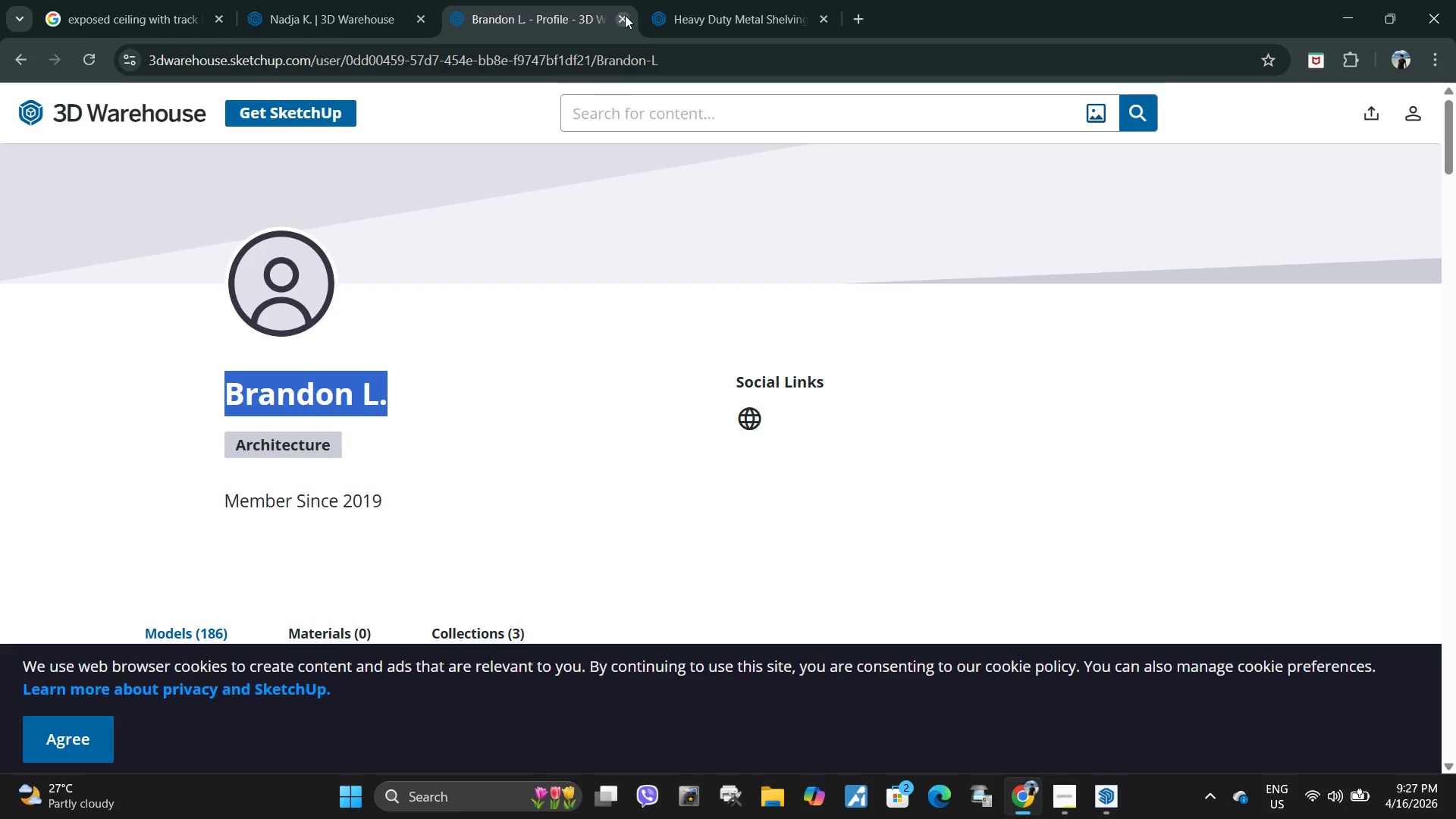 
double_click([625, 15])
 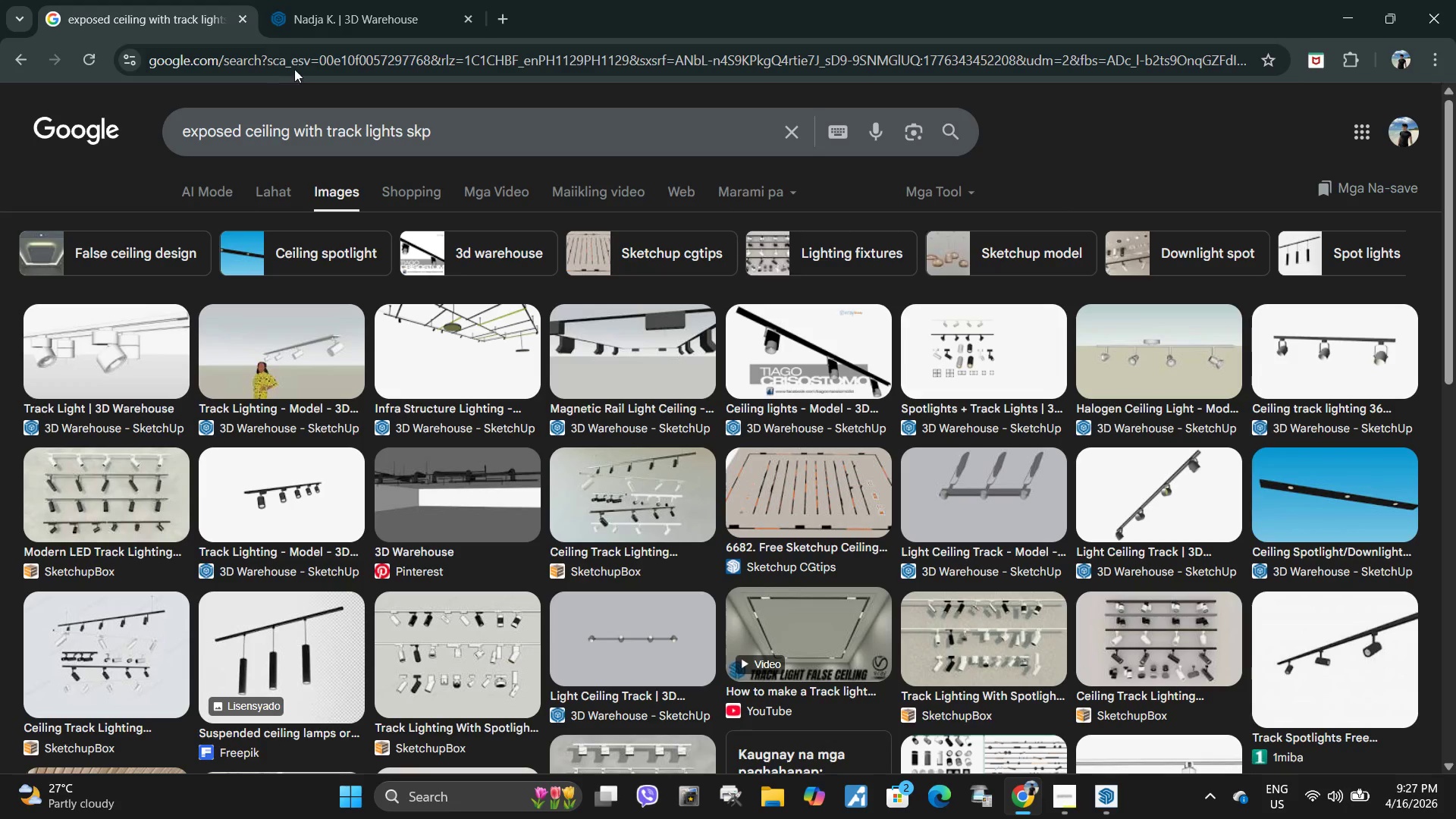 
double_click([300, 60])
 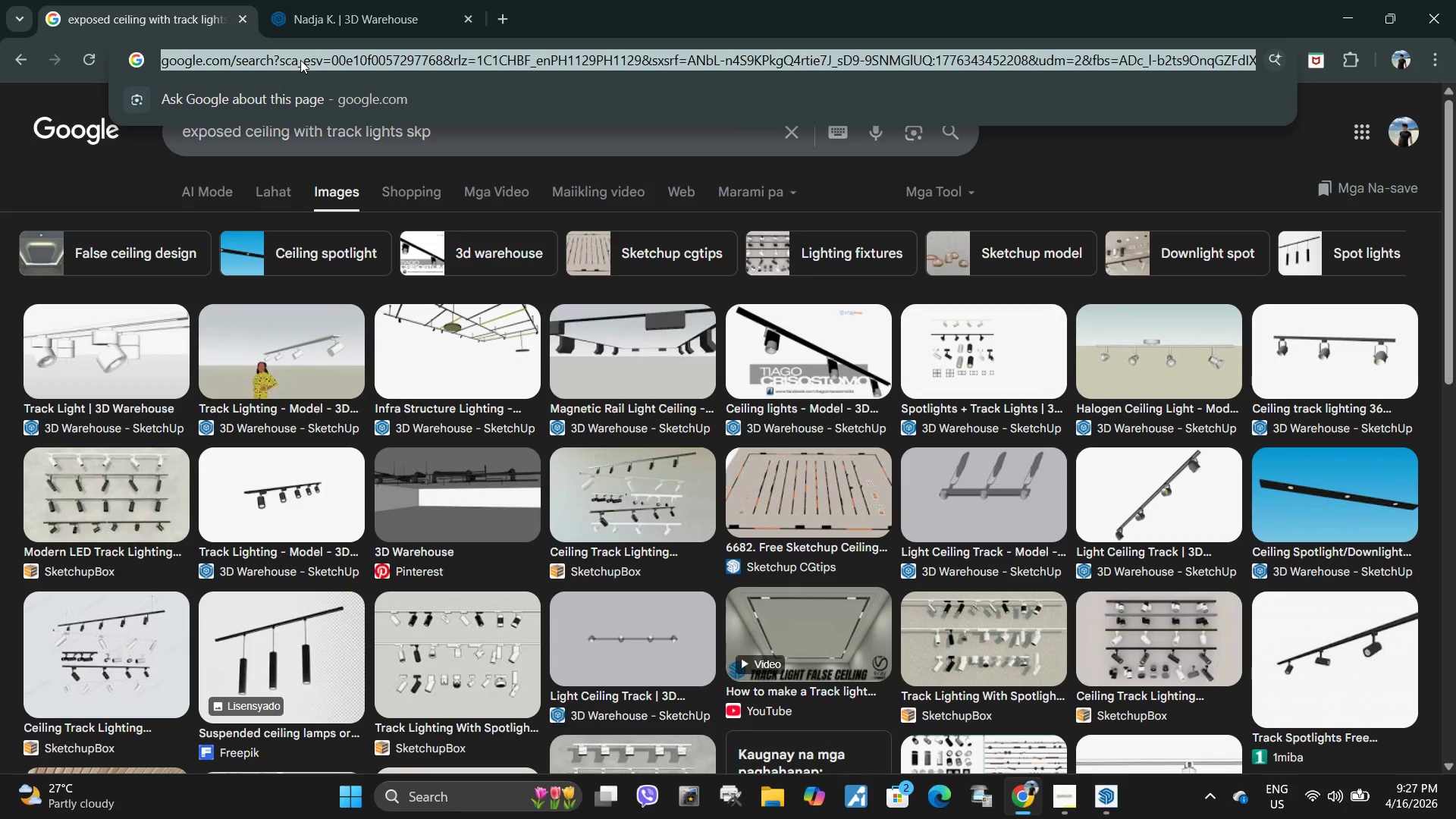 
type(wall mounted track lights skp)
 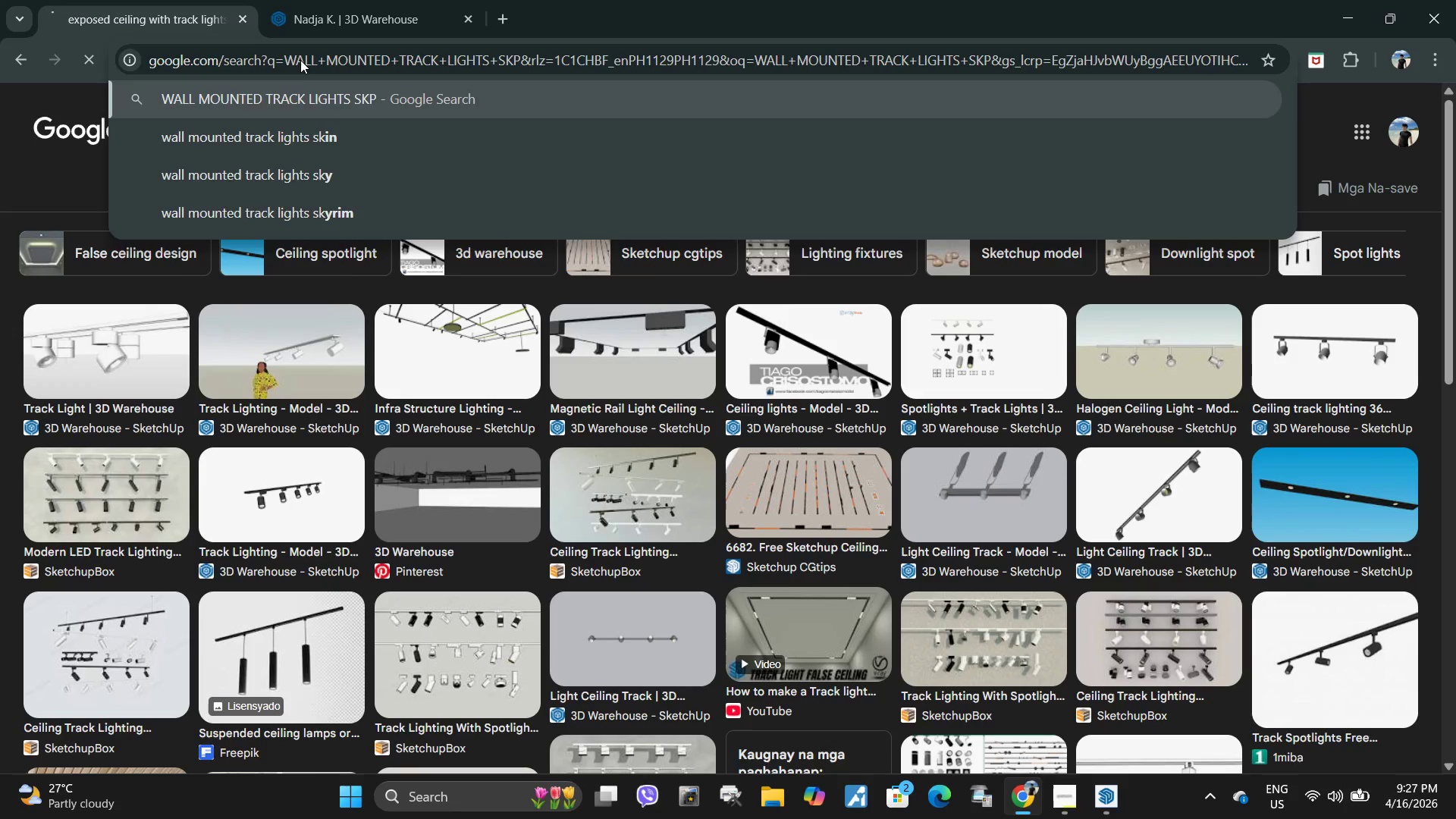 
key(Enter)
 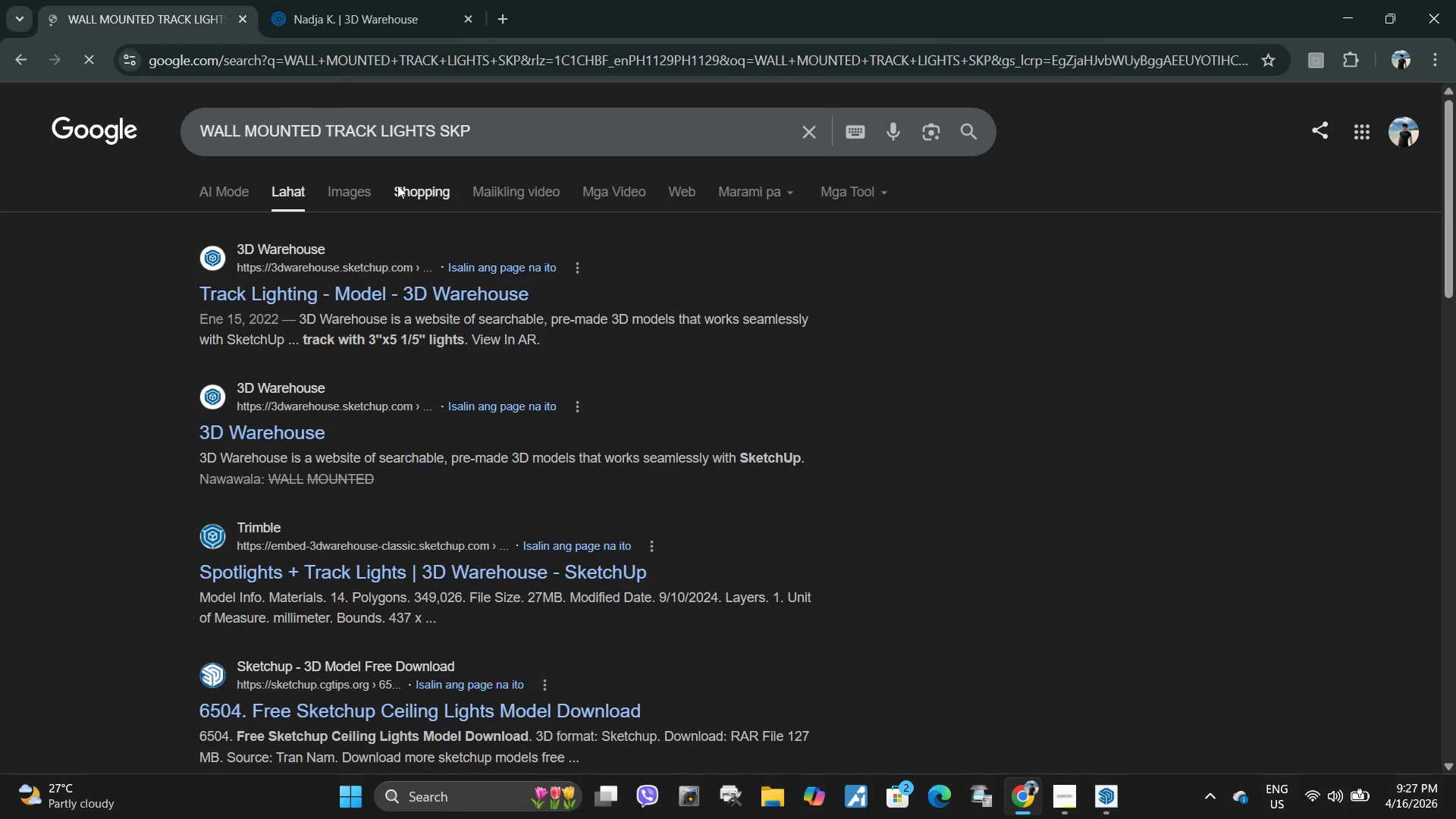 
left_click([365, 186])
 